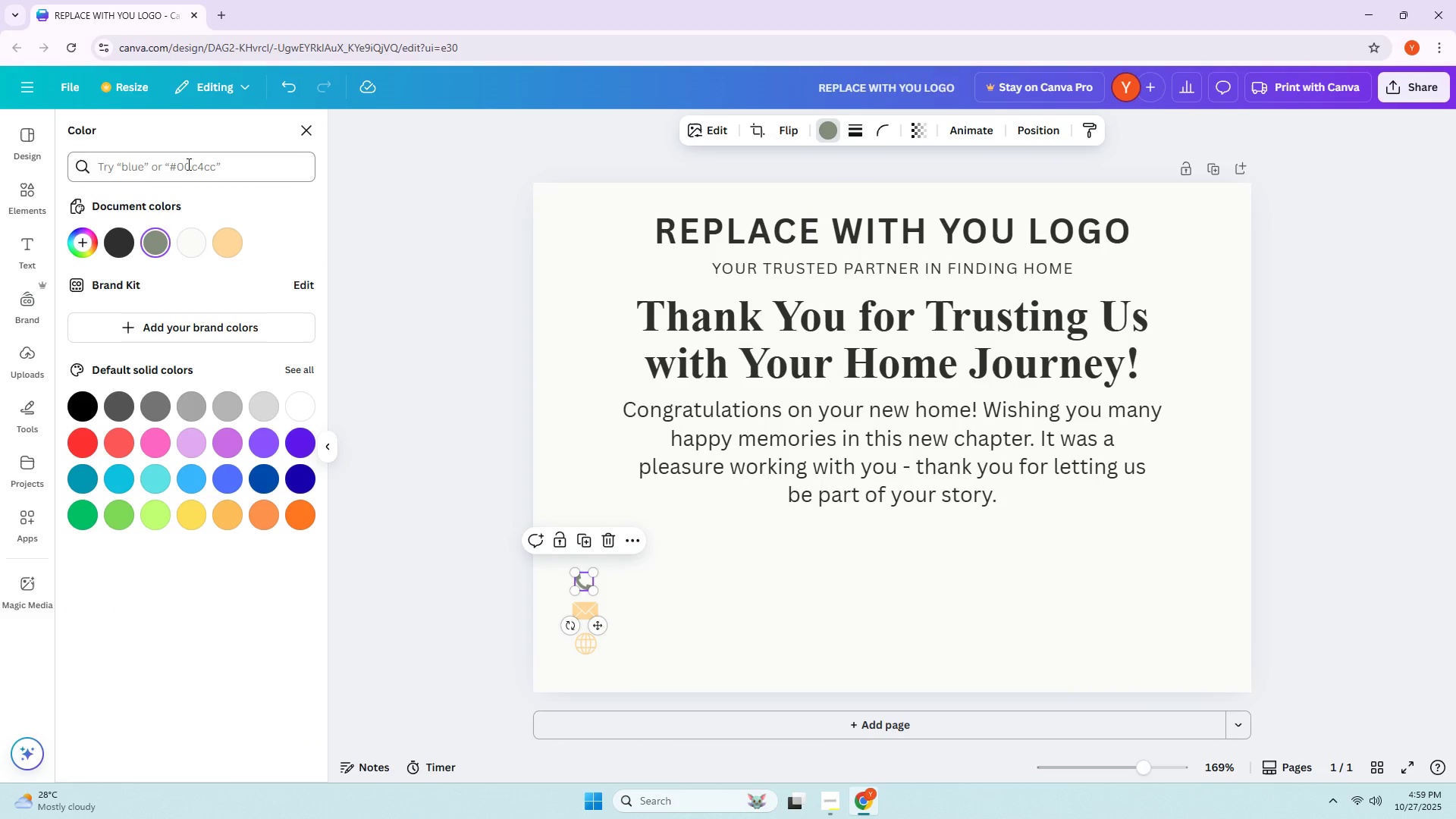 
left_click([187, 164])
 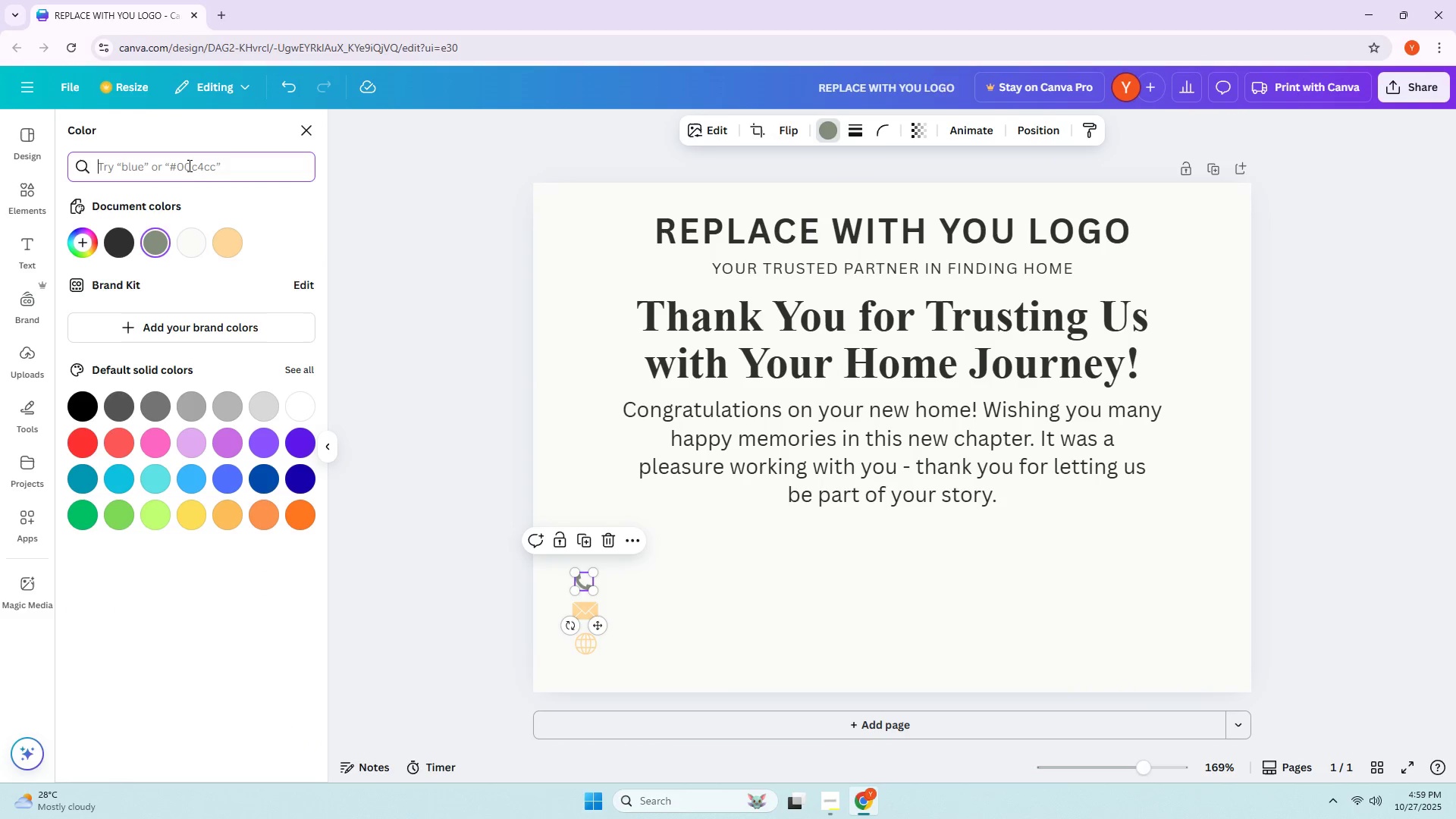 
type(#c1a27b)
 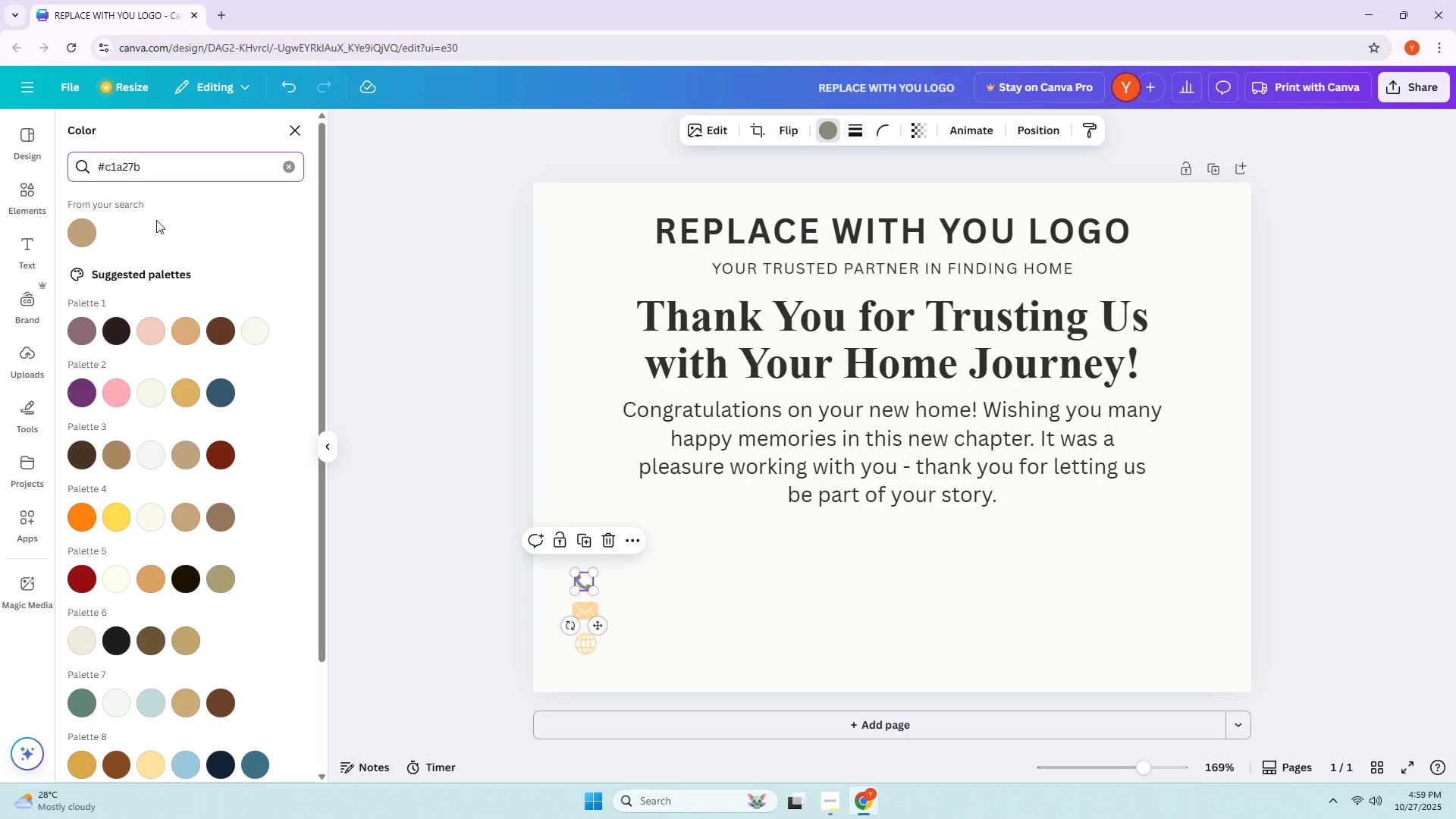 
double_click([96, 233])
 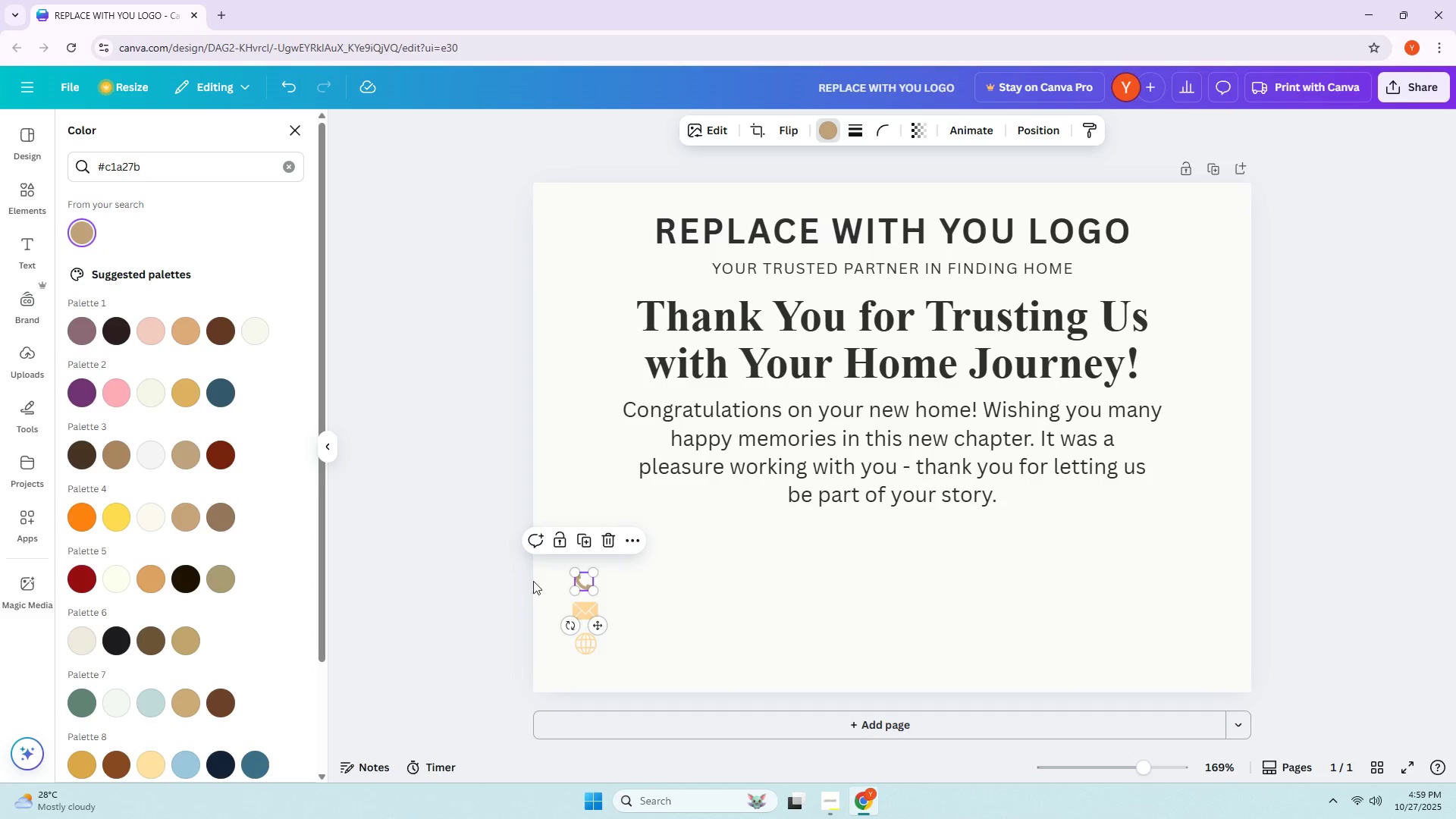 
left_click([578, 608])
 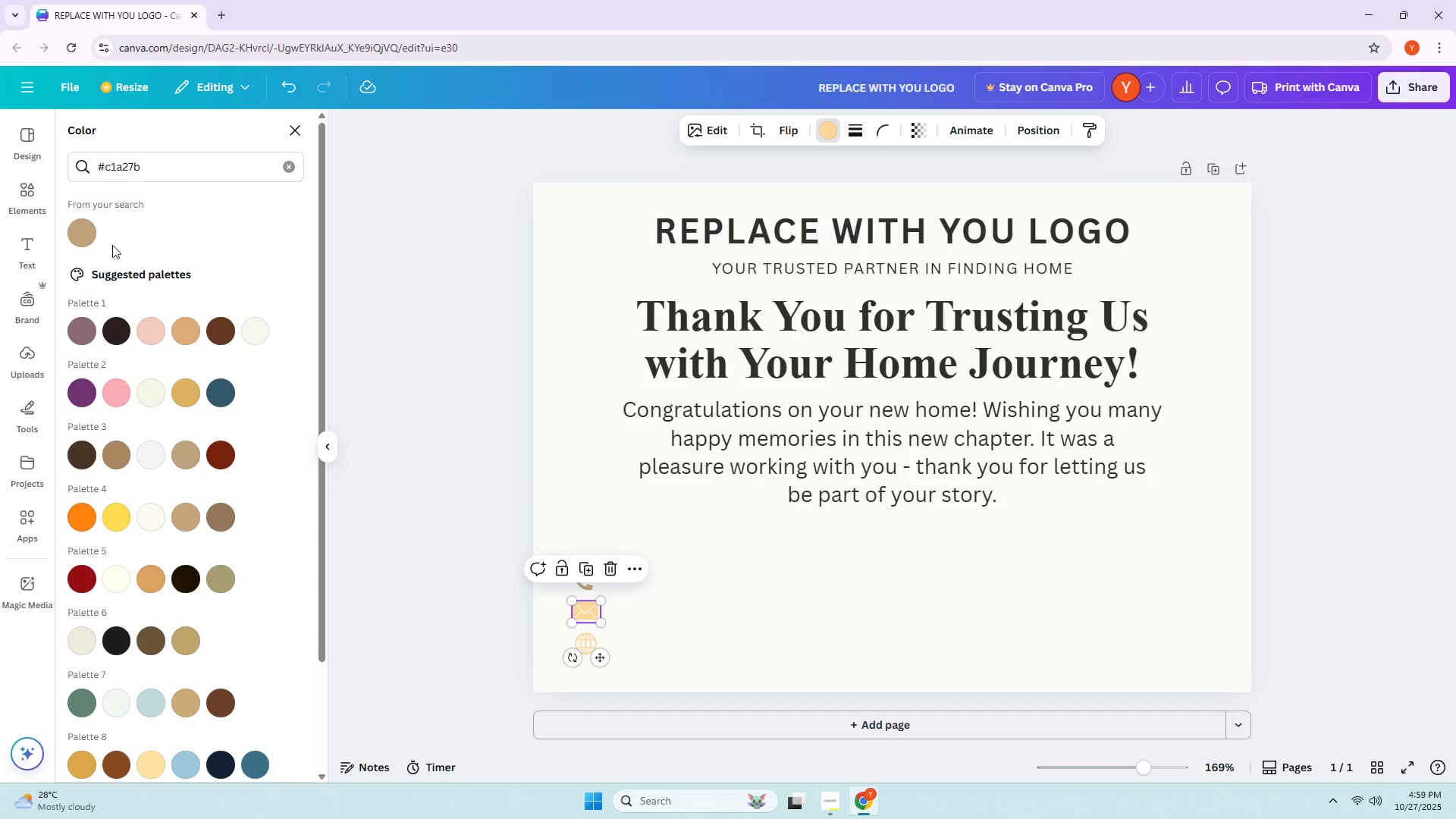 
left_click([76, 222])
 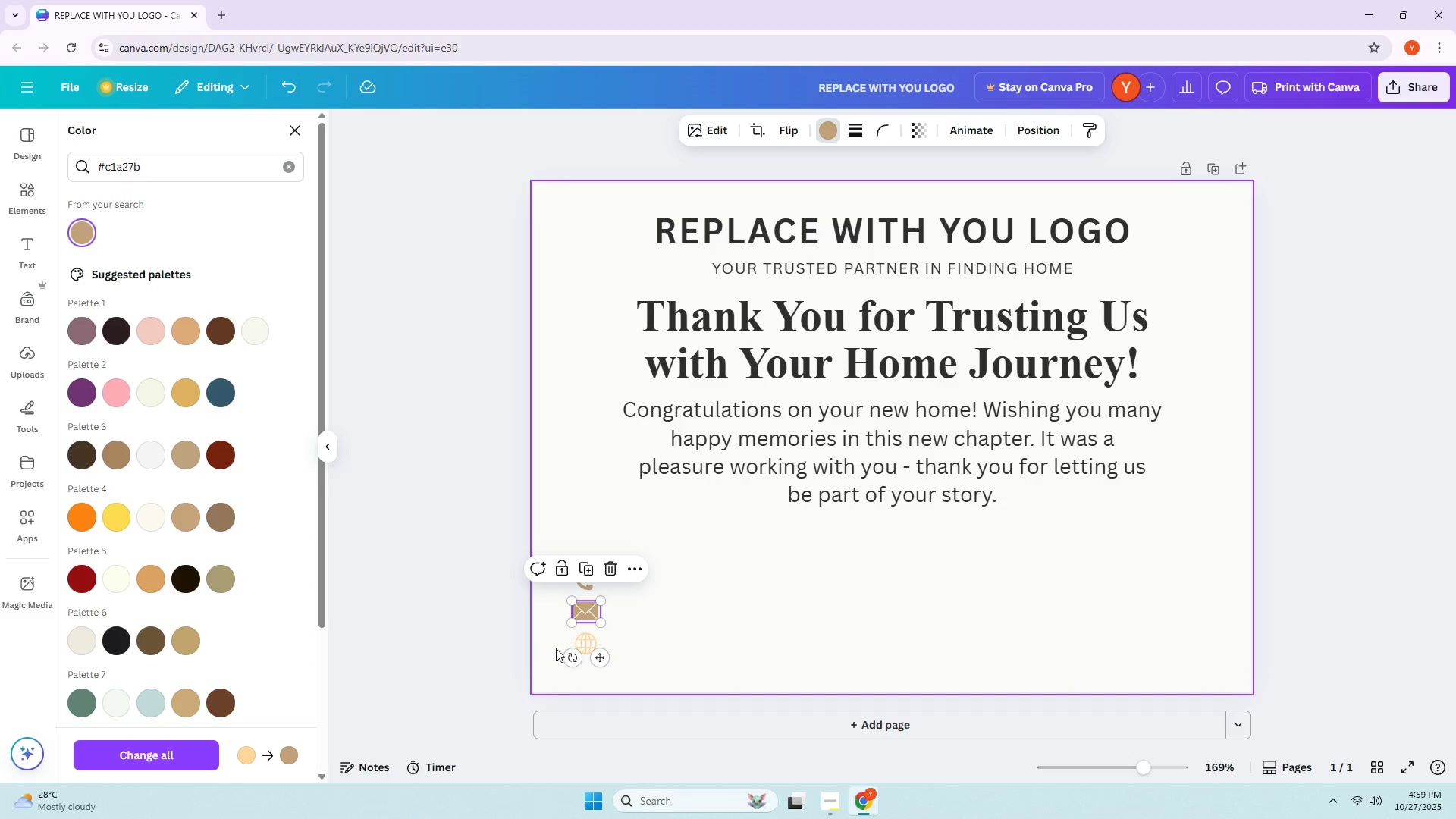 
left_click([579, 649])
 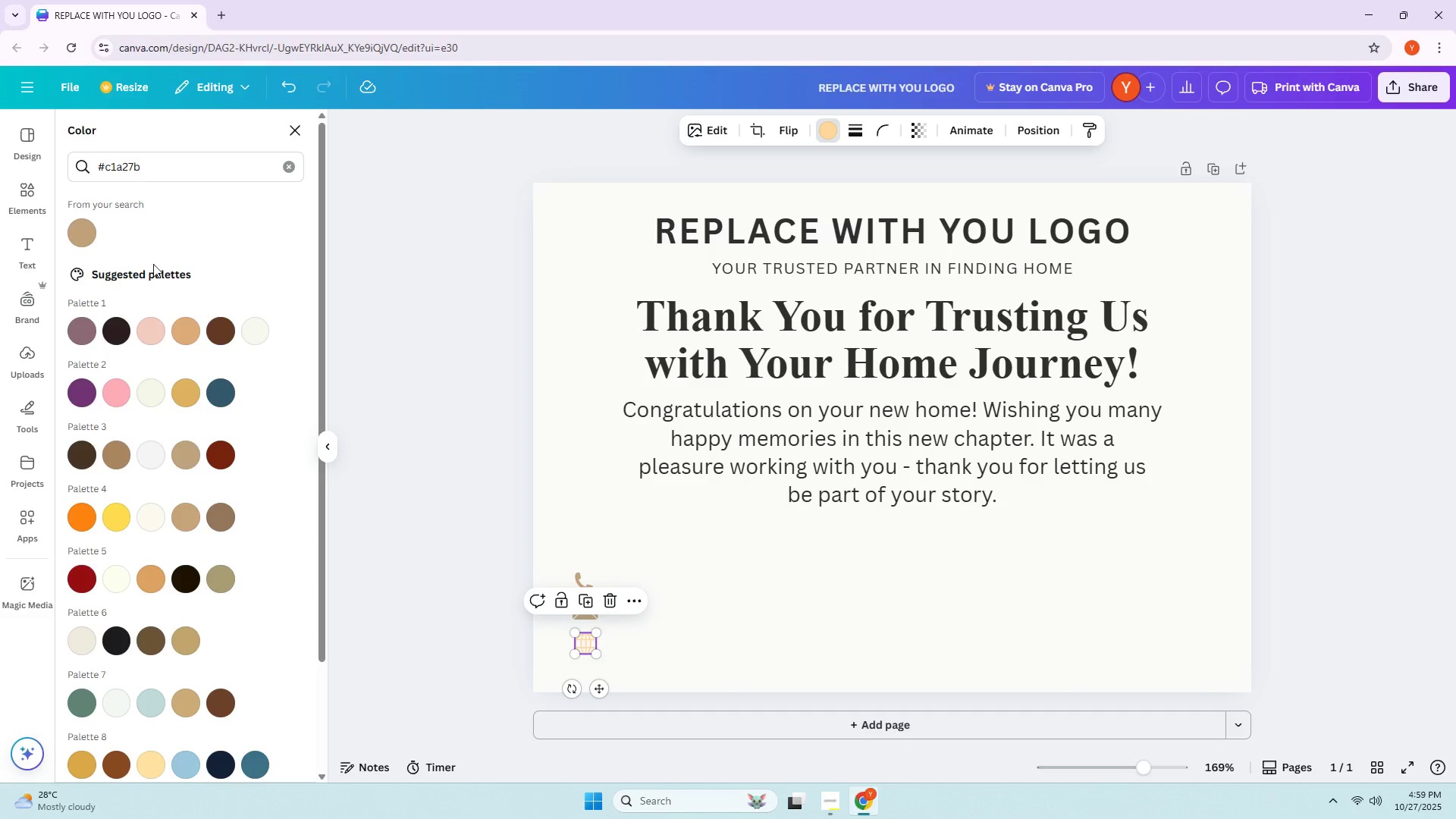 
left_click_drag(start_coordinate=[105, 235], to_coordinate=[101, 235])
 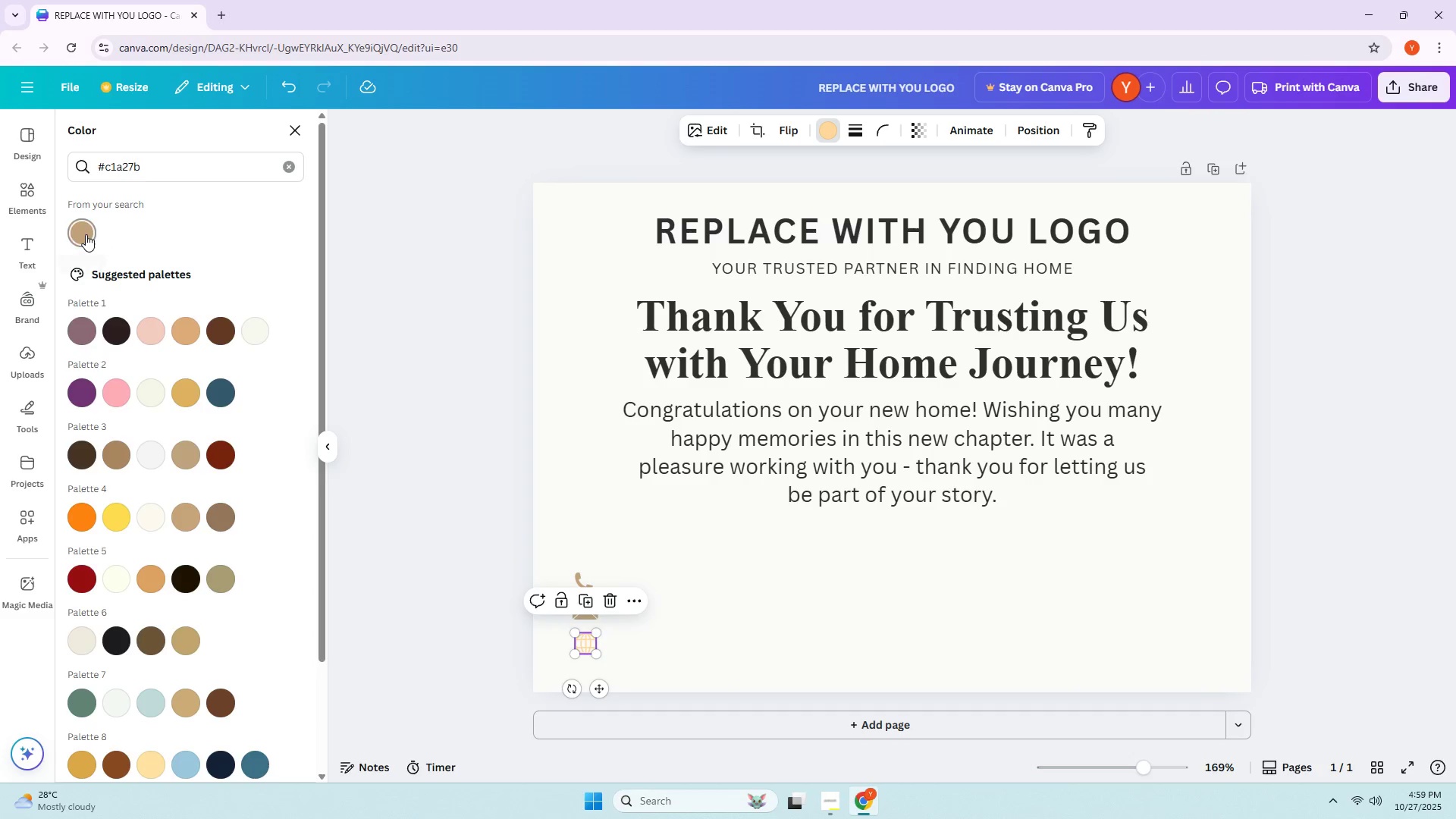 
double_click([86, 234])
 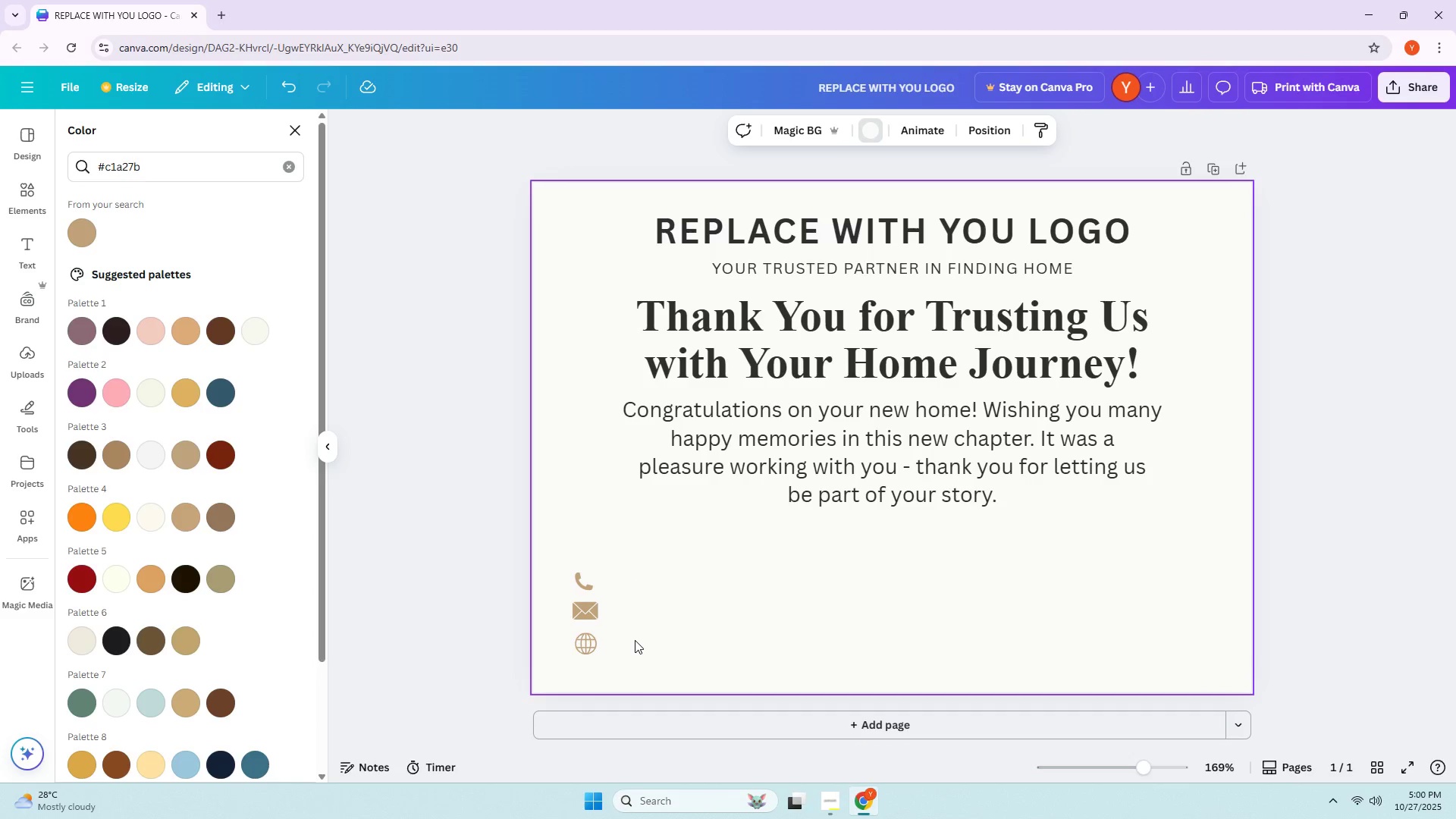 
wait(5.72)
 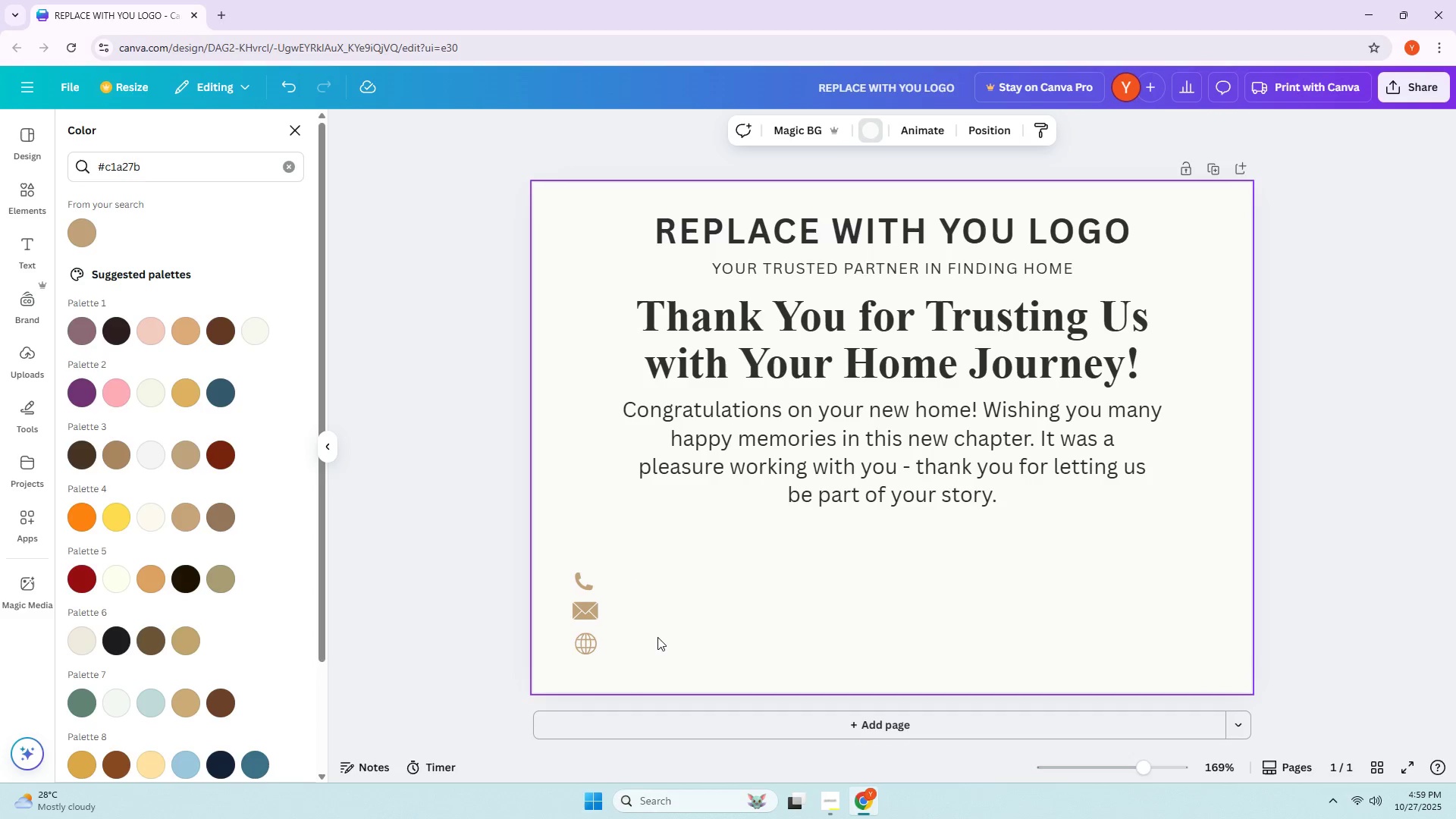 
left_click([650, 633])
 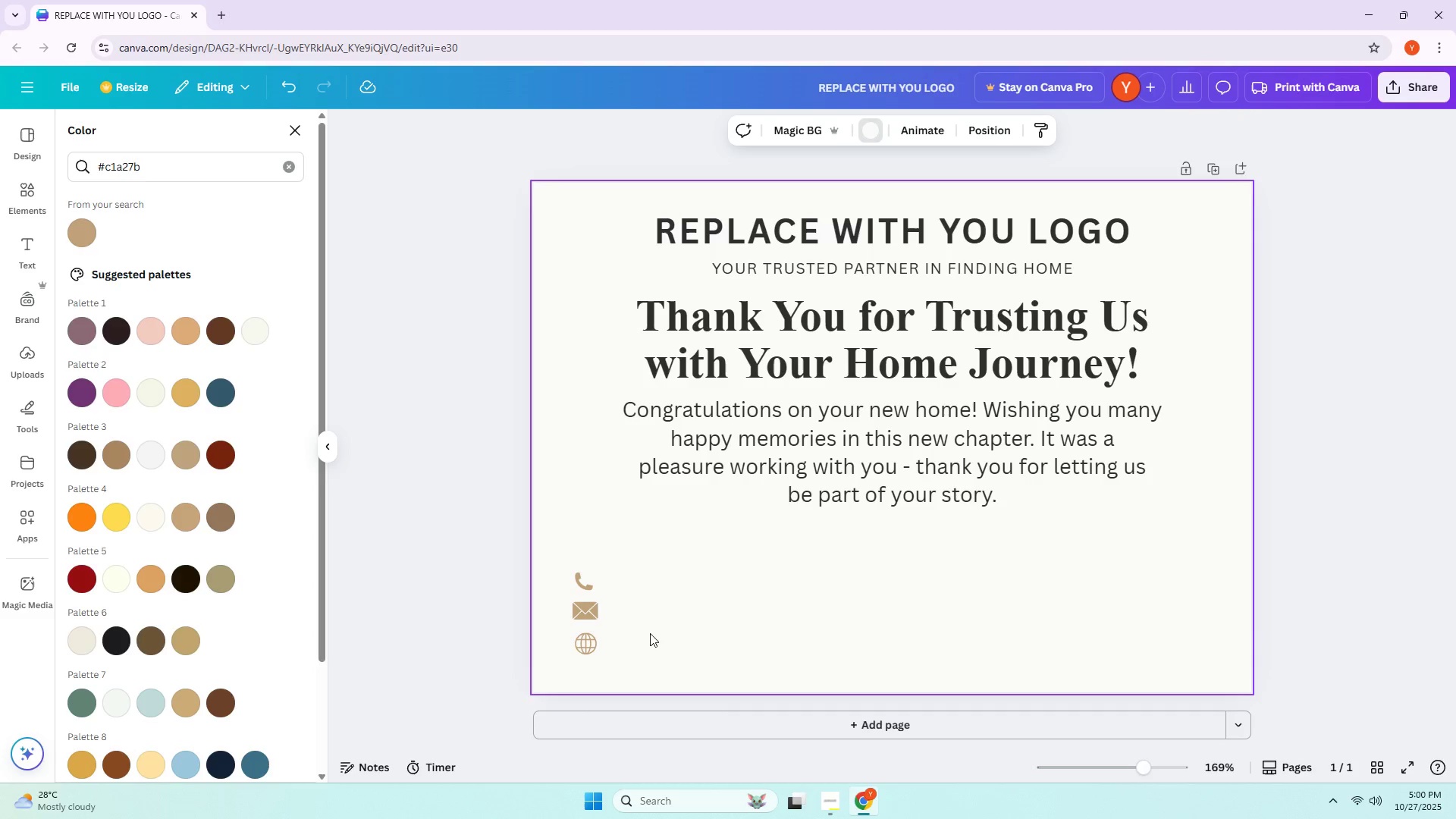 
left_click([650, 632])
 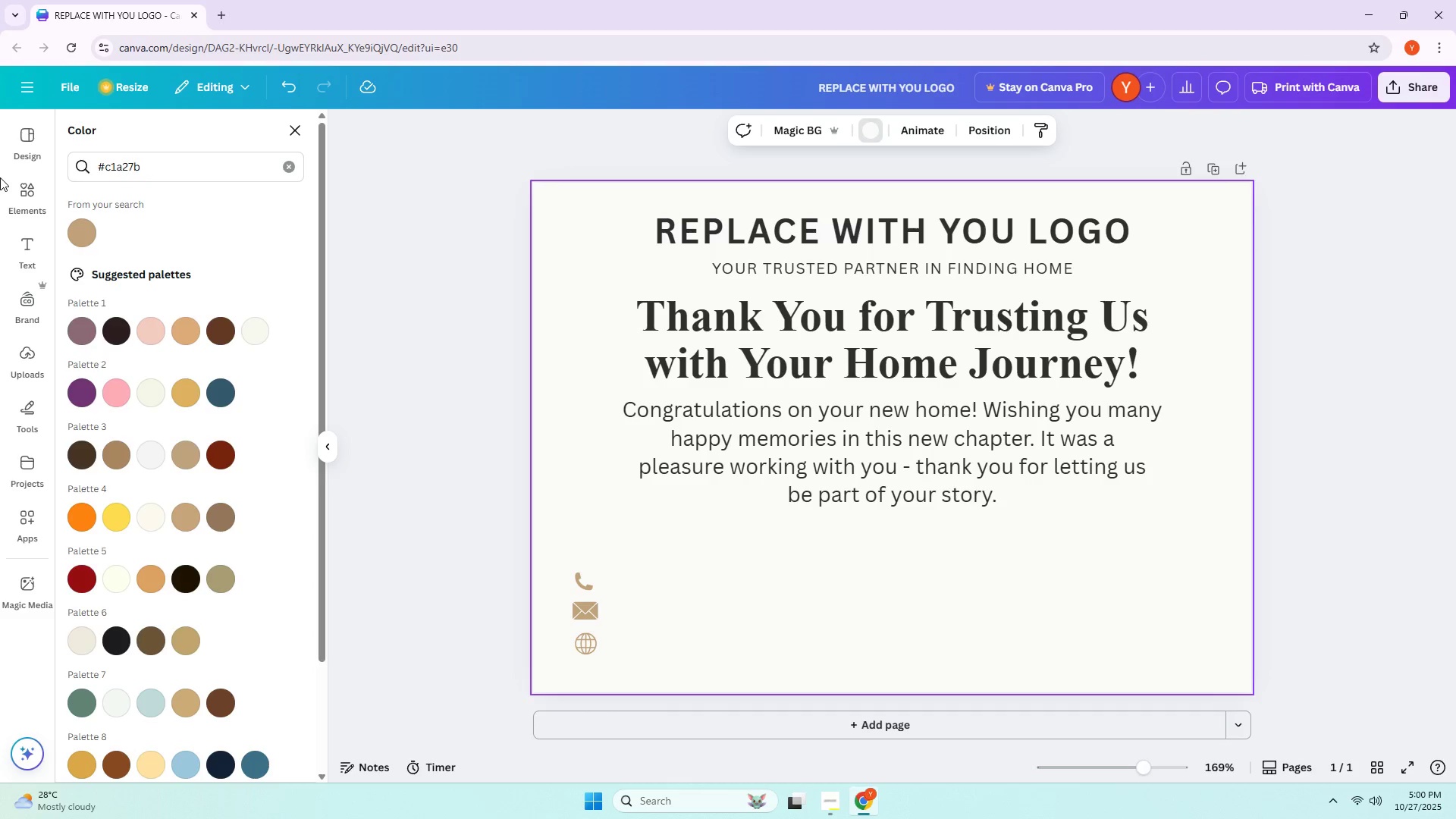 
left_click([179, 143])
 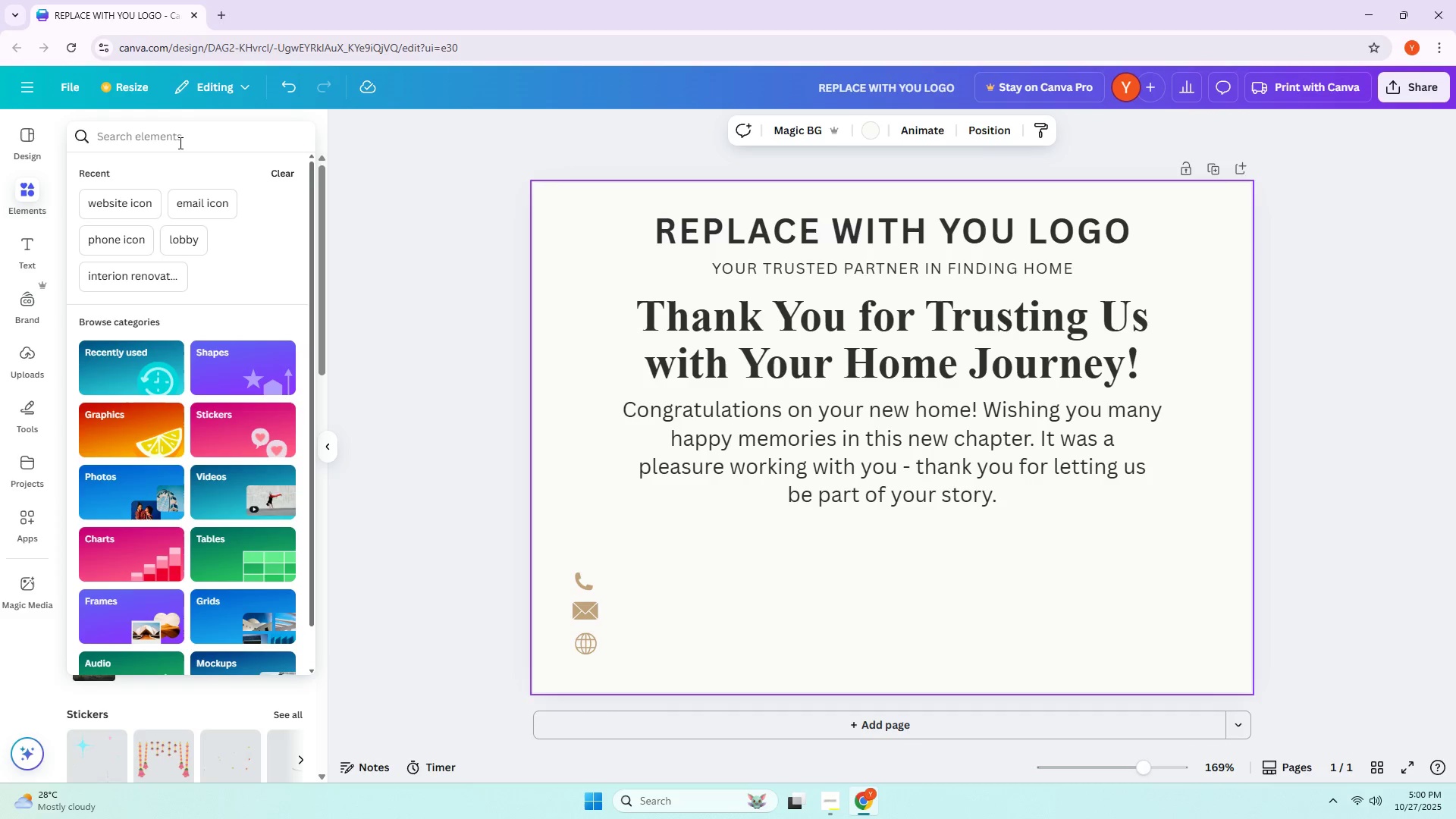 
type(simple house icon)
 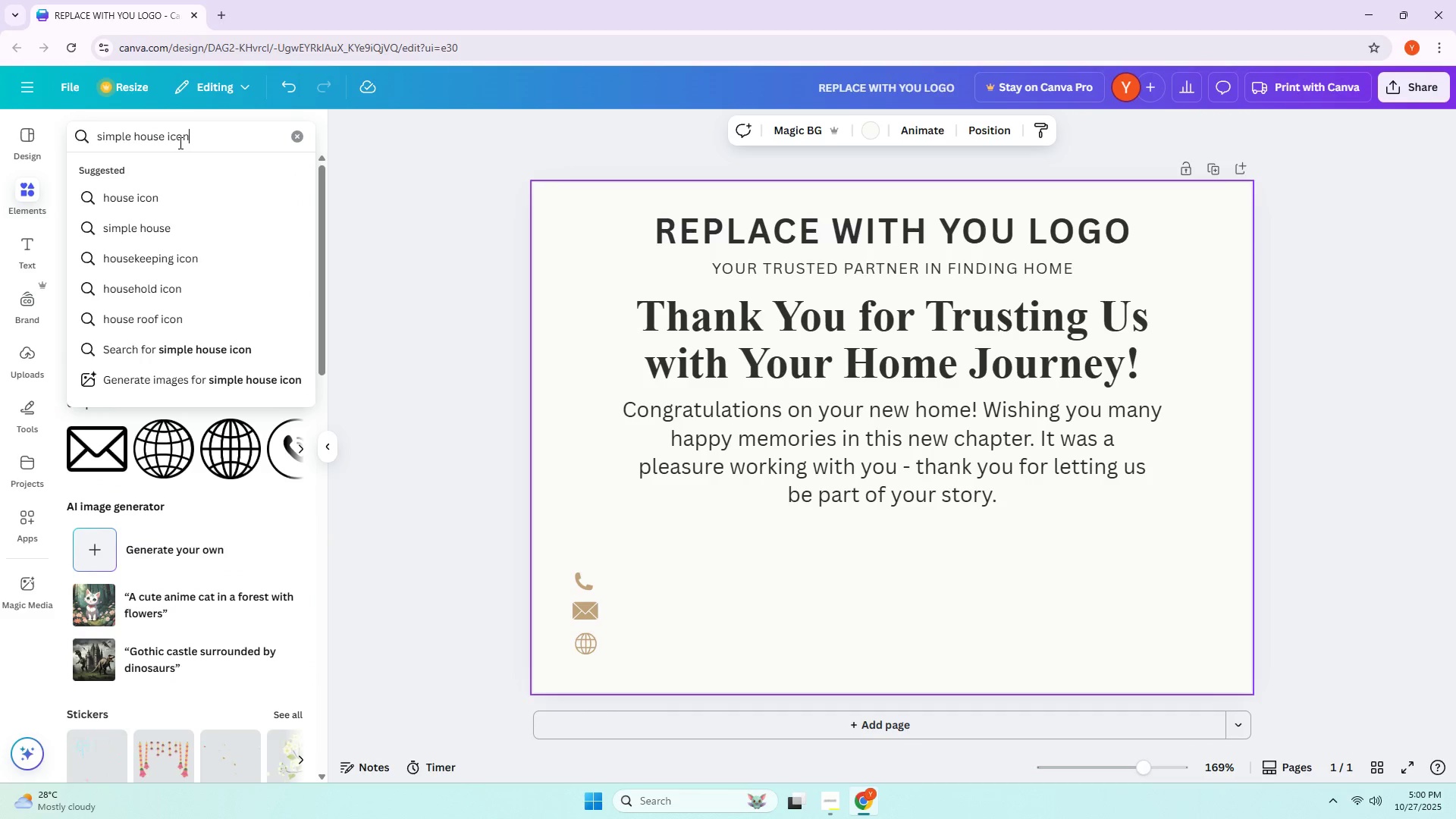 
key(Enter)
 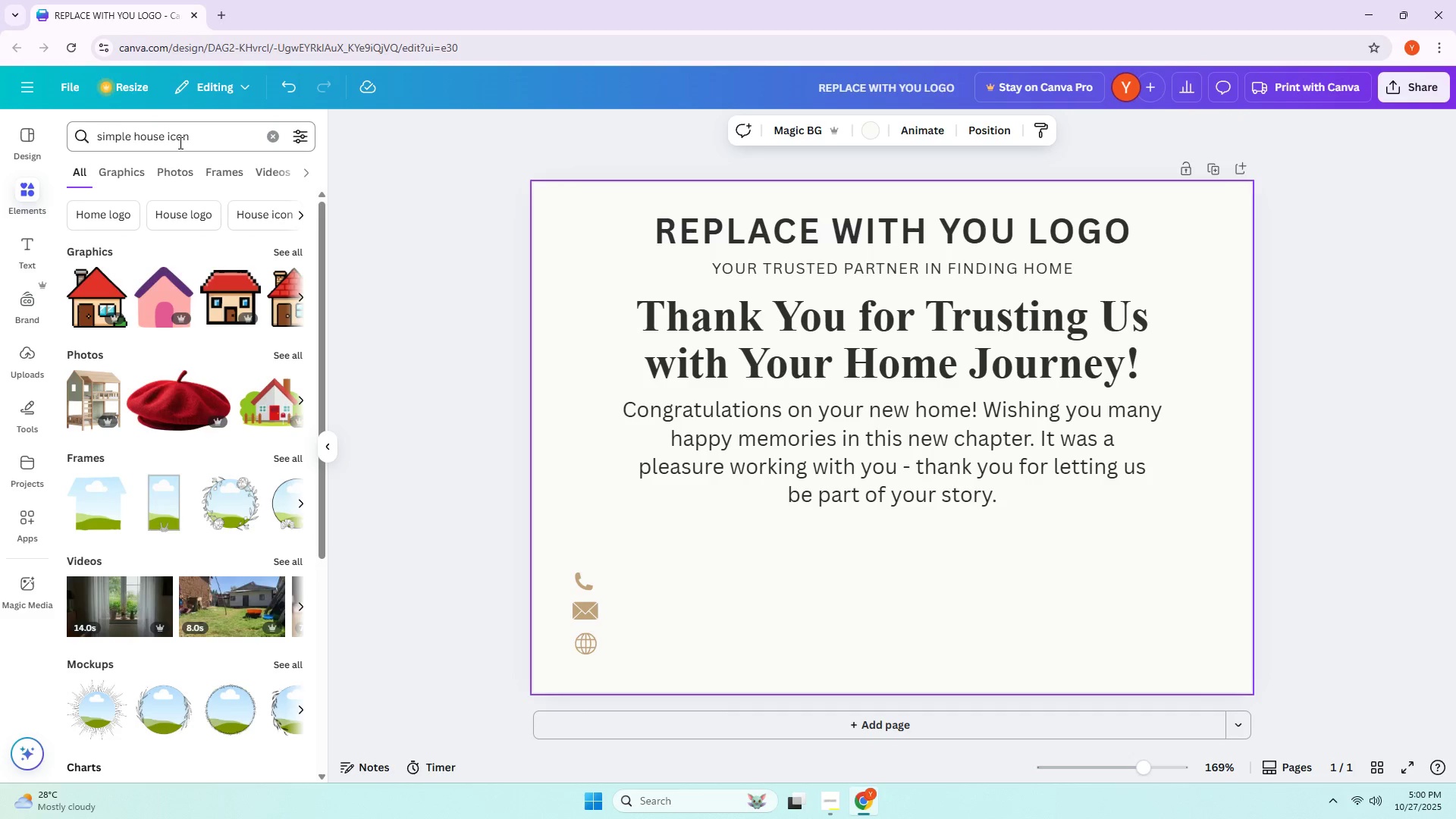 
wait(10.76)
 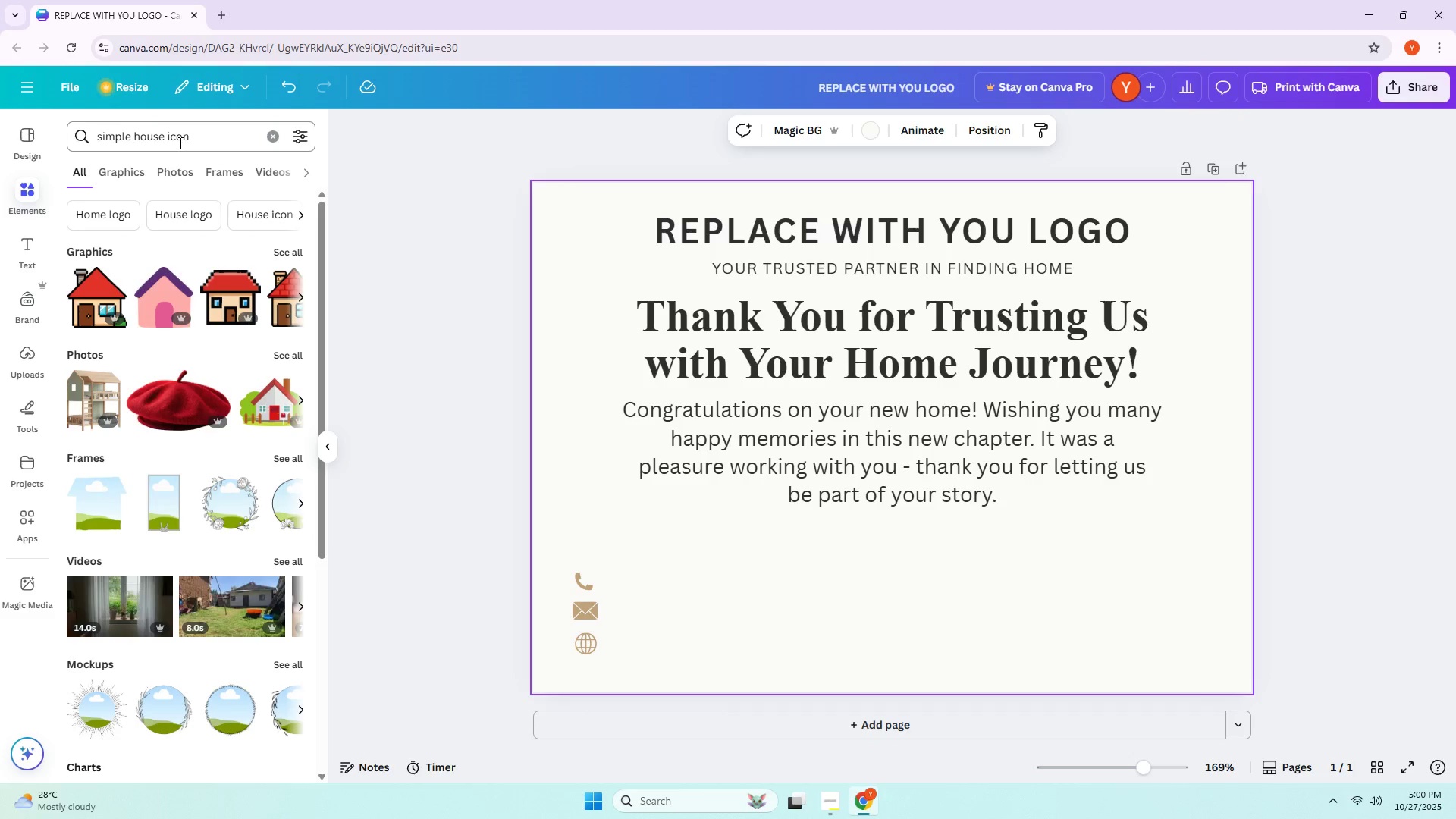 
left_click([121, 177])
 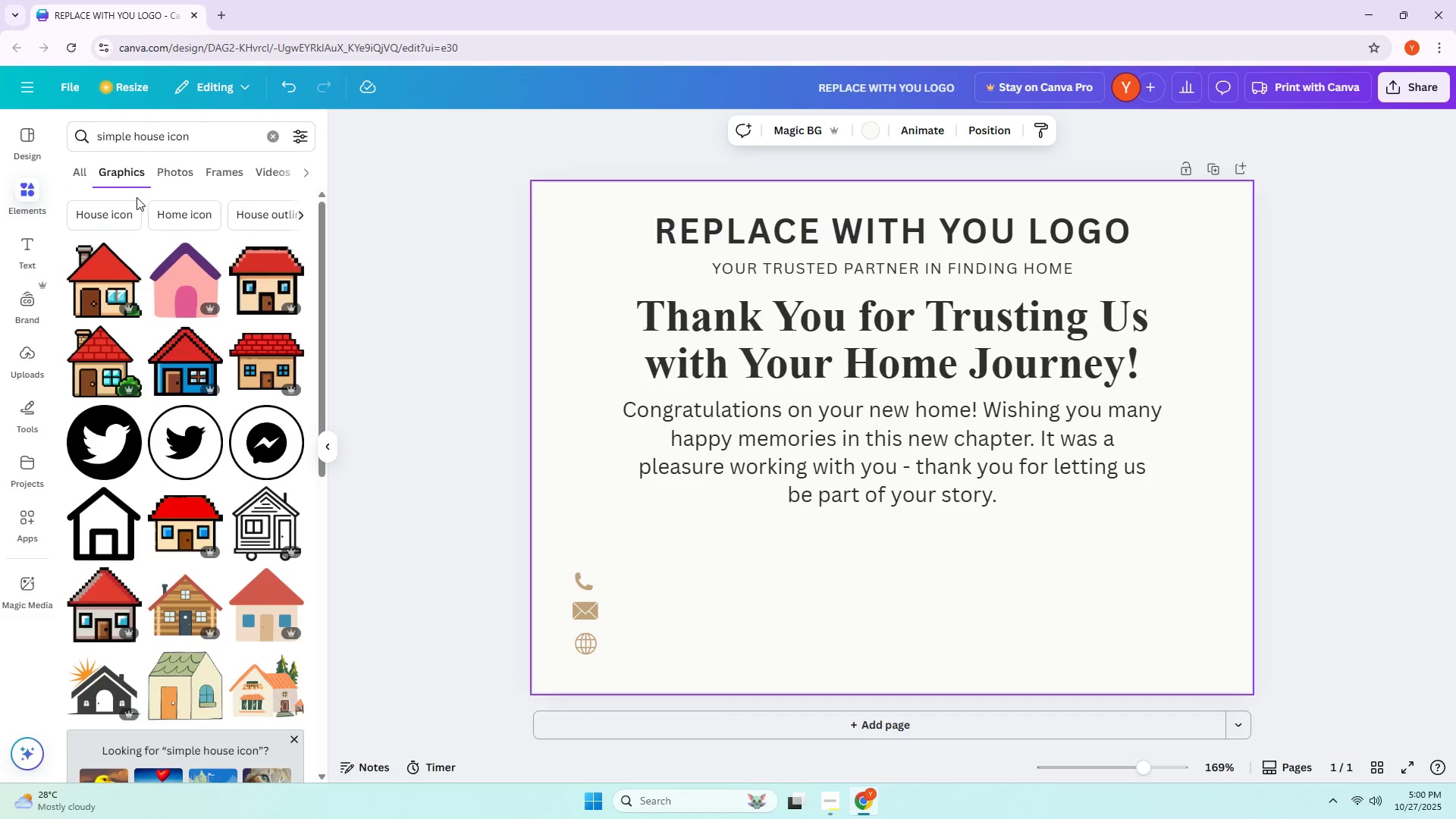 
scroll: coordinate [100, 284], scroll_direction: down, amount: 1.0
 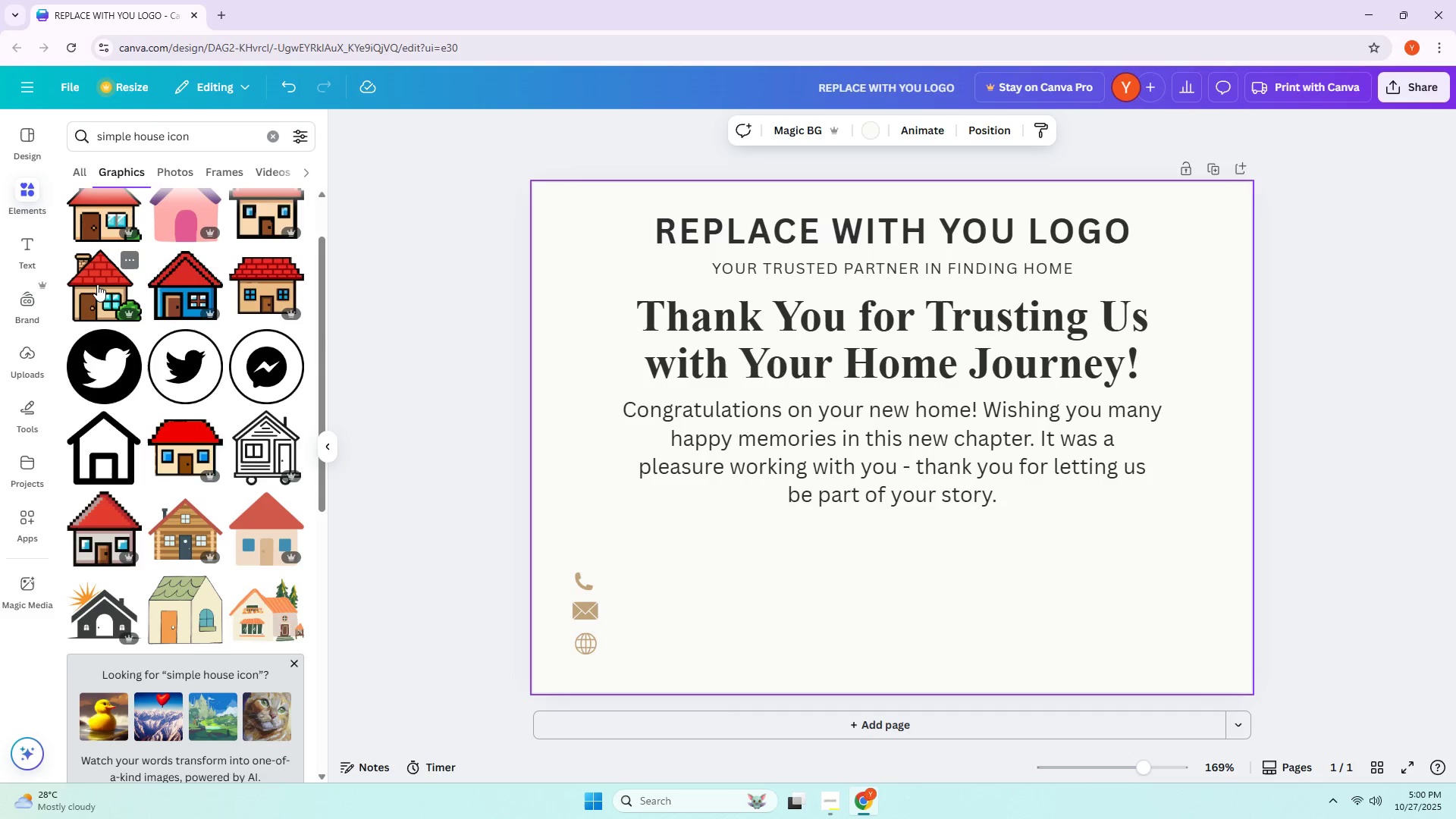 
left_click([121, 463])
 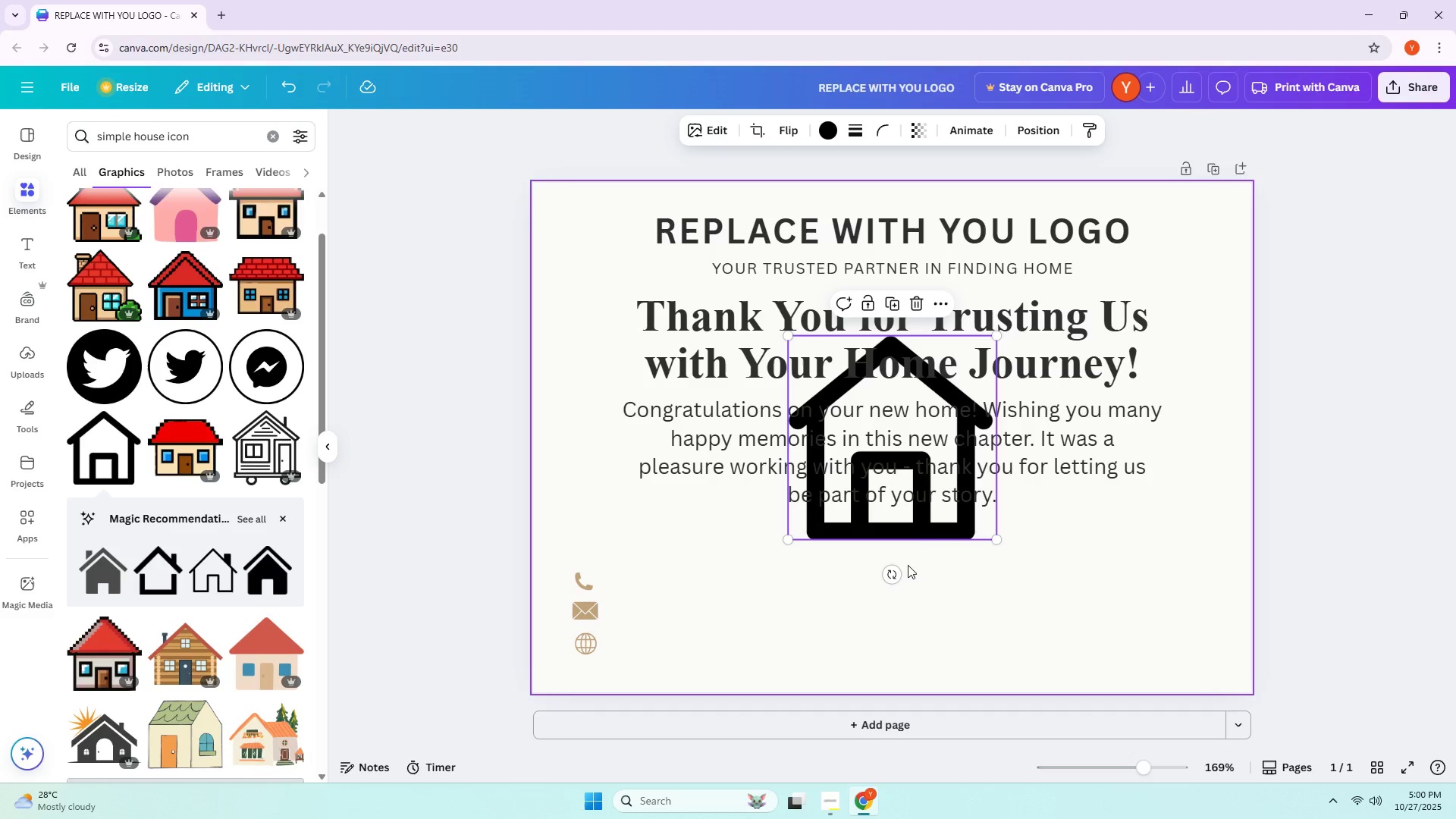 
left_click_drag(start_coordinate=[914, 532], to_coordinate=[977, 682])
 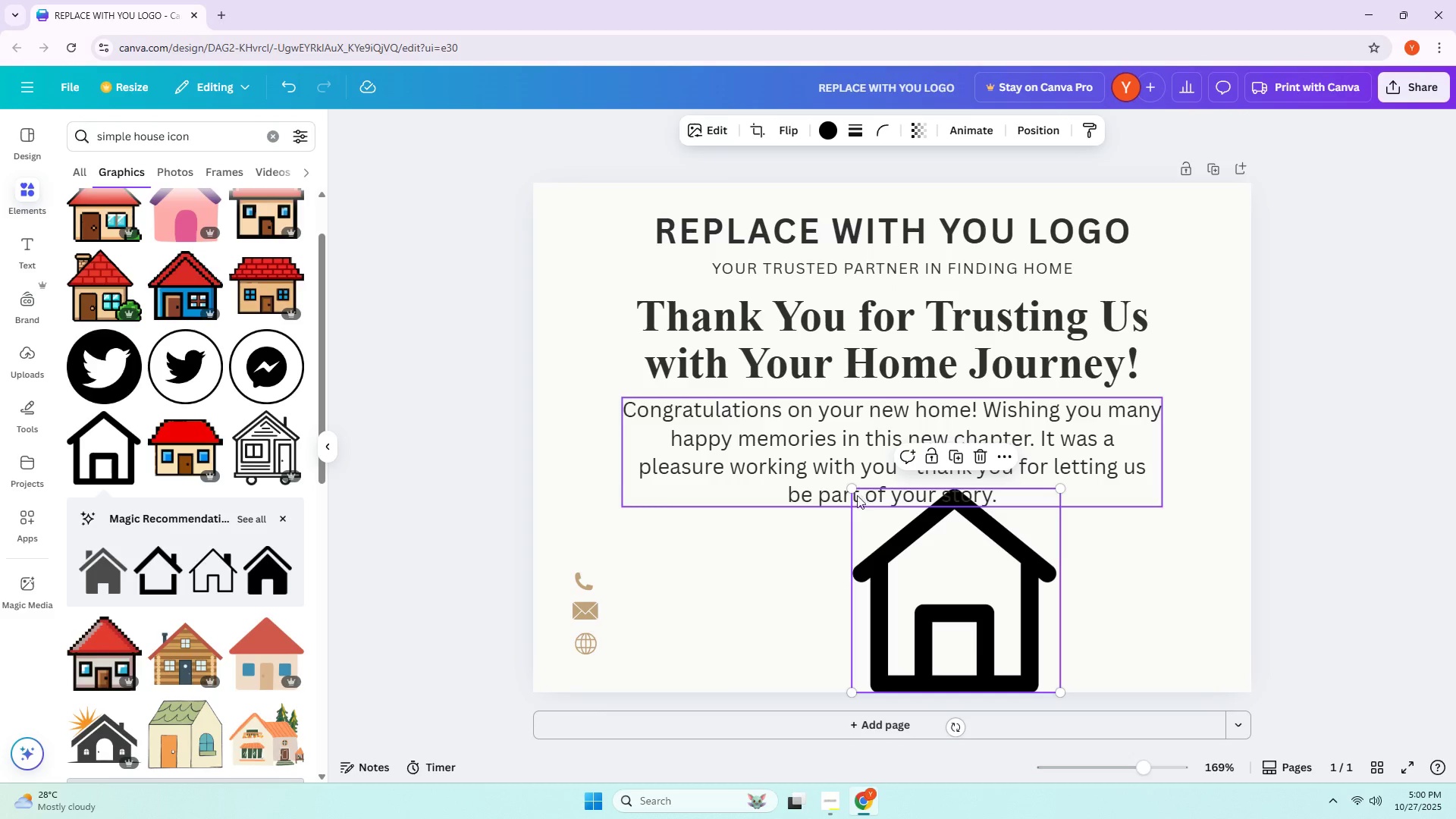 
left_click_drag(start_coordinate=[856, 488], to_coordinate=[954, 574])
 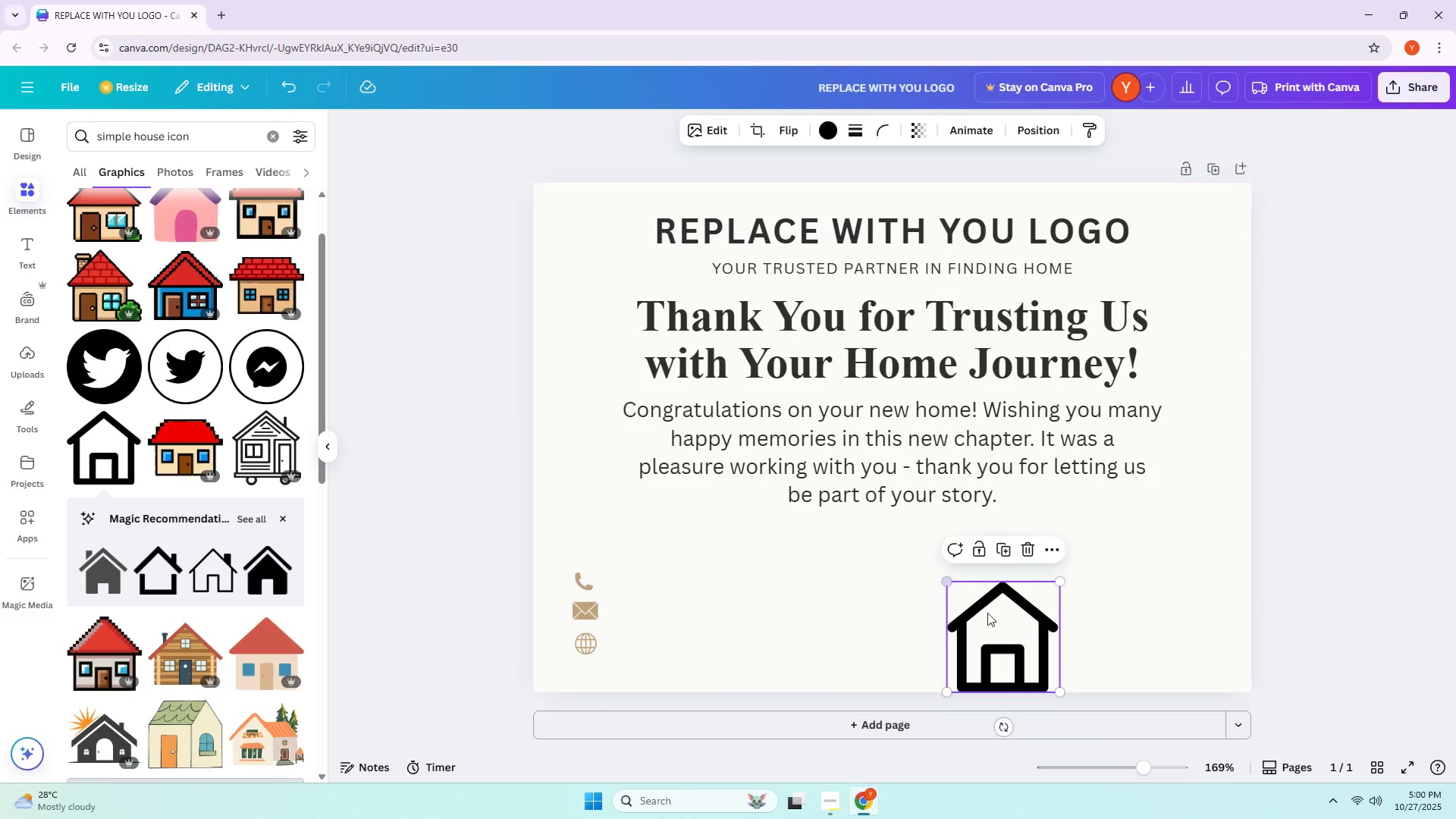 
left_click_drag(start_coordinate=[1009, 642], to_coordinate=[1131, 597])
 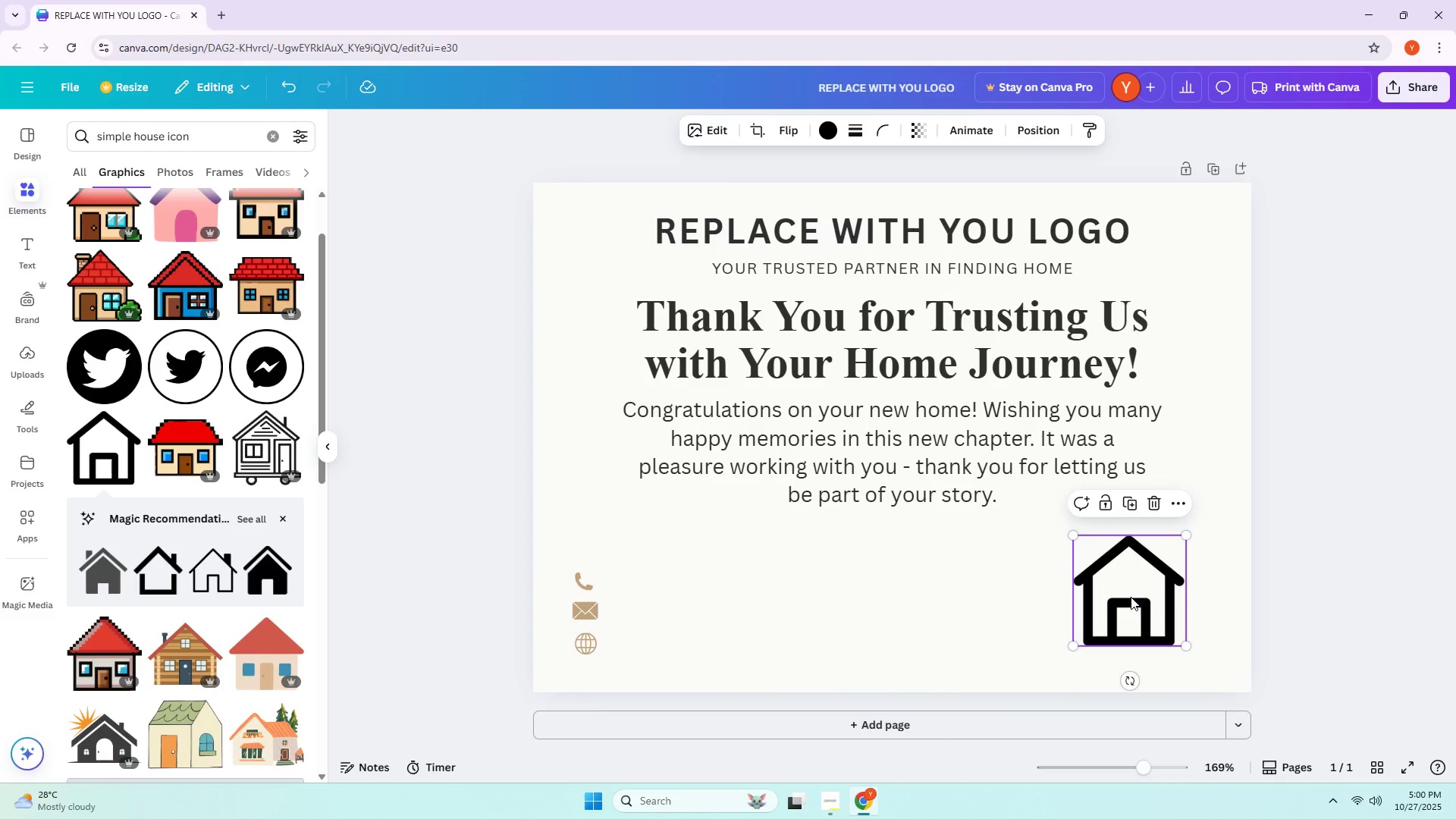 
left_click_drag(start_coordinate=[1131, 597], to_coordinate=[1133, 610])
 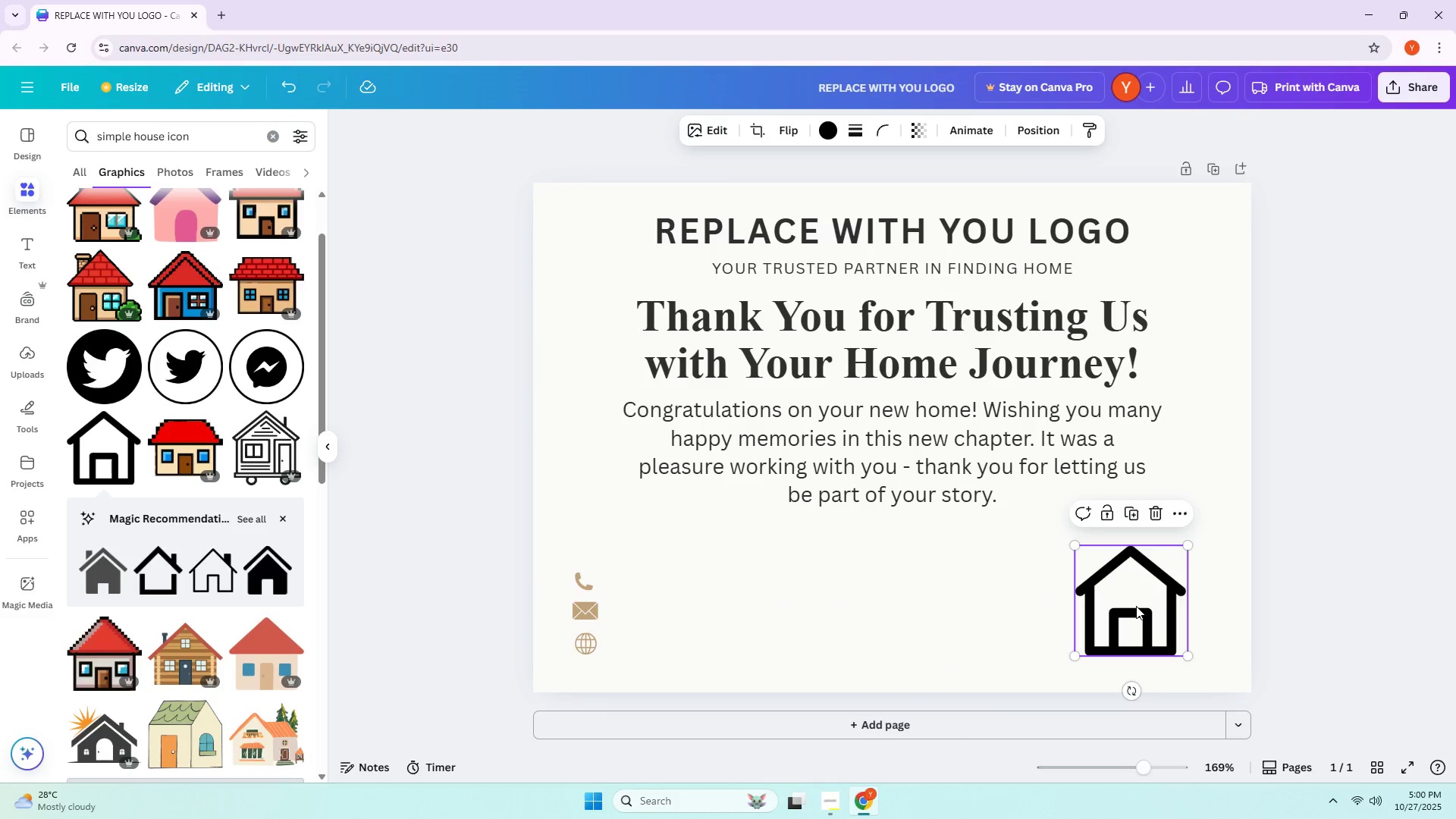 
left_click_drag(start_coordinate=[1136, 606], to_coordinate=[1148, 626])
 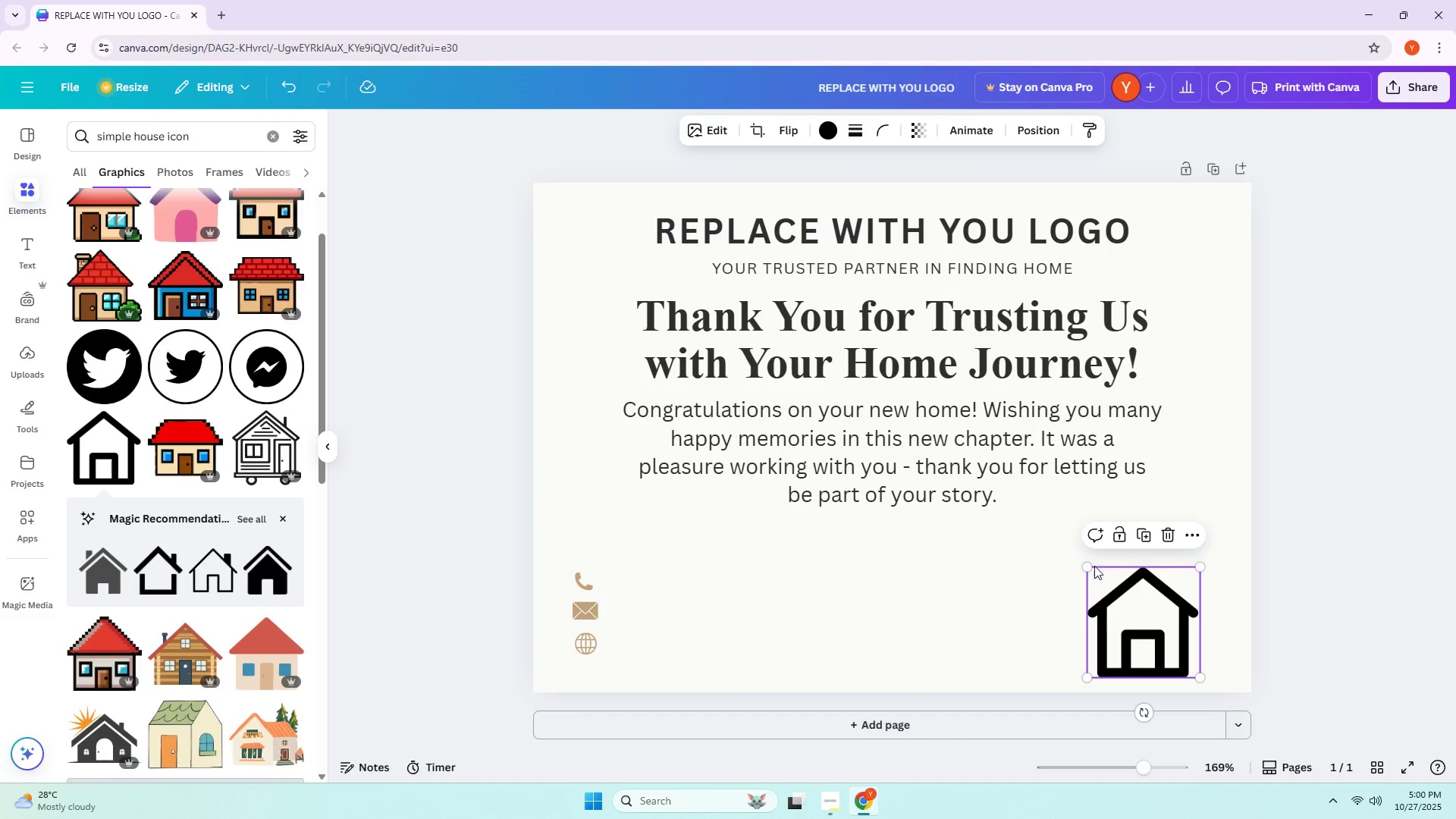 
left_click_drag(start_coordinate=[1091, 565], to_coordinate=[1062, 545])
 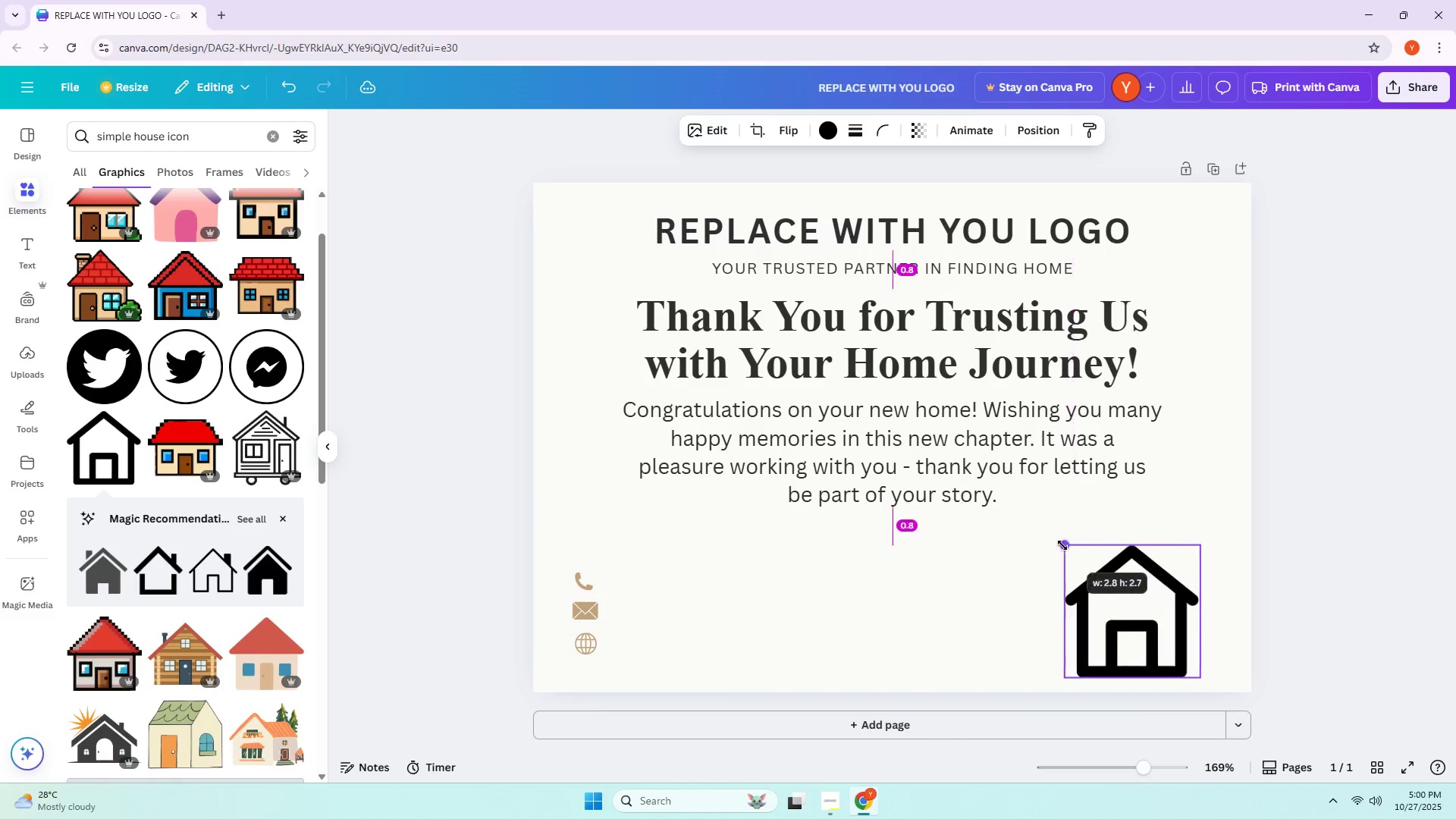 
double_click([1062, 545])
 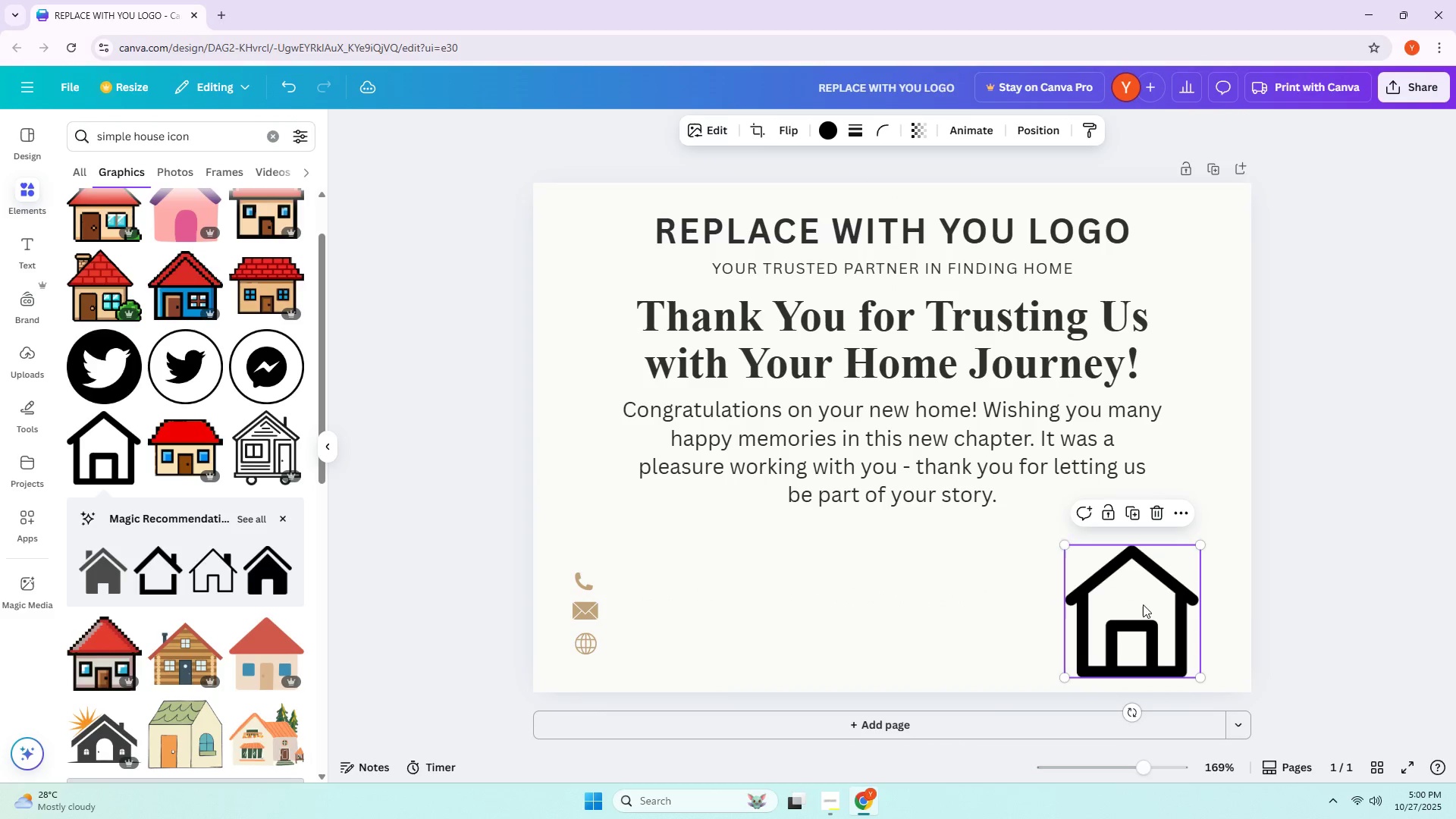 
left_click_drag(start_coordinate=[1143, 604], to_coordinate=[1137, 598])
 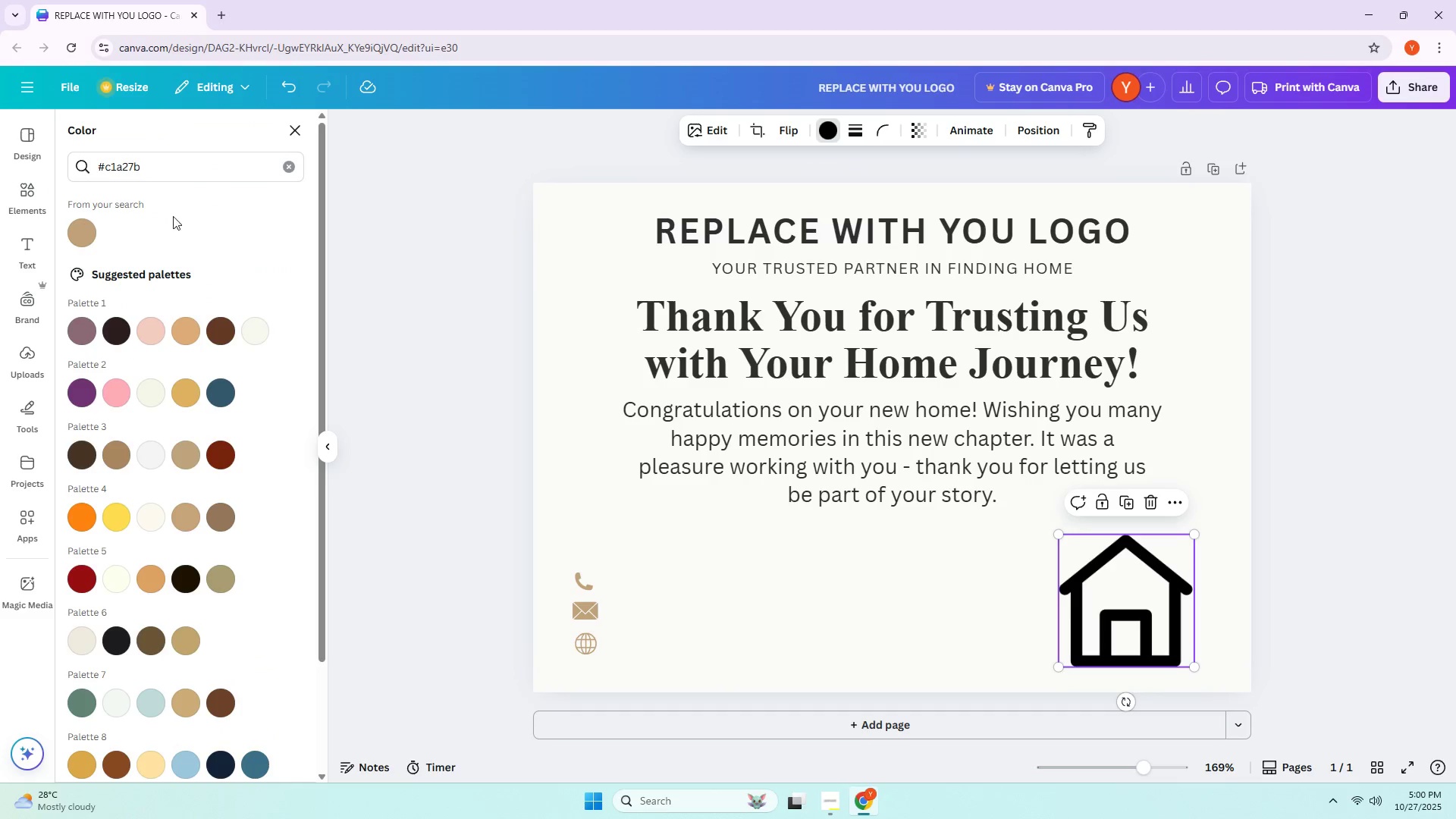 
left_click([71, 230])
 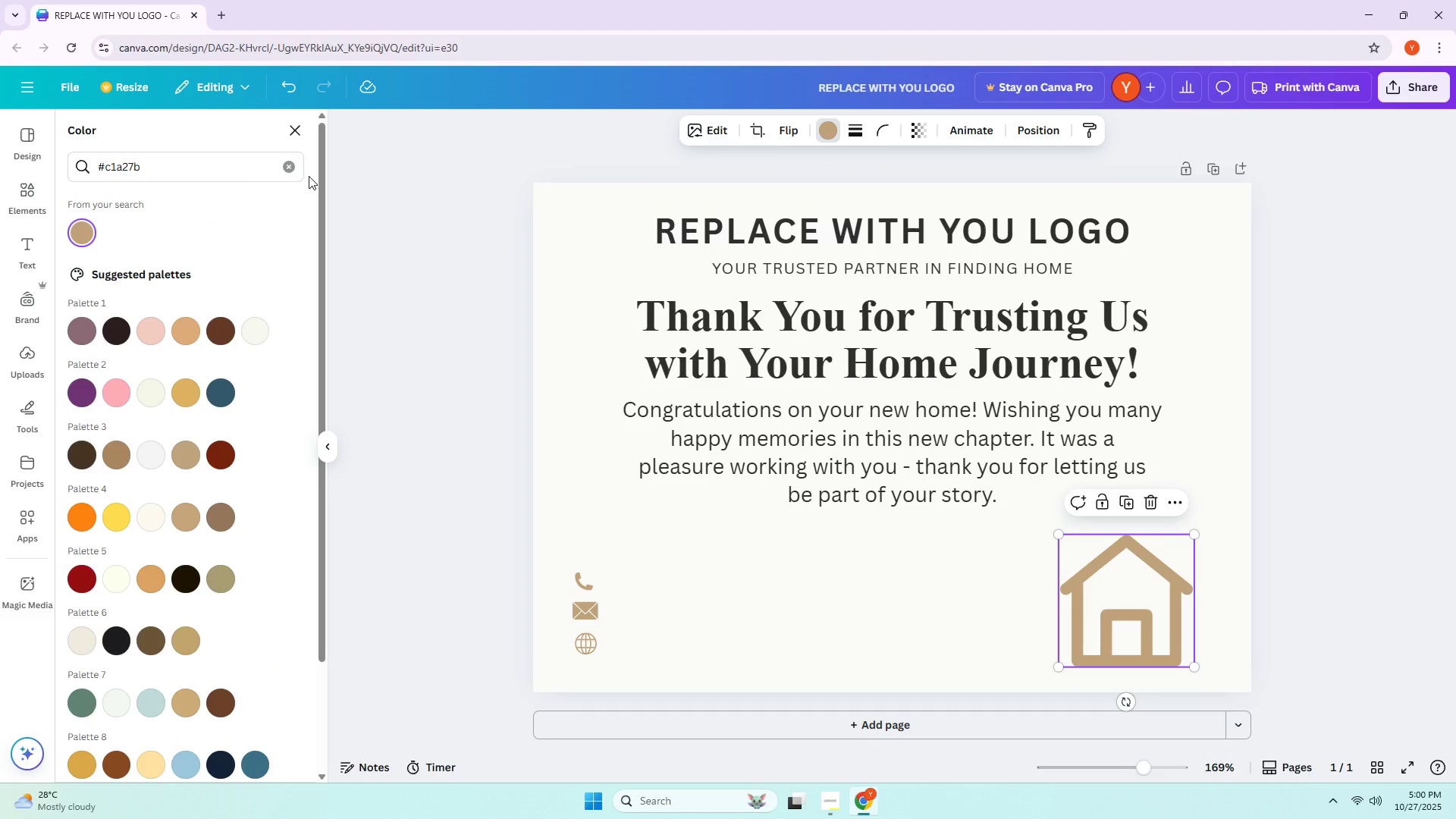 
double_click([286, 166])
 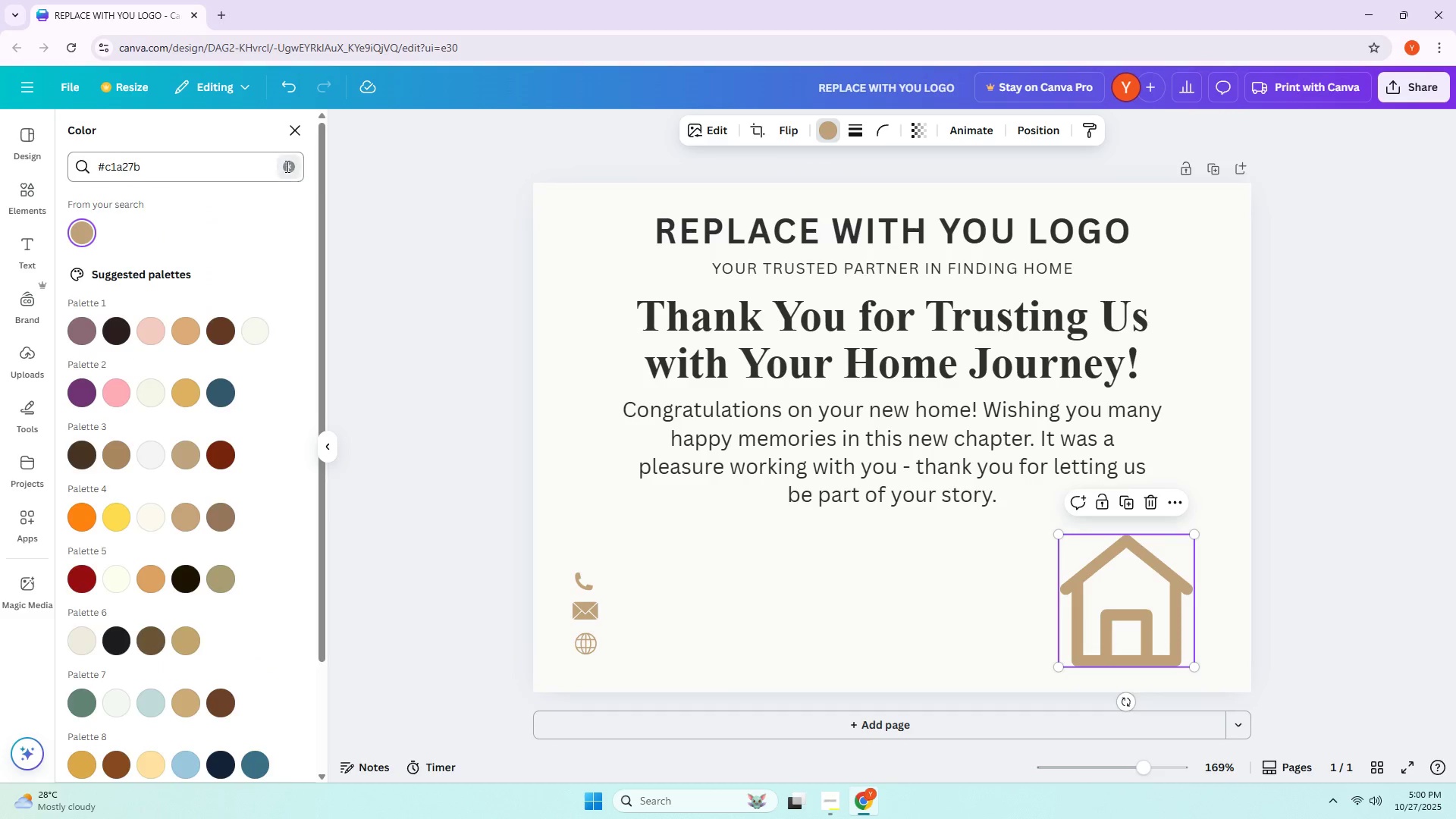 
triple_click([286, 166])
 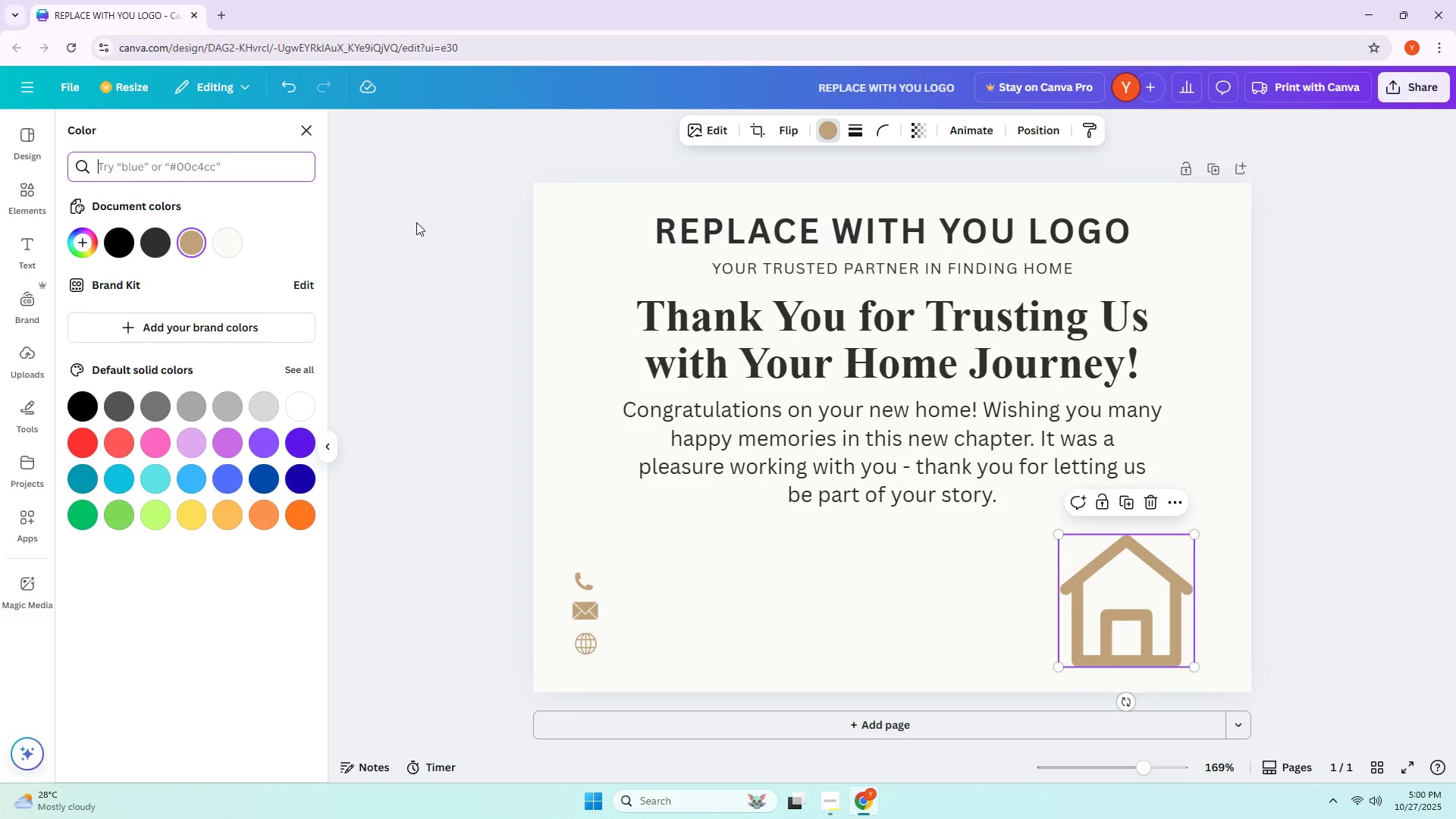 
triple_click([416, 222])
 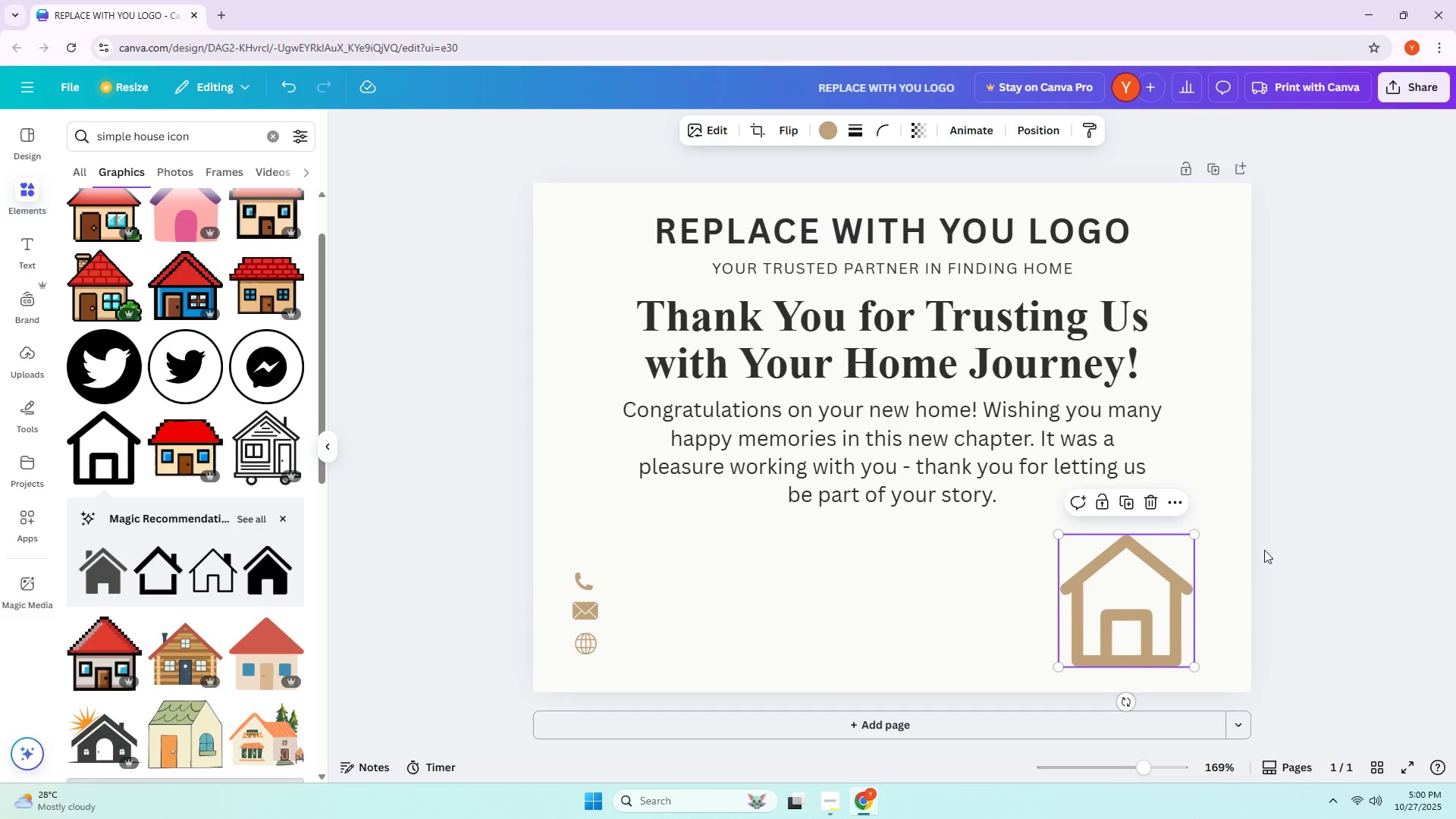 
left_click([1315, 522])
 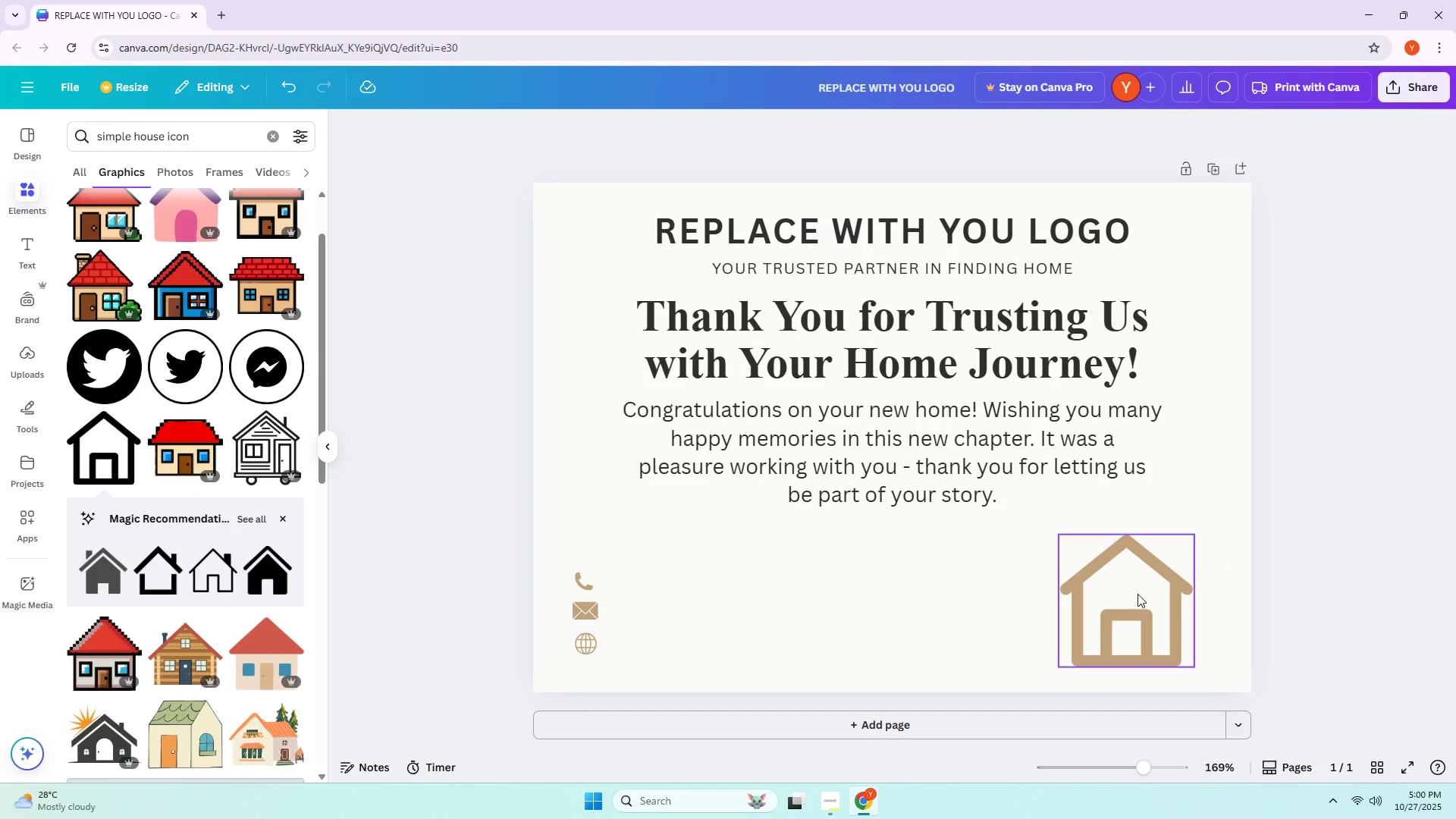 
left_click_drag(start_coordinate=[1102, 599], to_coordinate=[1074, 584])
 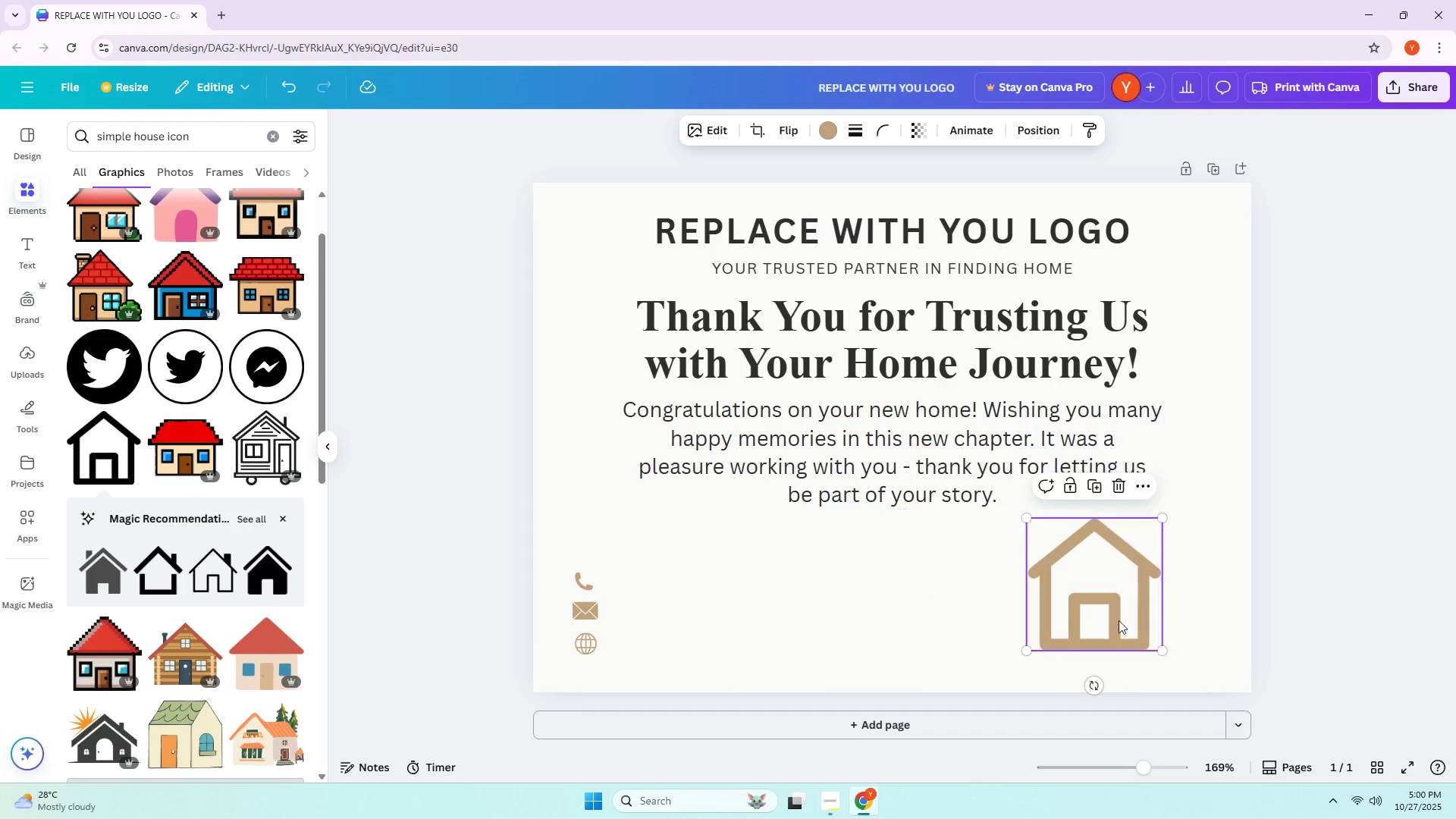 
mouse_move([1101, 603])
 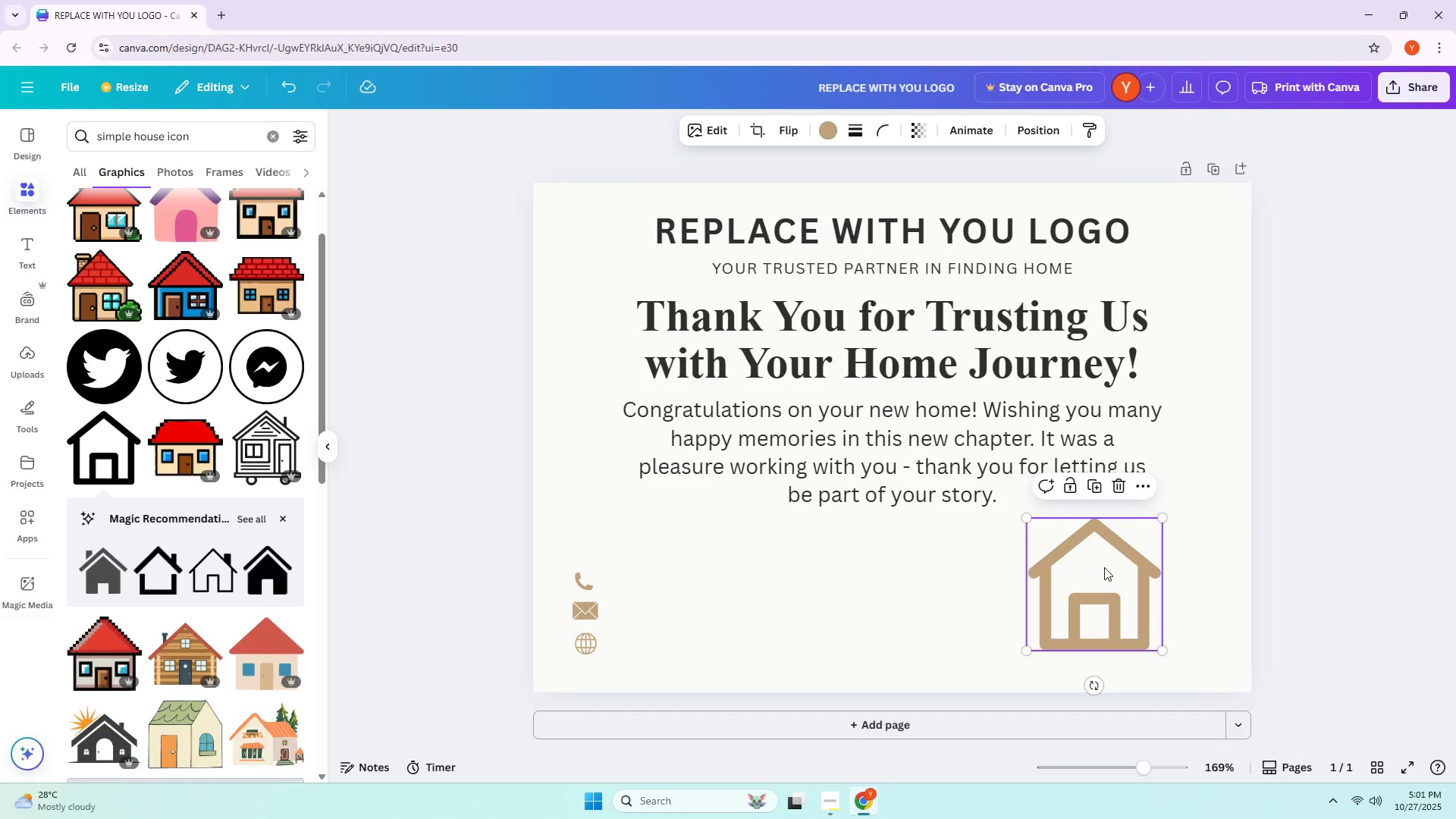 
wait(29.81)
 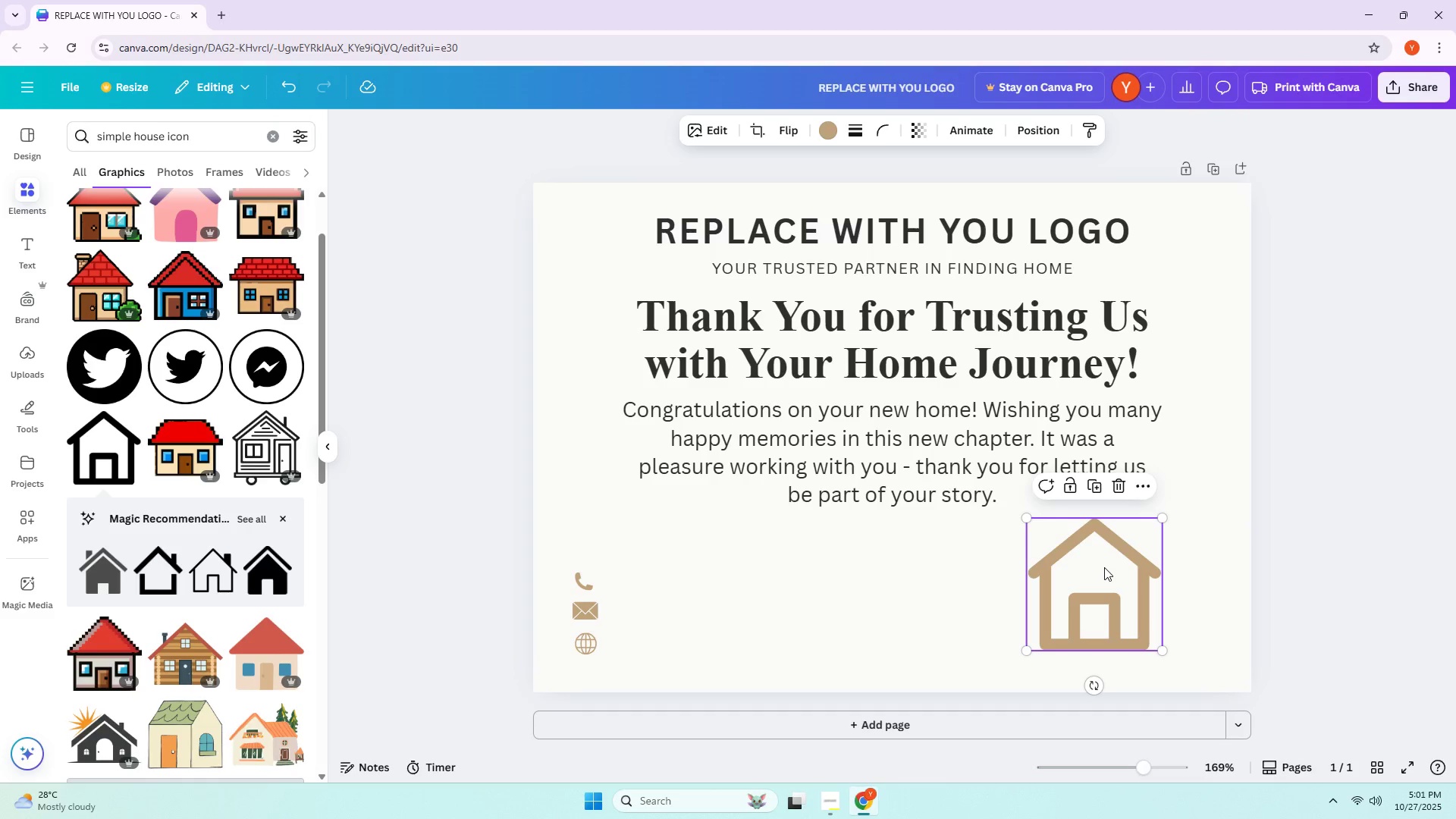 
scroll: coordinate [139, 372], scroll_direction: down, amount: 8.0
 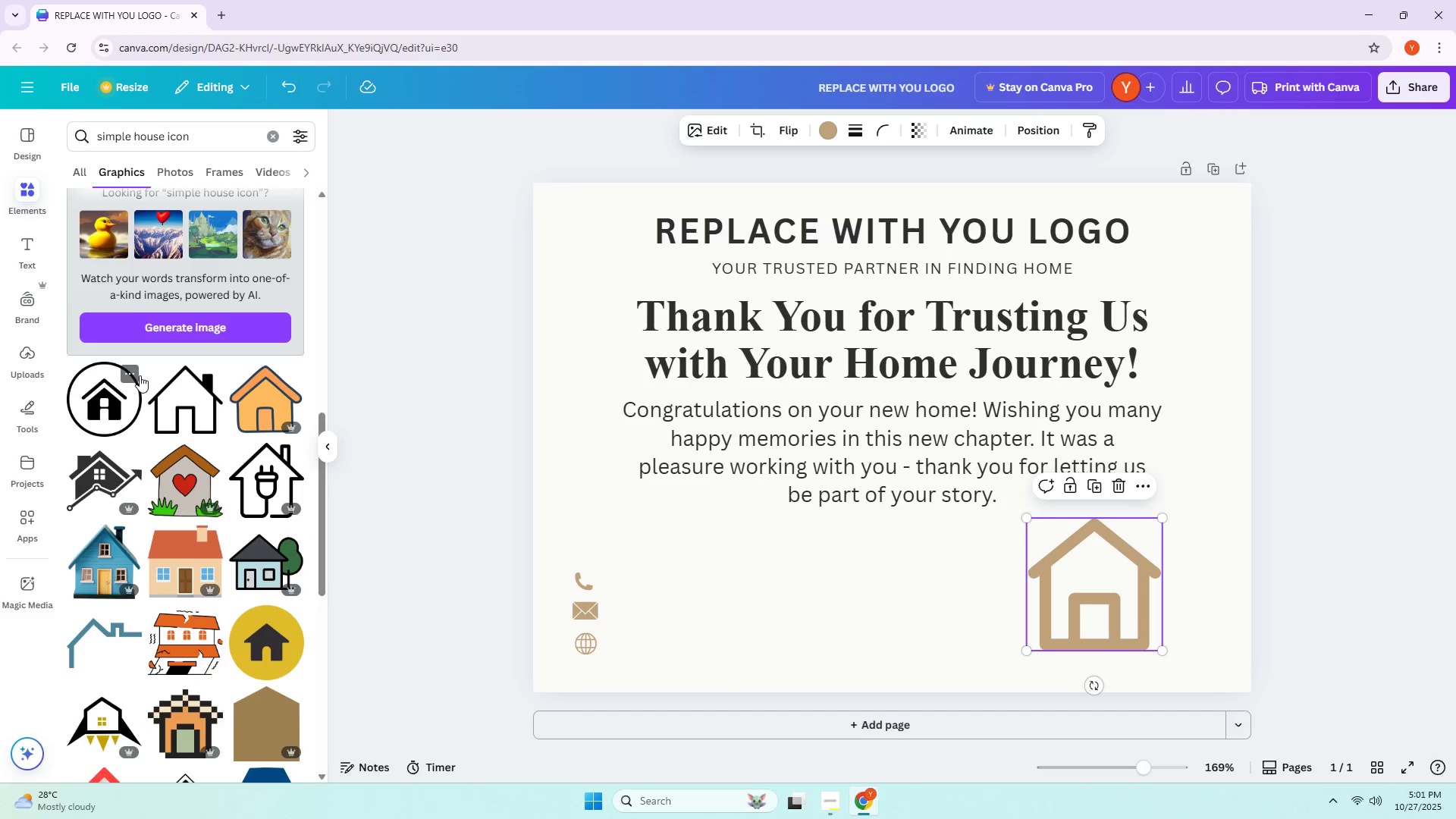 
wait(12.92)
 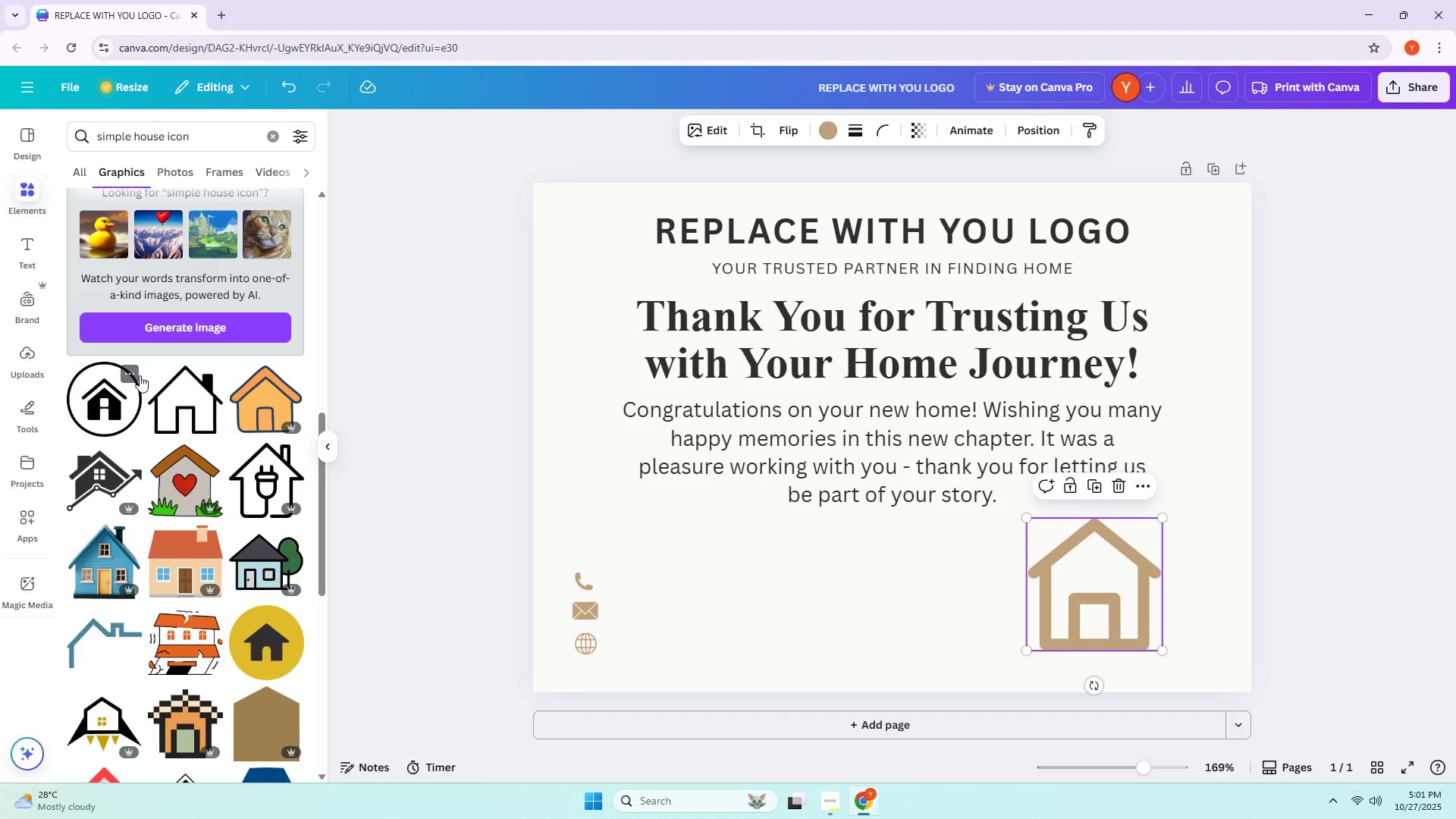 
scroll: coordinate [141, 369], scroll_direction: down, amount: 9.0
 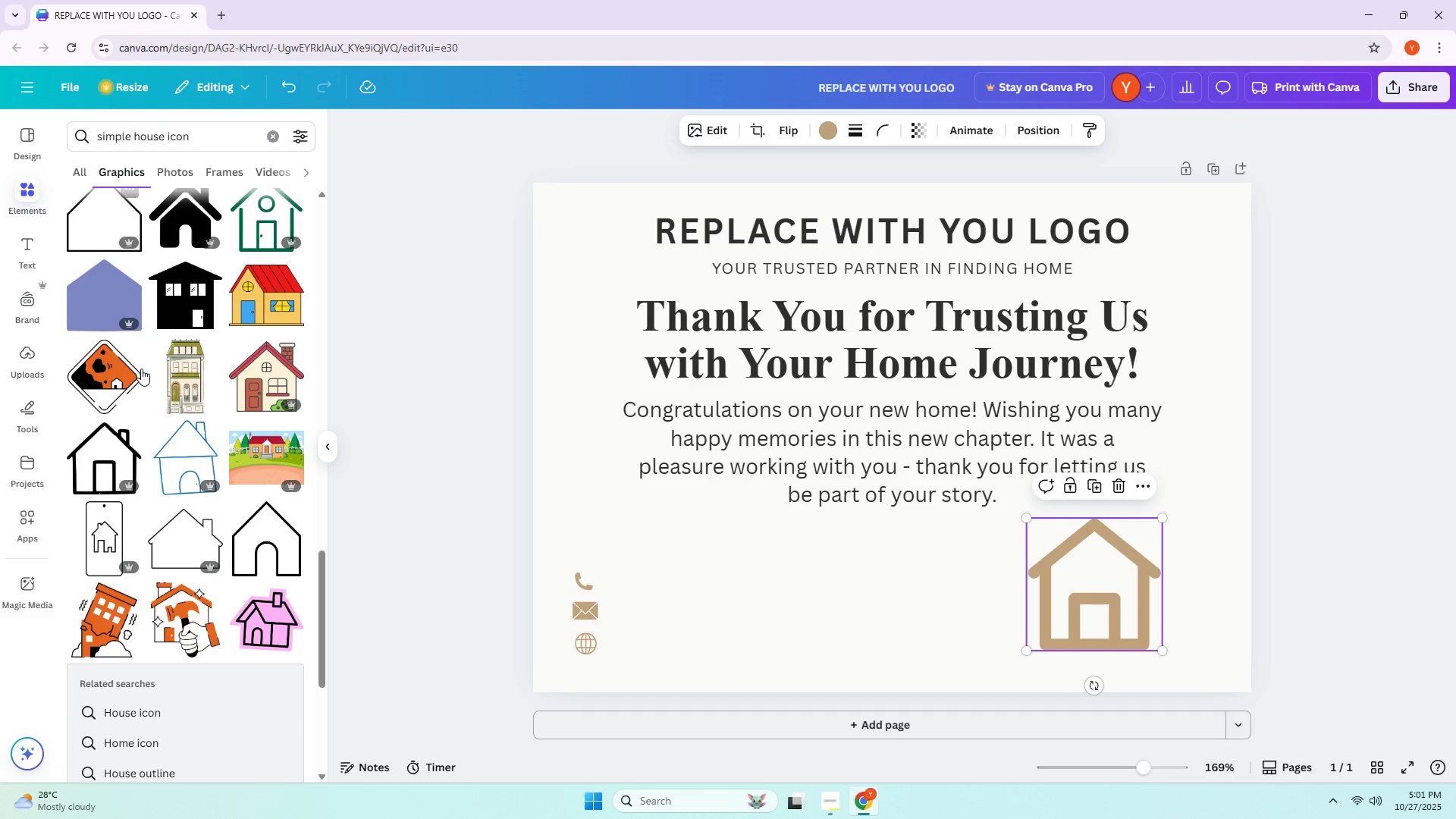 
scroll: coordinate [172, 372], scroll_direction: down, amount: 12.0
 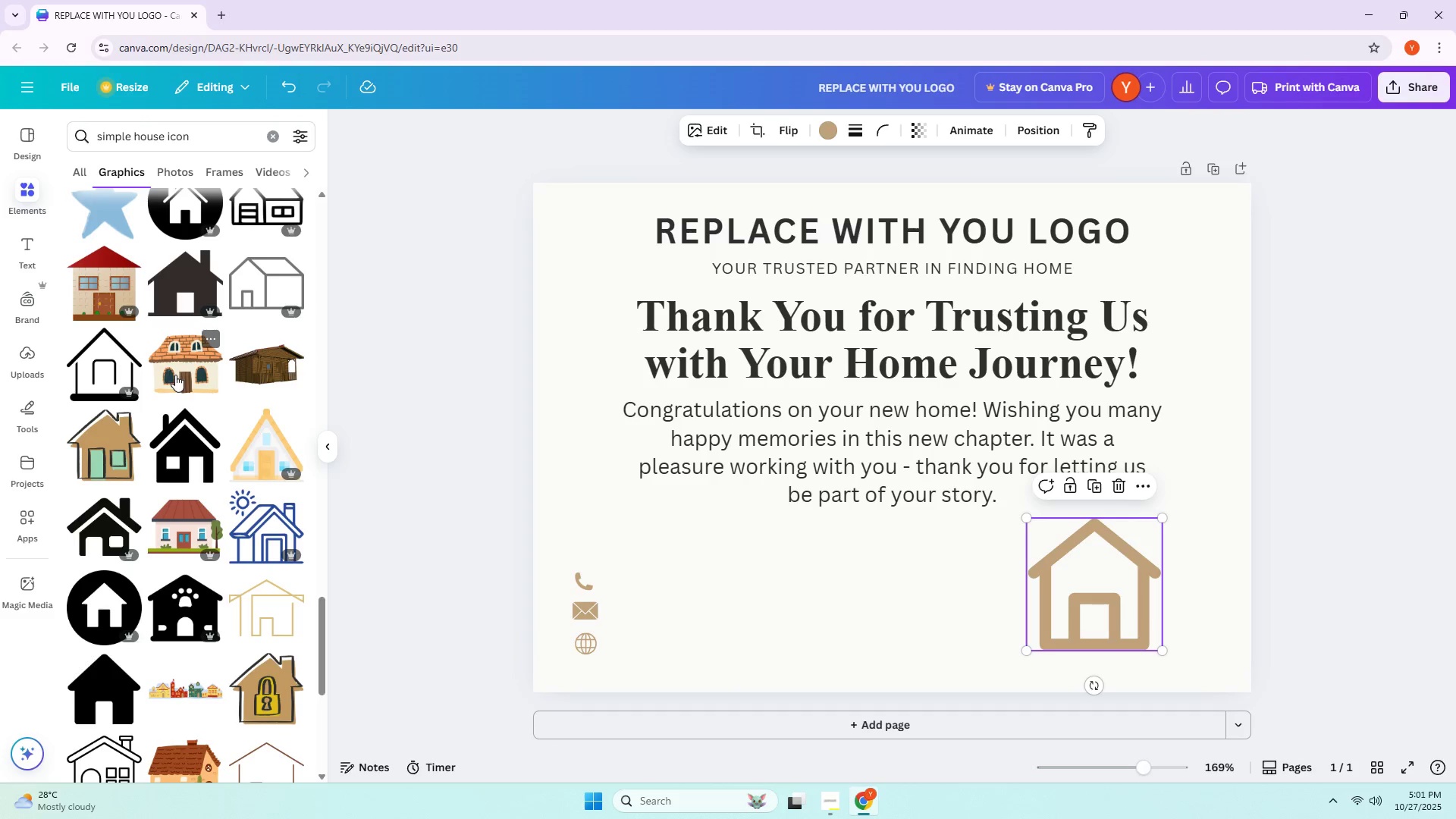 
scroll: coordinate [180, 377], scroll_direction: down, amount: 5.0
 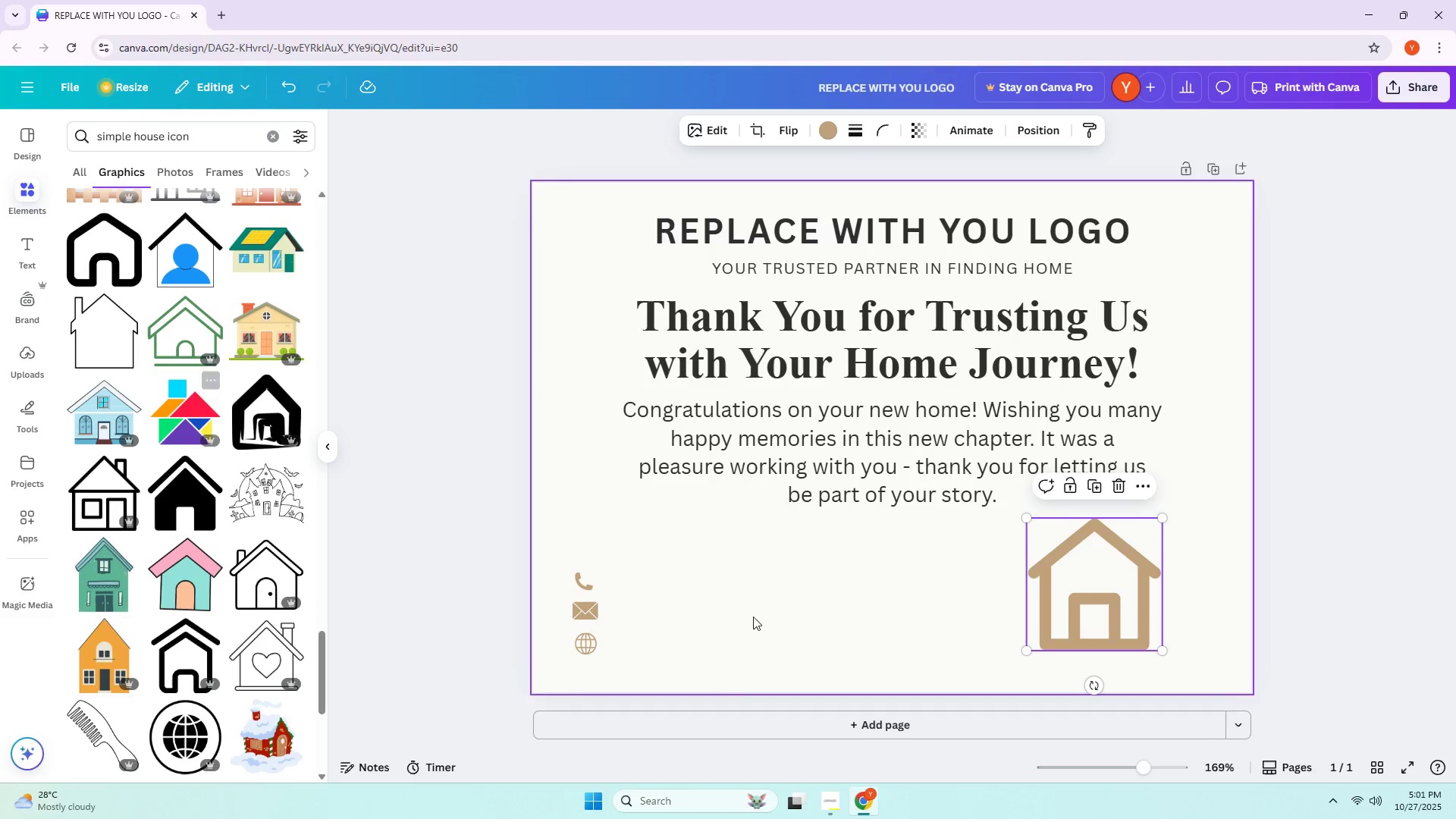 
left_click([1069, 592])
 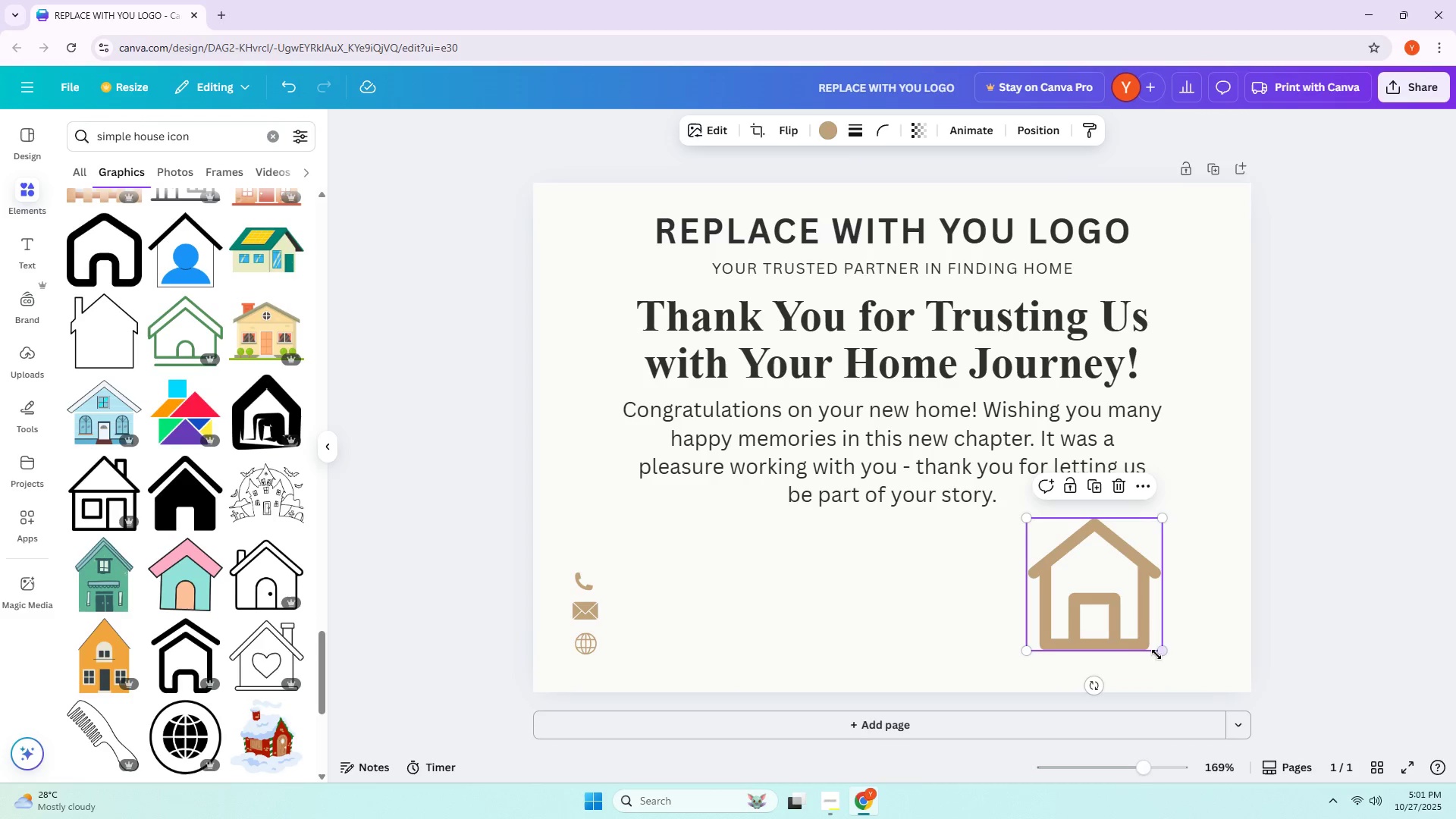 
left_click_drag(start_coordinate=[1161, 654], to_coordinate=[1172, 658])
 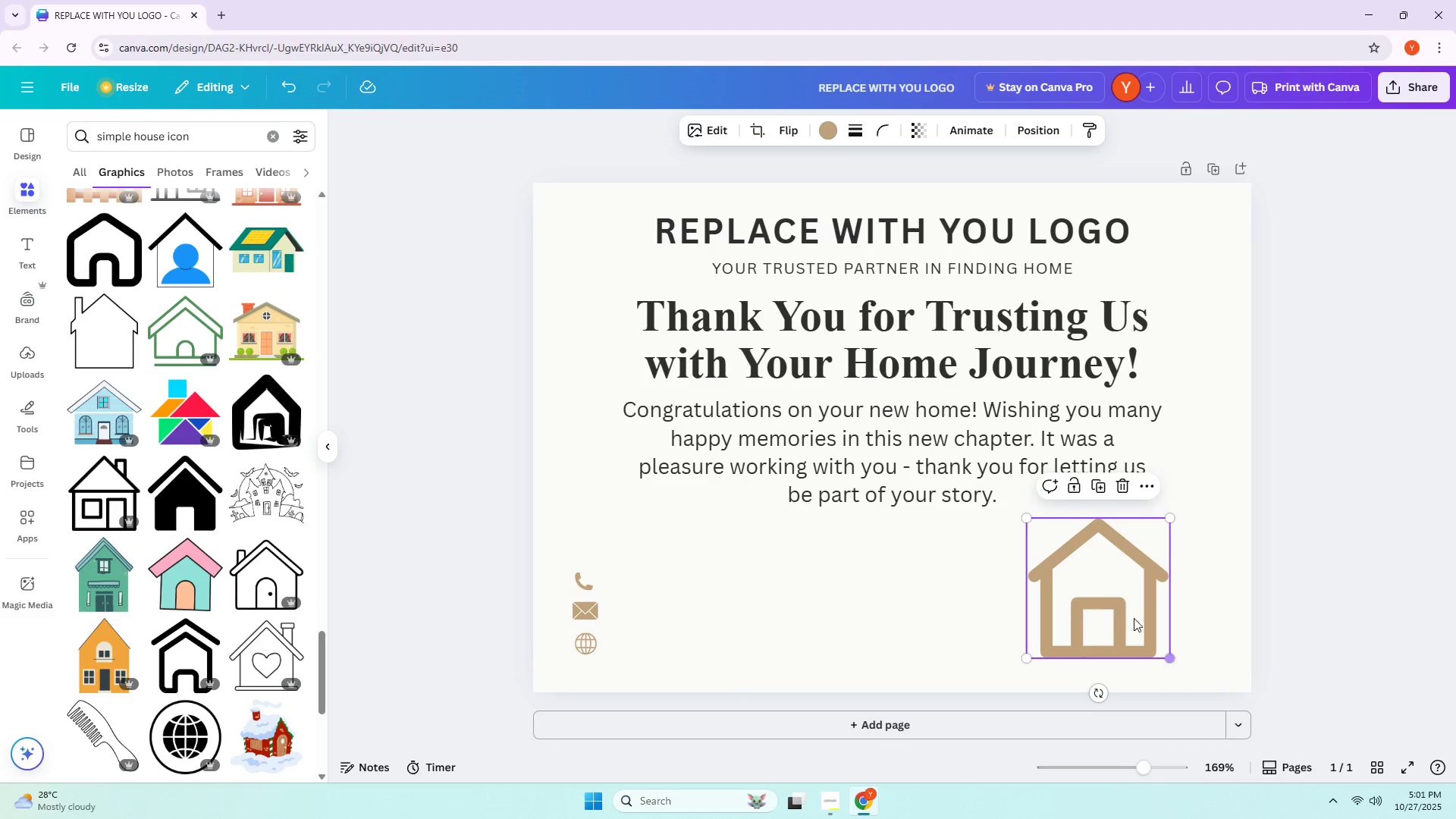 
left_click_drag(start_coordinate=[1122, 609], to_coordinate=[1145, 613])
 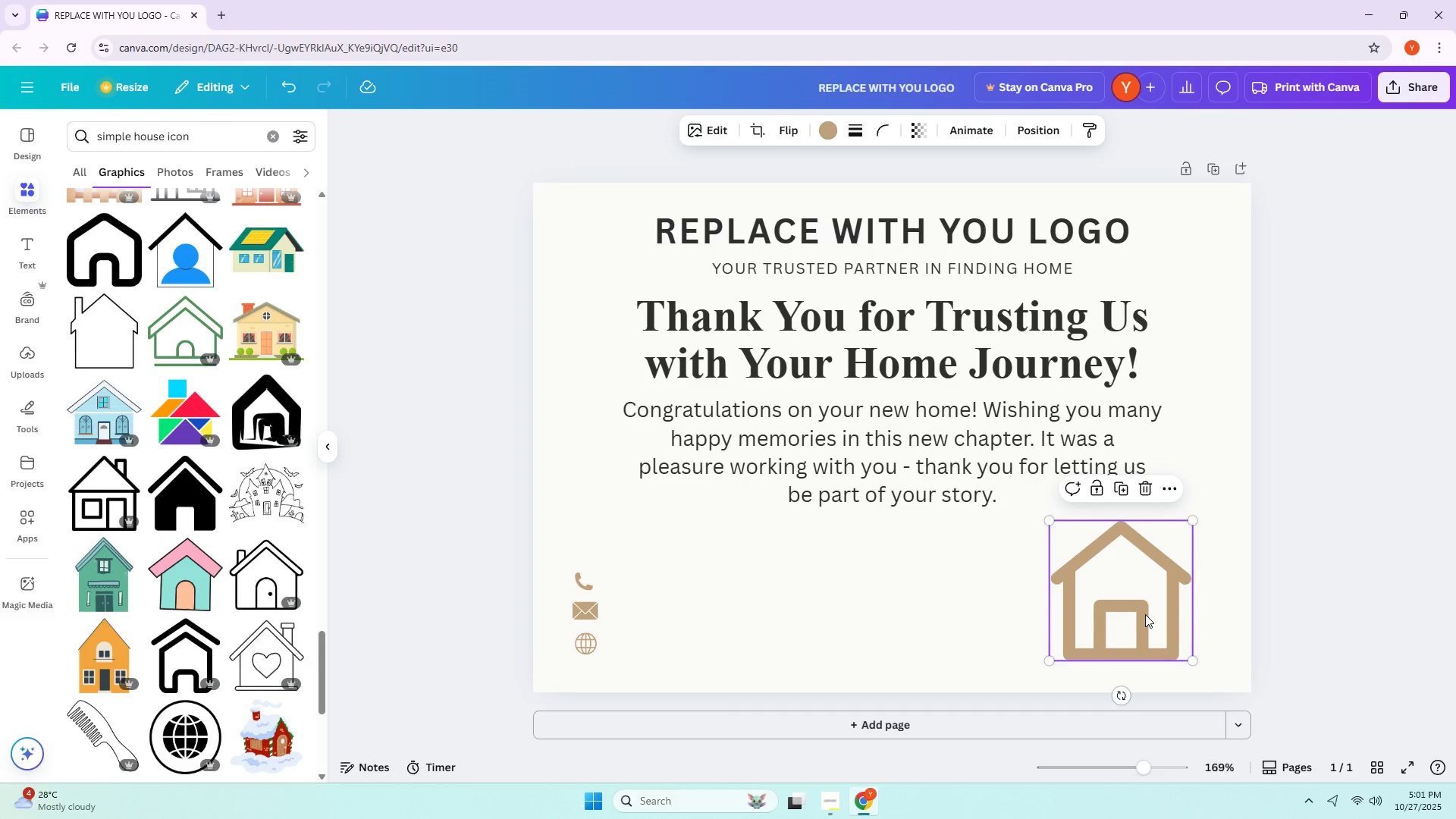 
left_click_drag(start_coordinate=[1137, 605], to_coordinate=[1135, 620])
 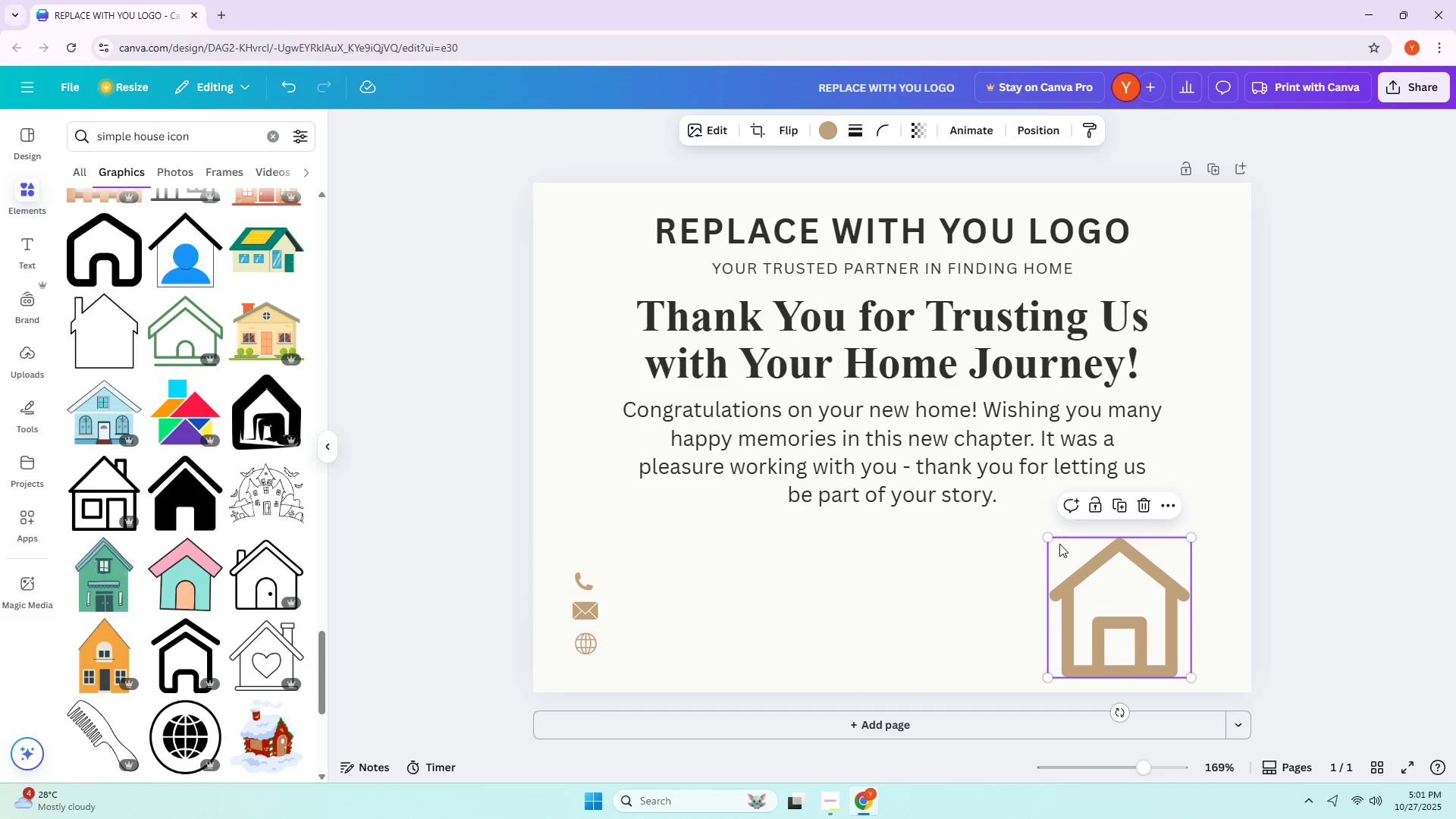 
left_click_drag(start_coordinate=[1046, 538], to_coordinate=[1078, 568])
 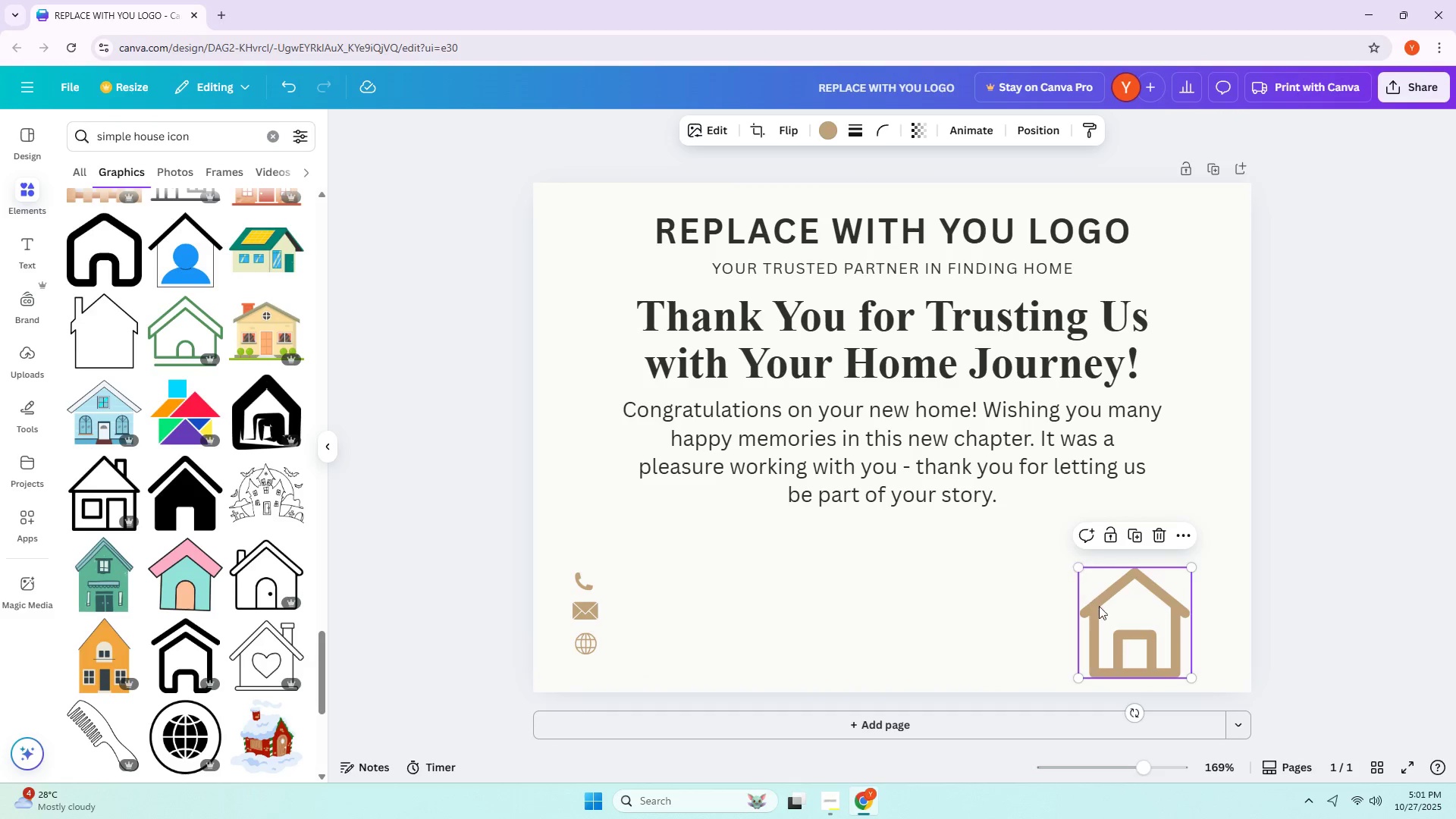 
left_click_drag(start_coordinate=[1103, 610], to_coordinate=[1098, 589])
 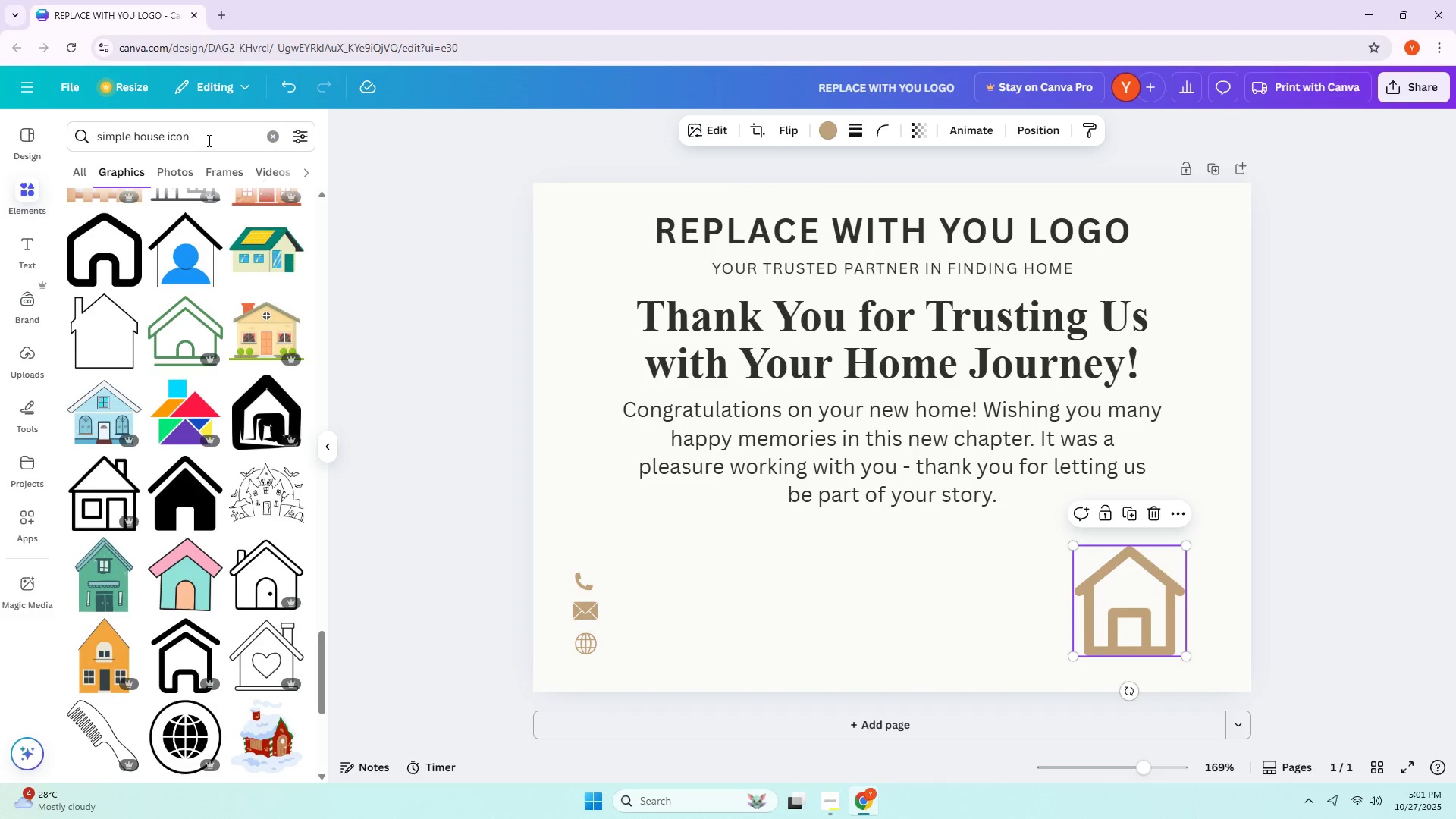 
left_click_drag(start_coordinate=[205, 139], to_coordinate=[52, 154])
 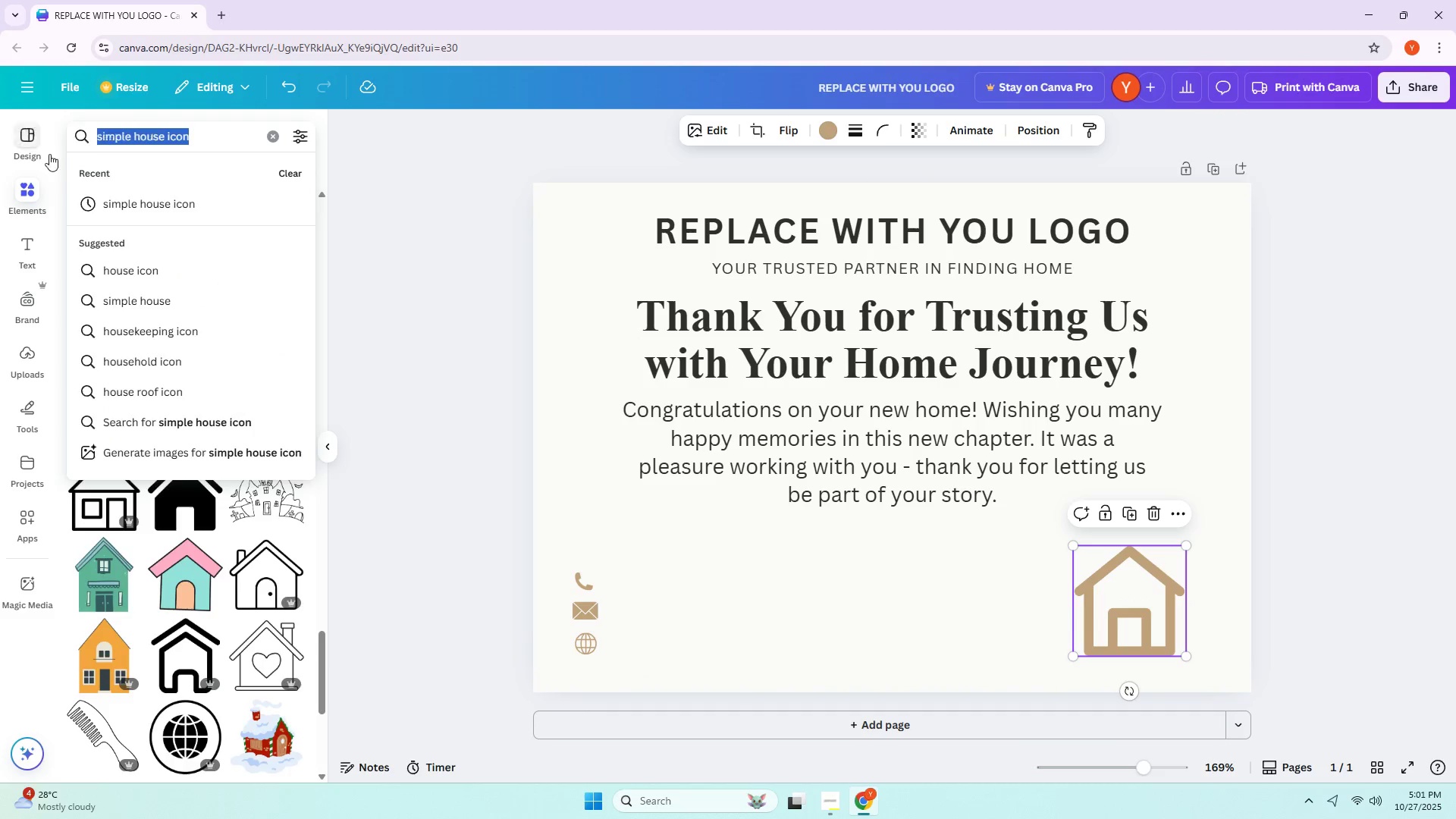 
double_click([49, 154])
 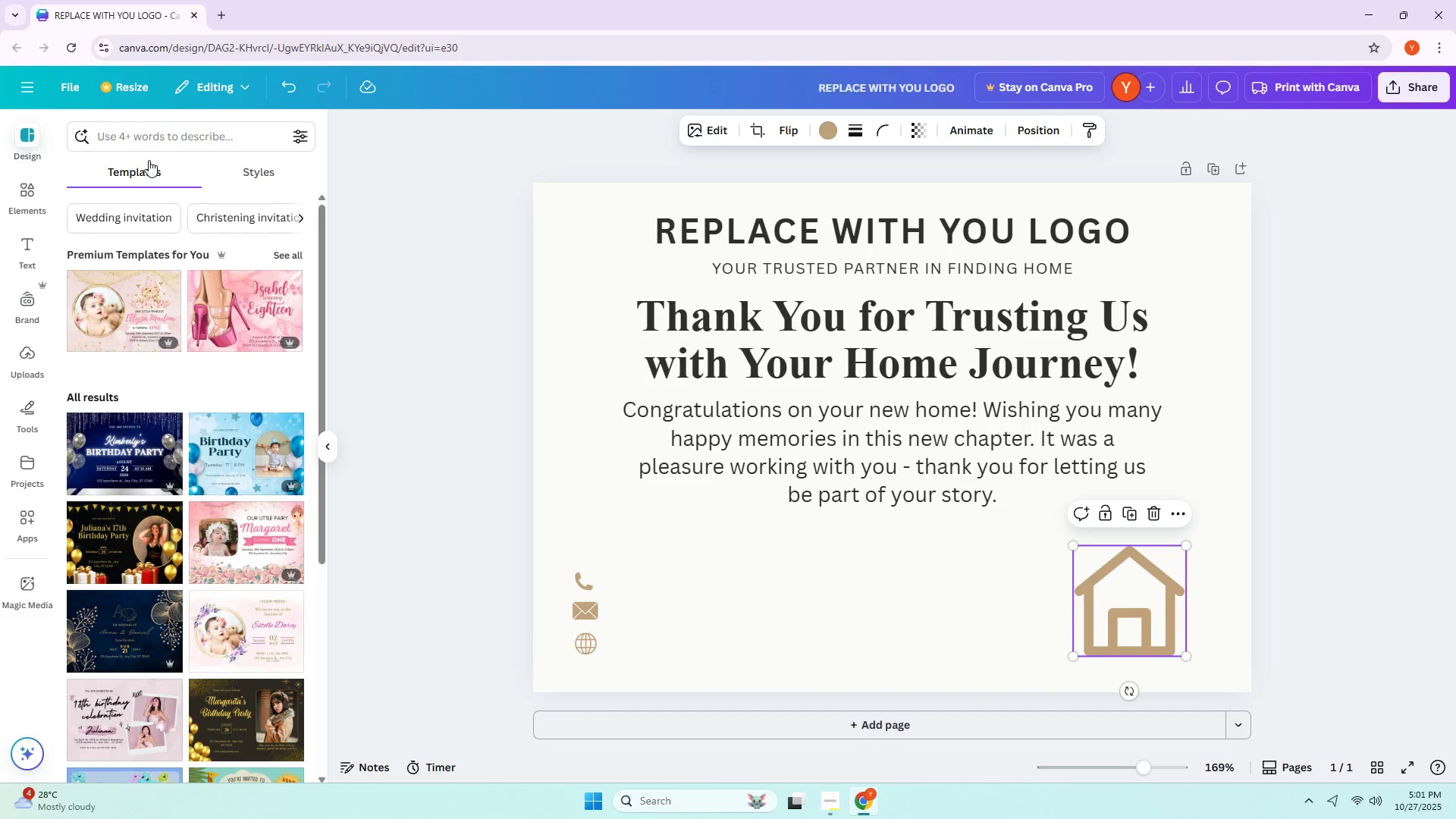 
left_click([155, 137])
 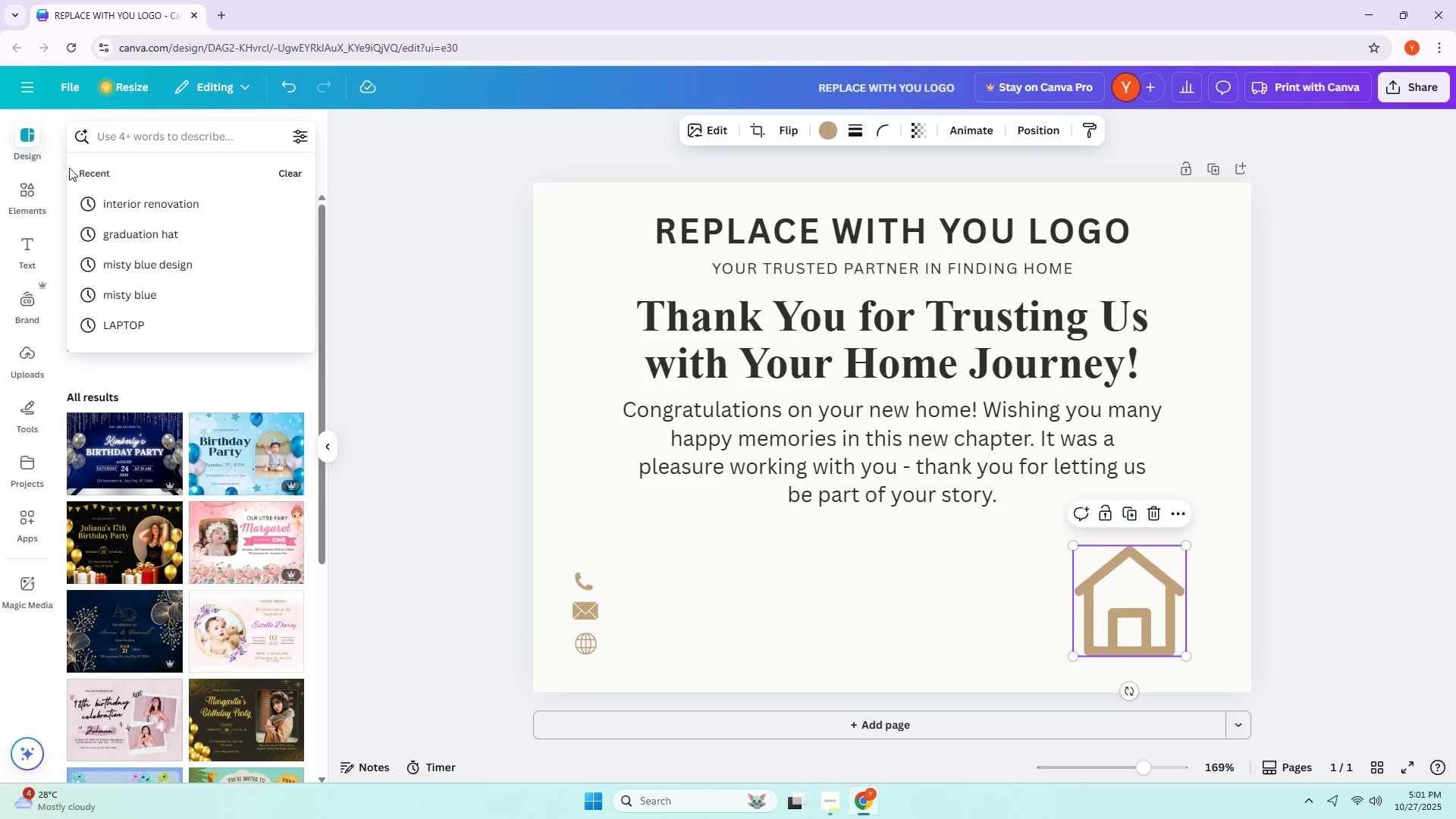 
left_click([7, 184])
 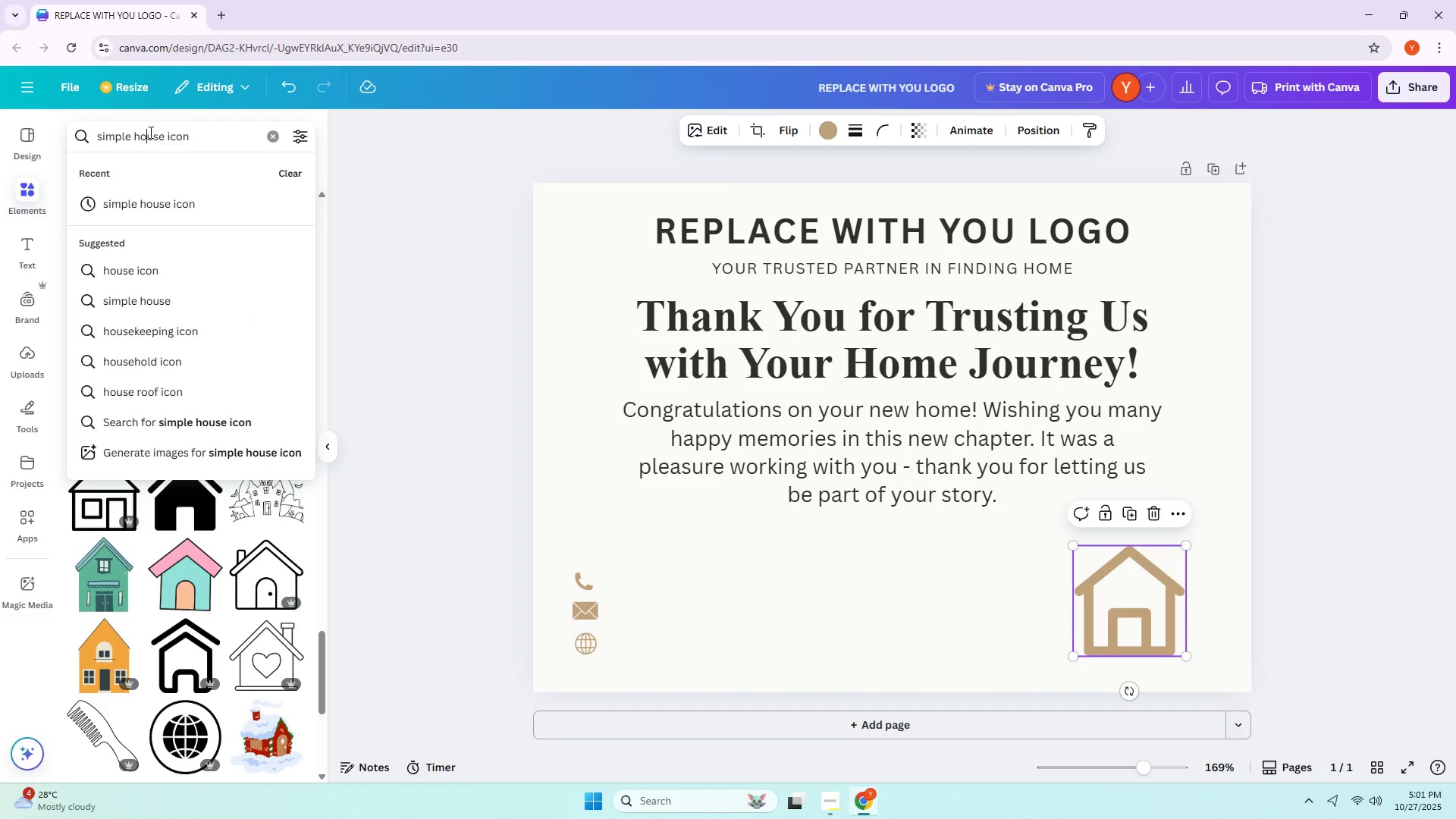 
double_click([151, 132])
 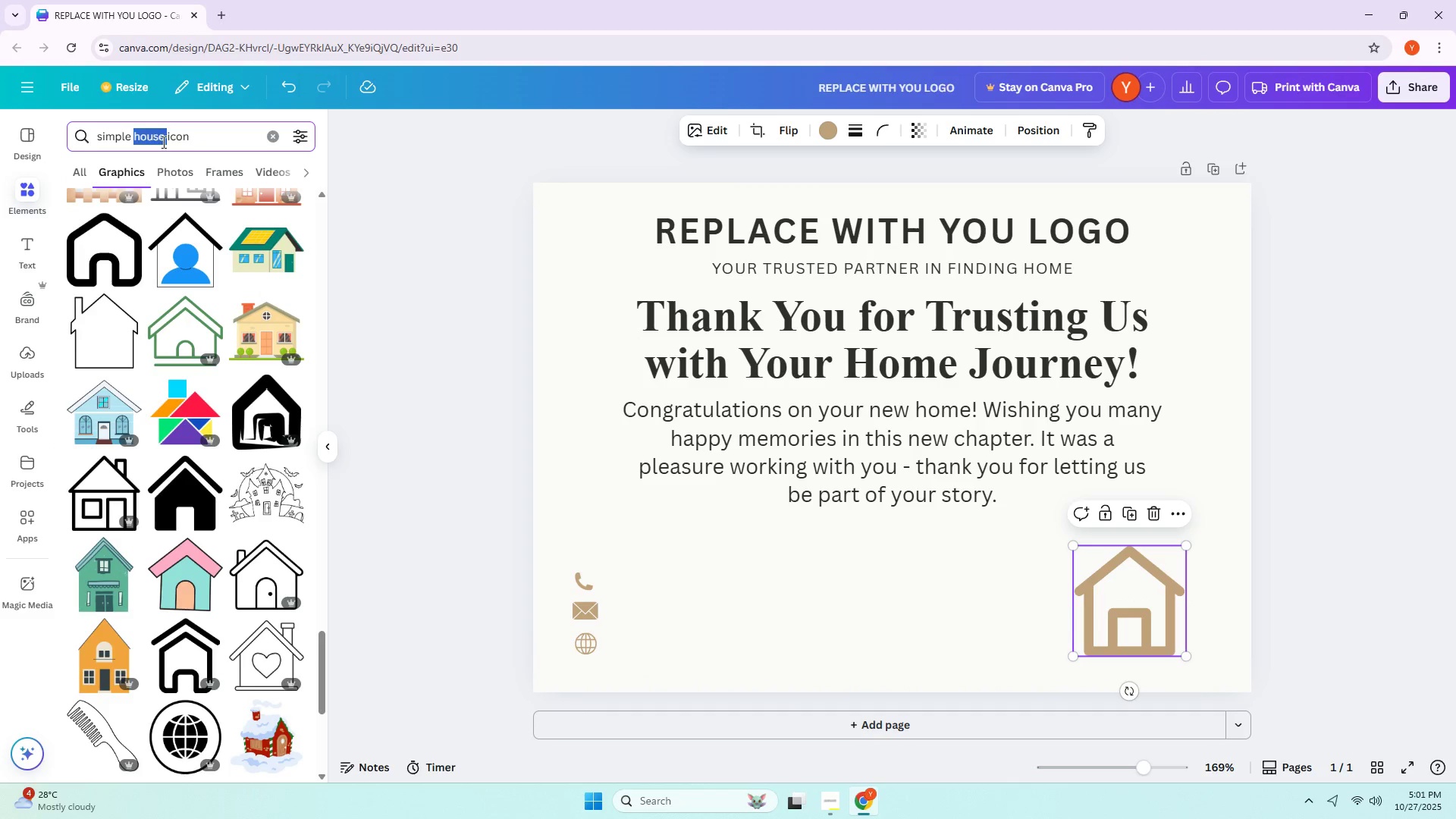 
left_click([168, 143])
 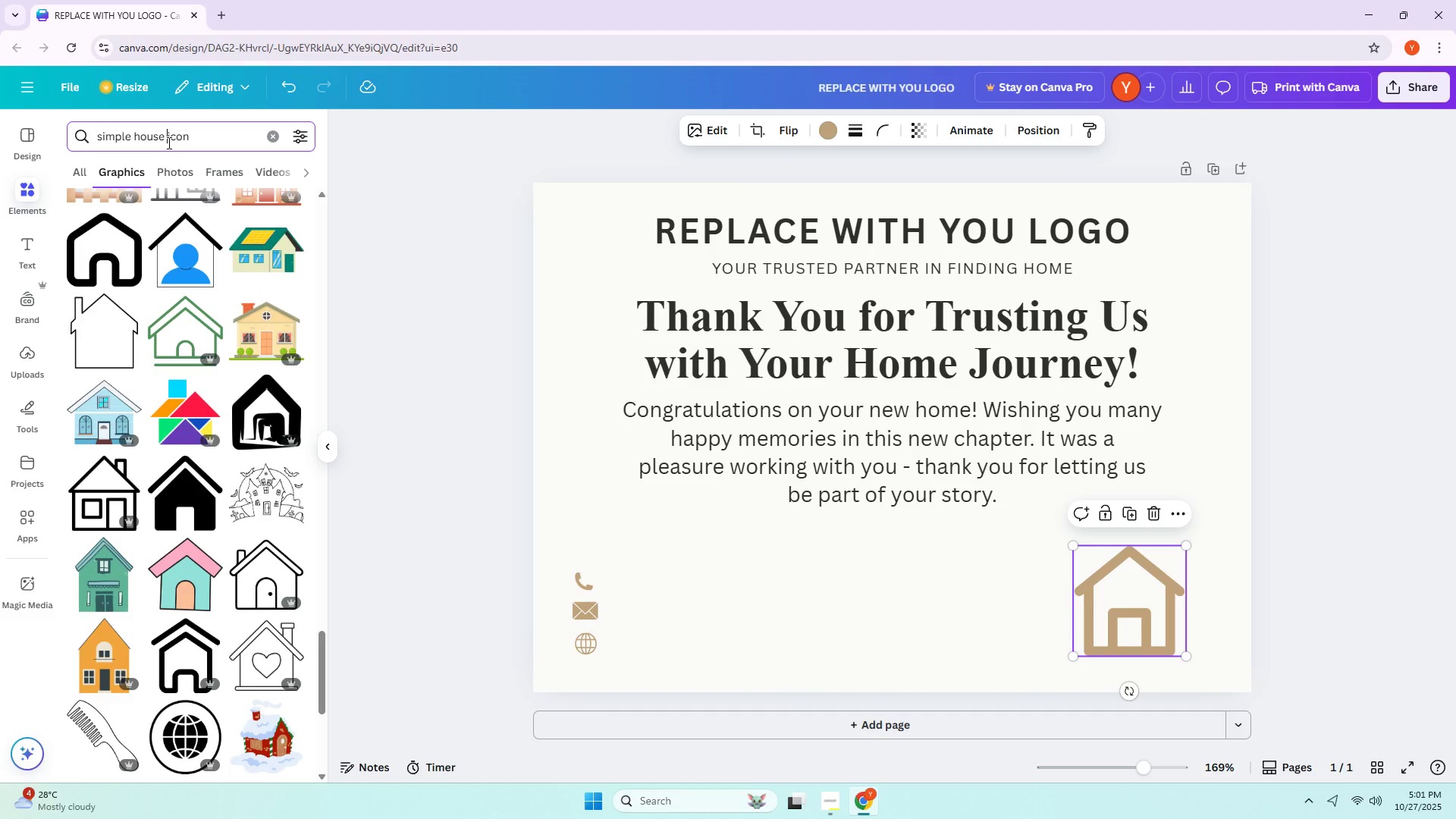 
left_click_drag(start_coordinate=[166, 143], to_coordinate=[159, 143])
 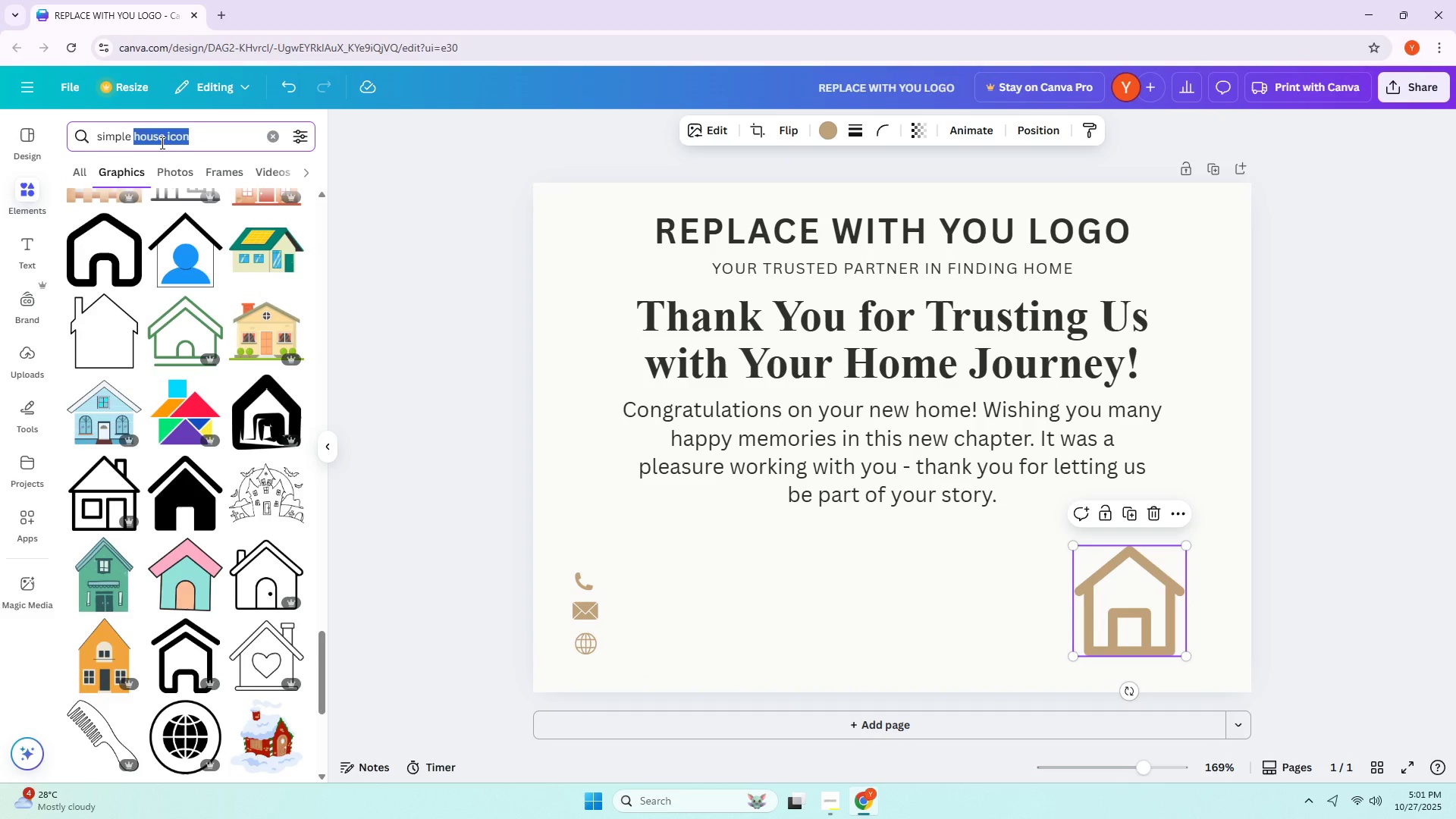 
triple_click([161, 143])
 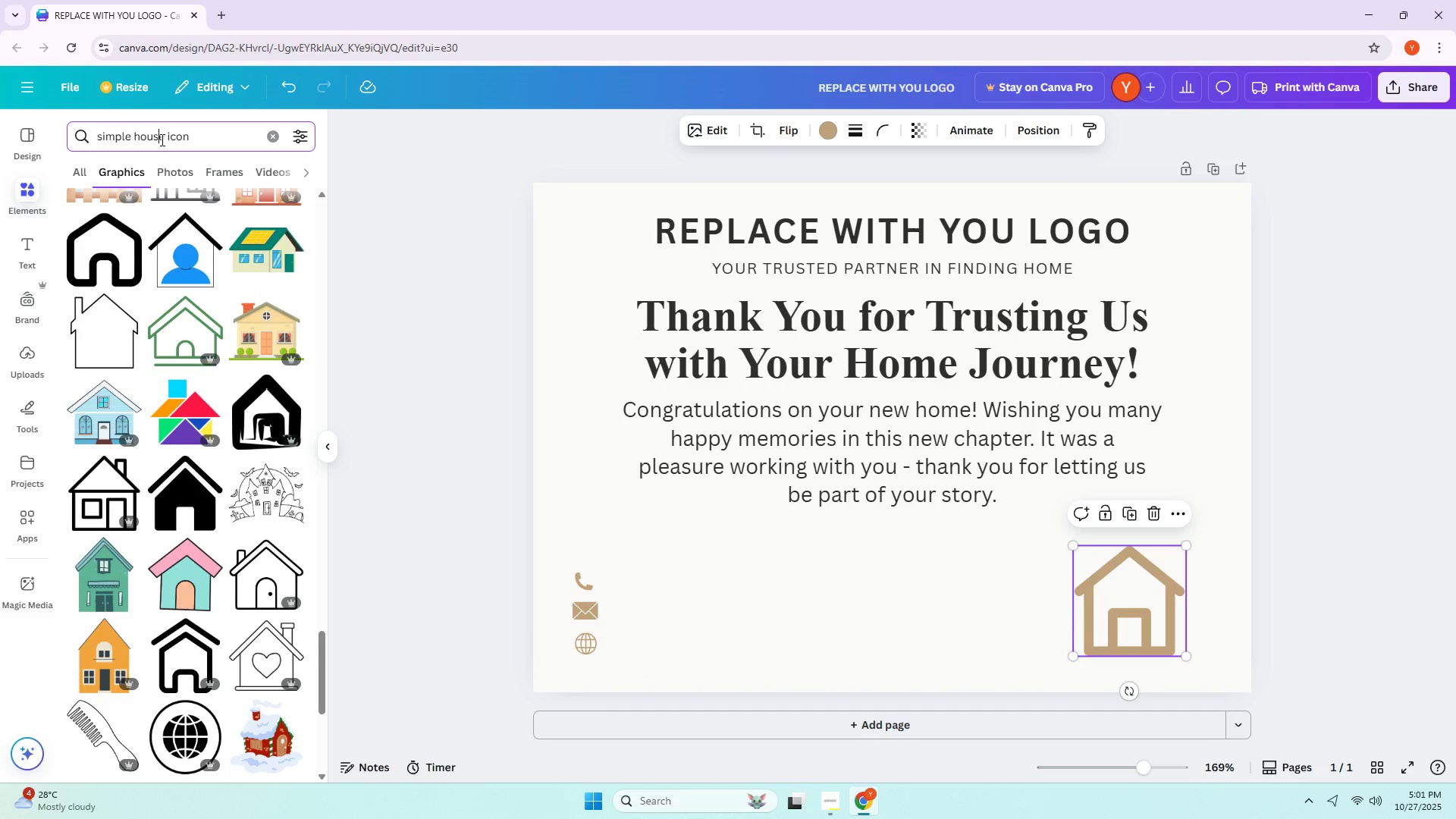 
left_click_drag(start_coordinate=[161, 140], to_coordinate=[117, 141])
 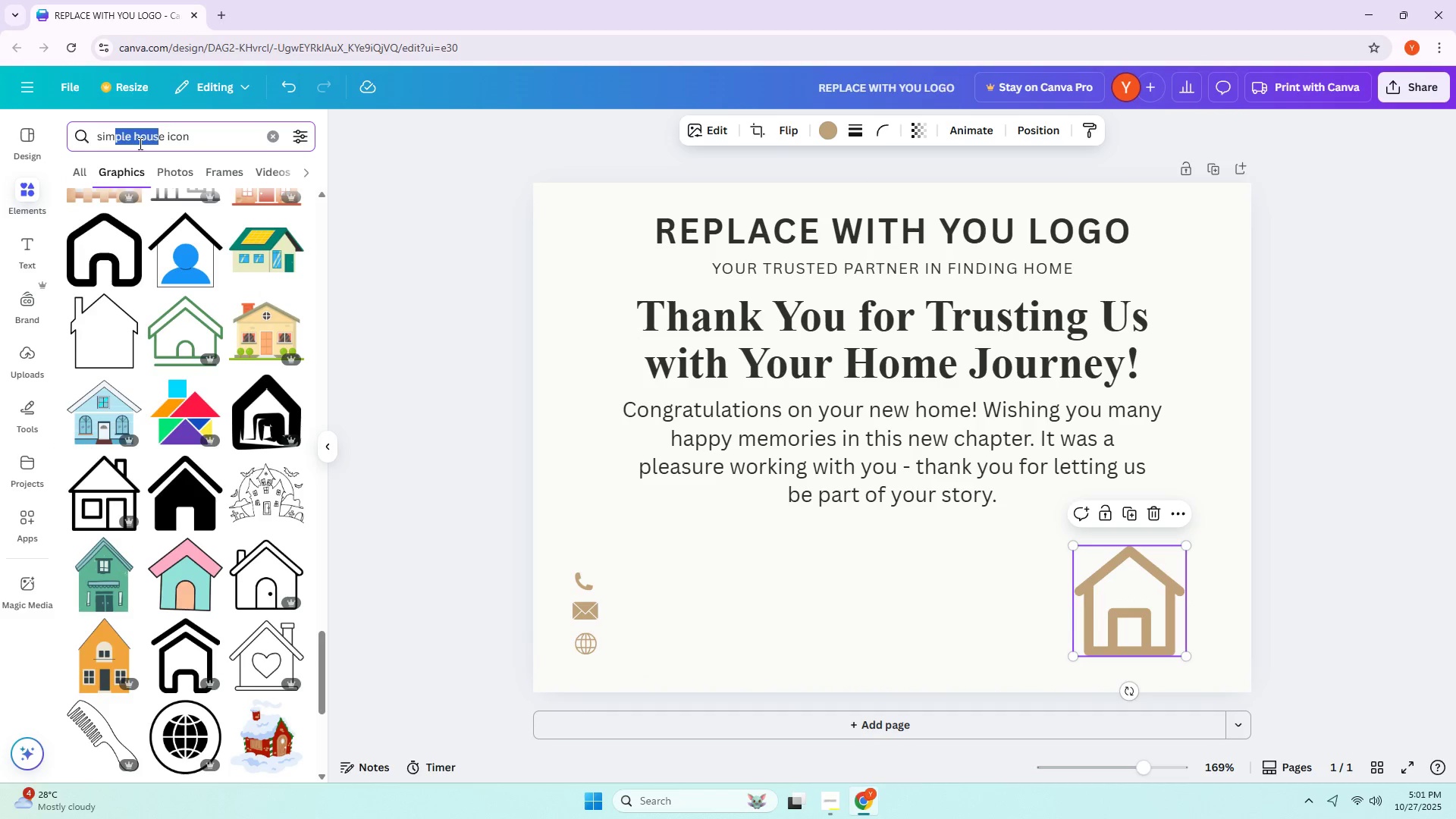 
left_click([139, 143])
 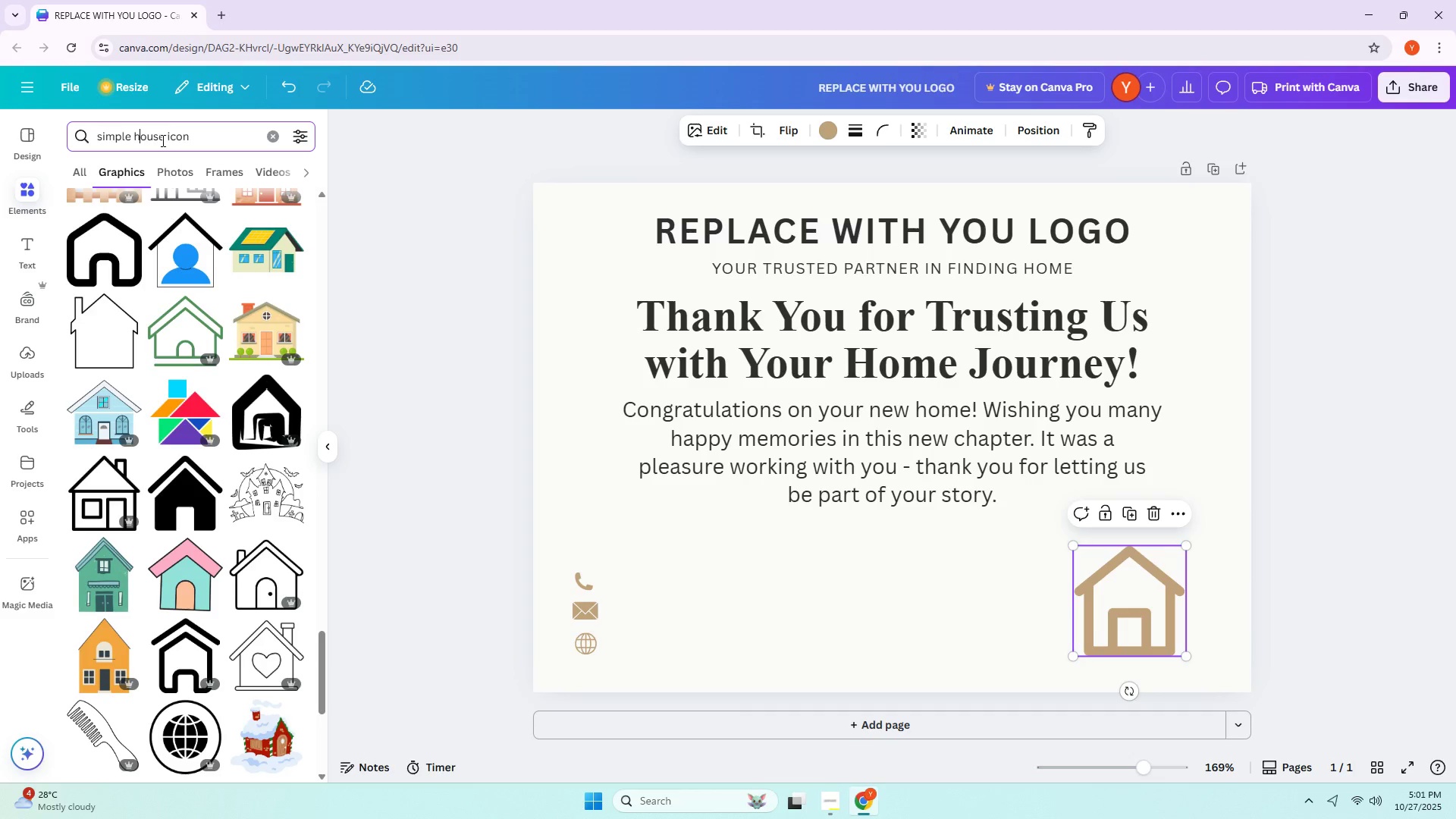 
left_click_drag(start_coordinate=[162, 140], to_coordinate=[68, 145])
 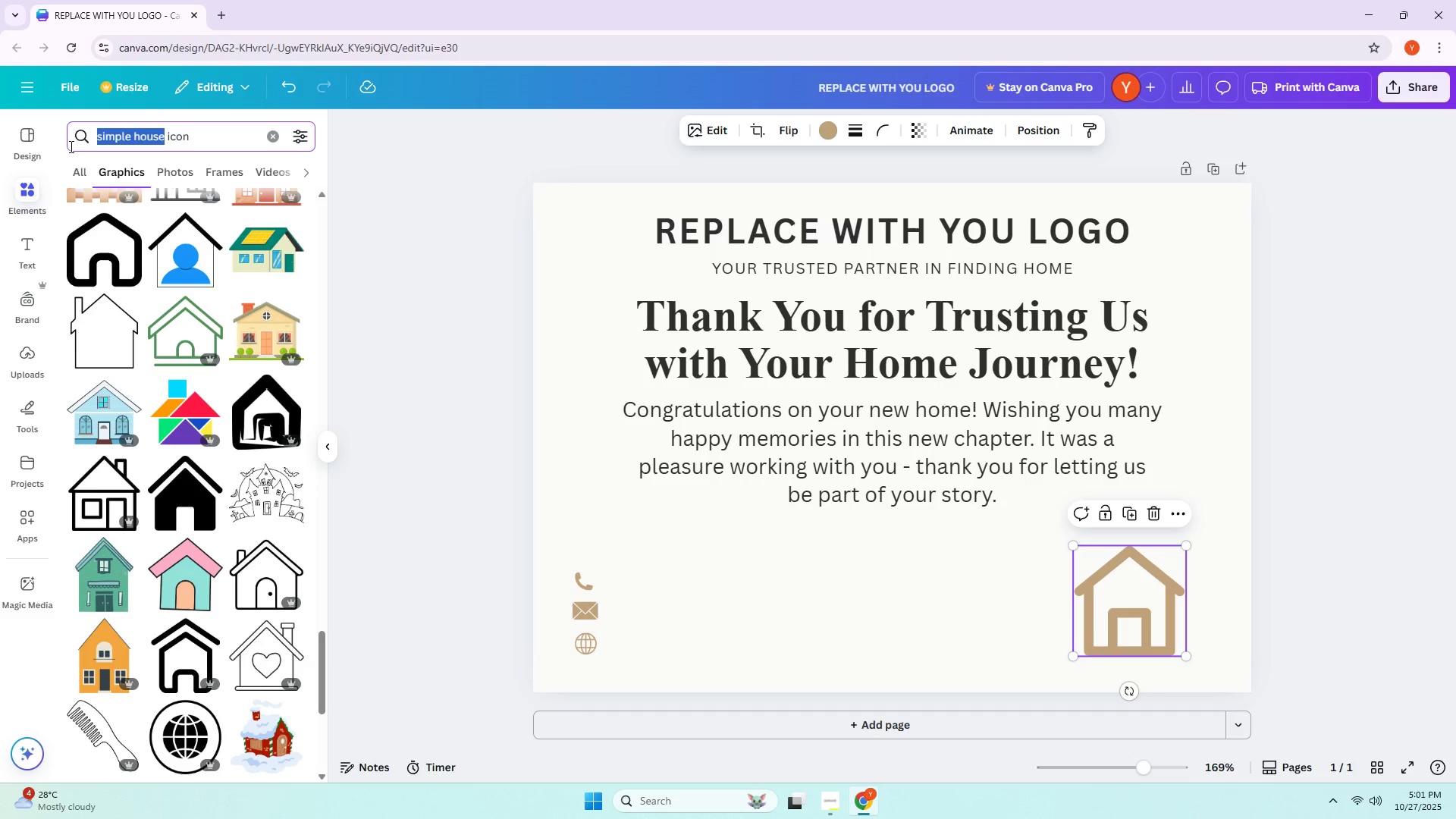 
type(key)
 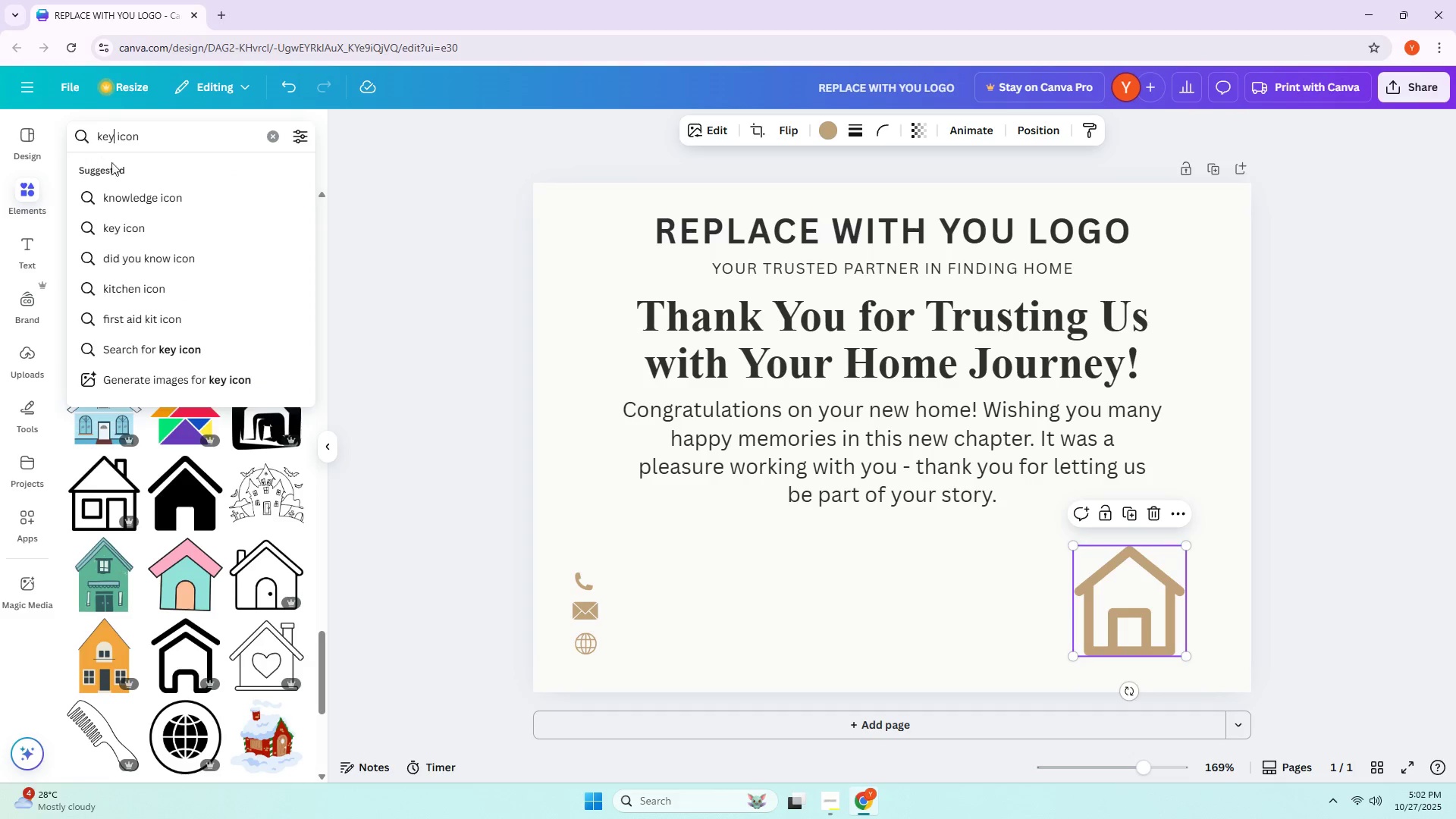 
mouse_move([148, 175])
 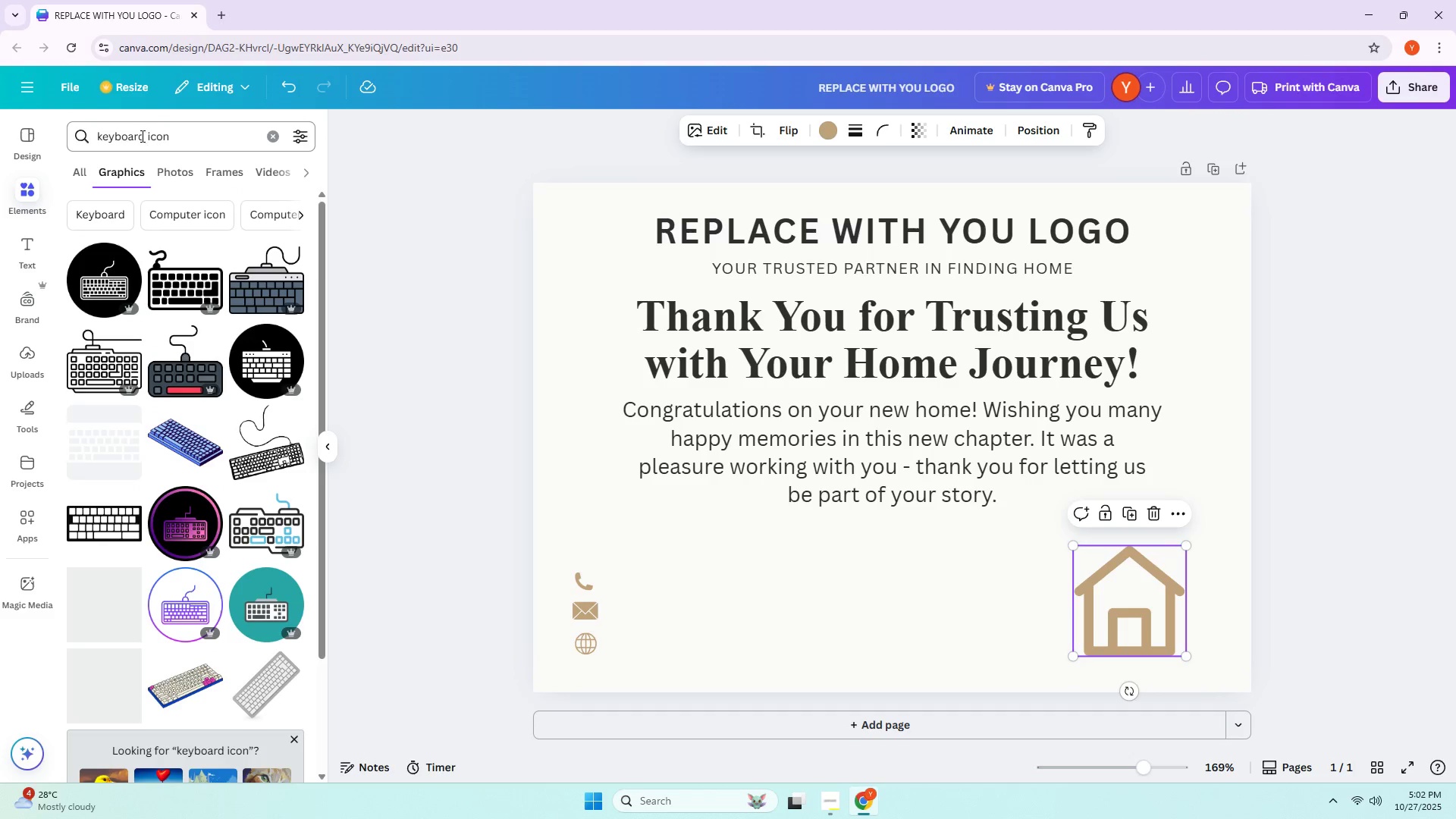 
left_click_drag(start_coordinate=[141, 136], to_coordinate=[127, 137])
 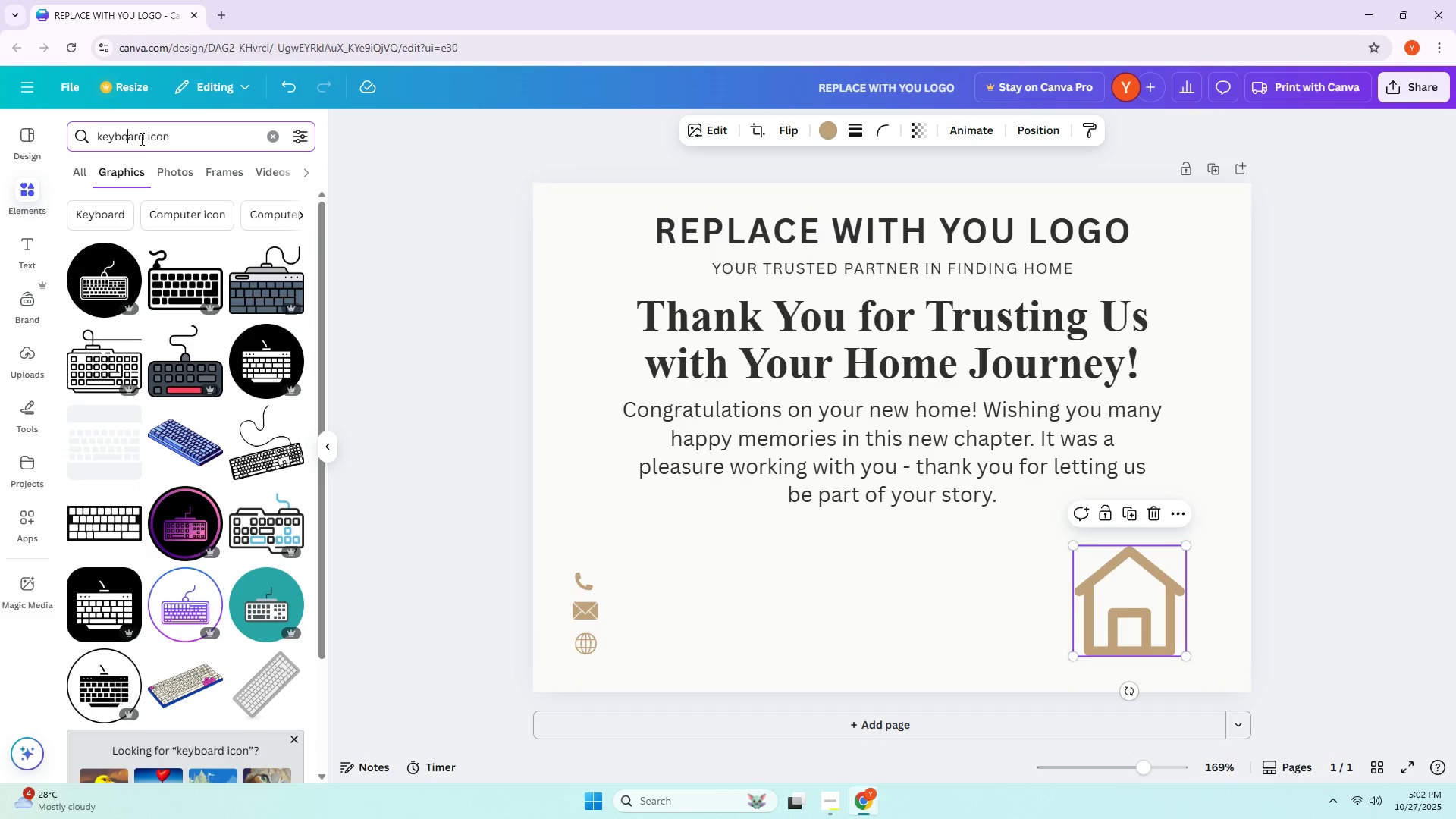 
double_click([140, 140])
 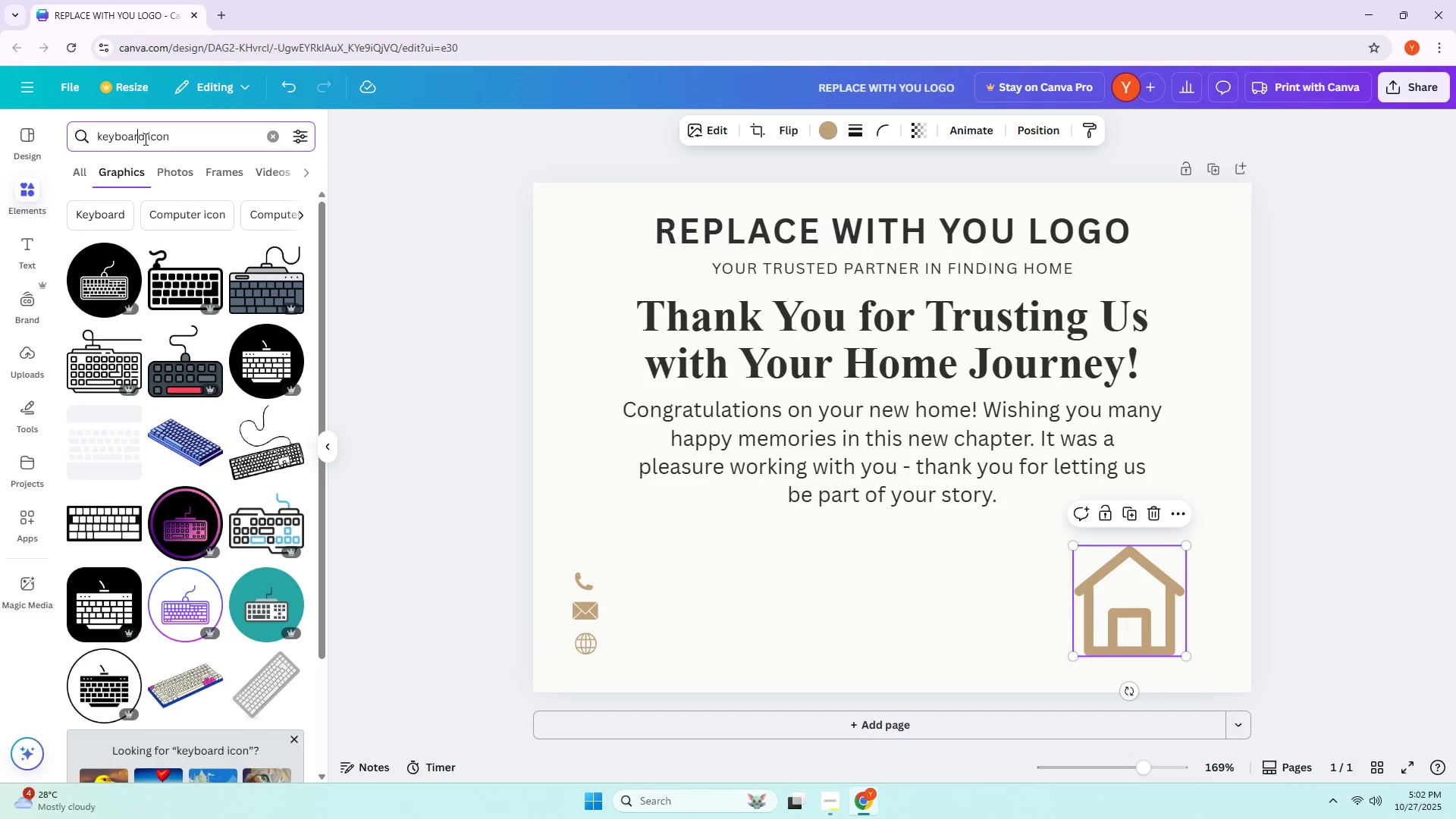 
left_click_drag(start_coordinate=[144, 139], to_coordinate=[115, 143])
 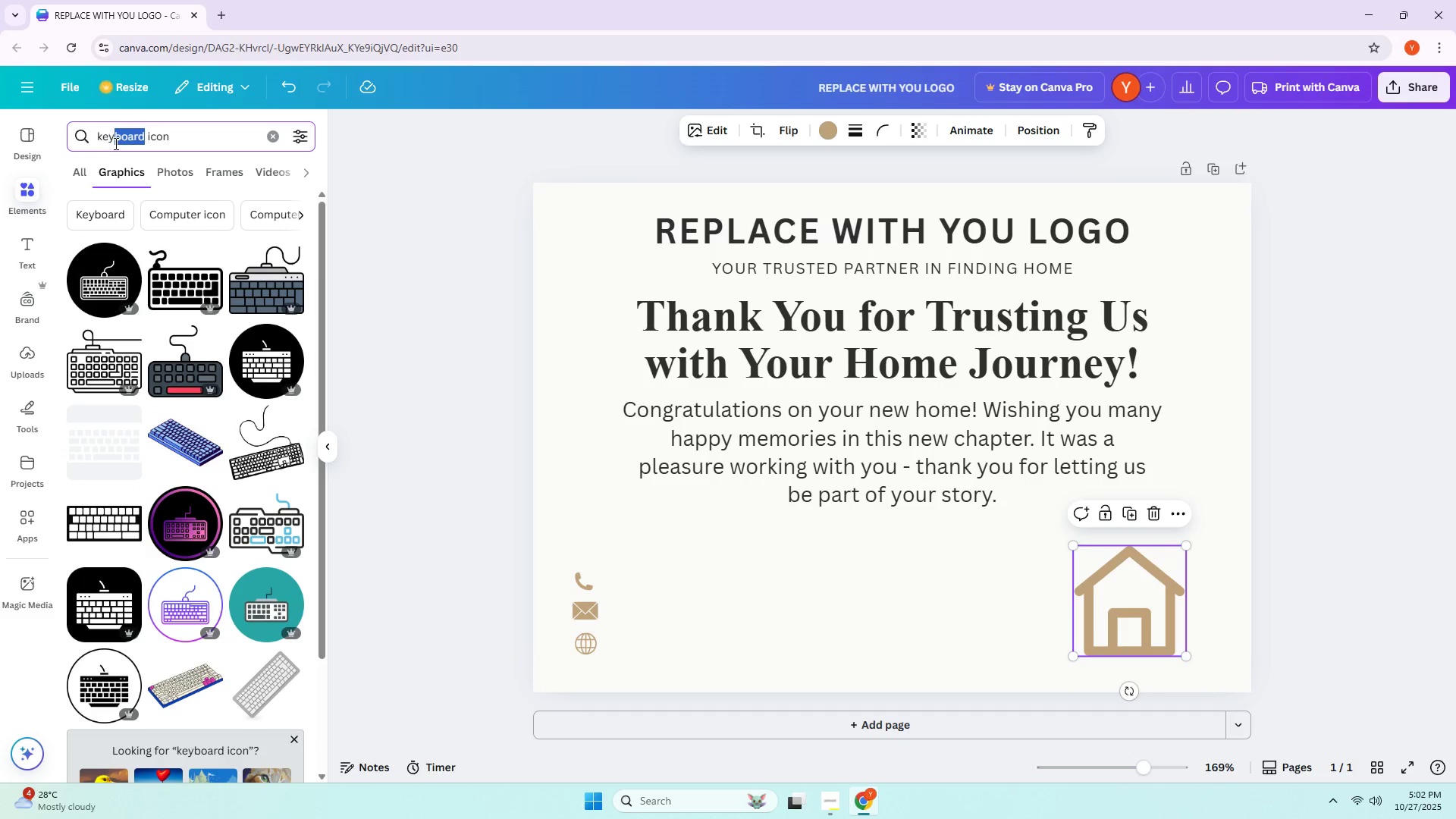 
left_click([115, 143])
 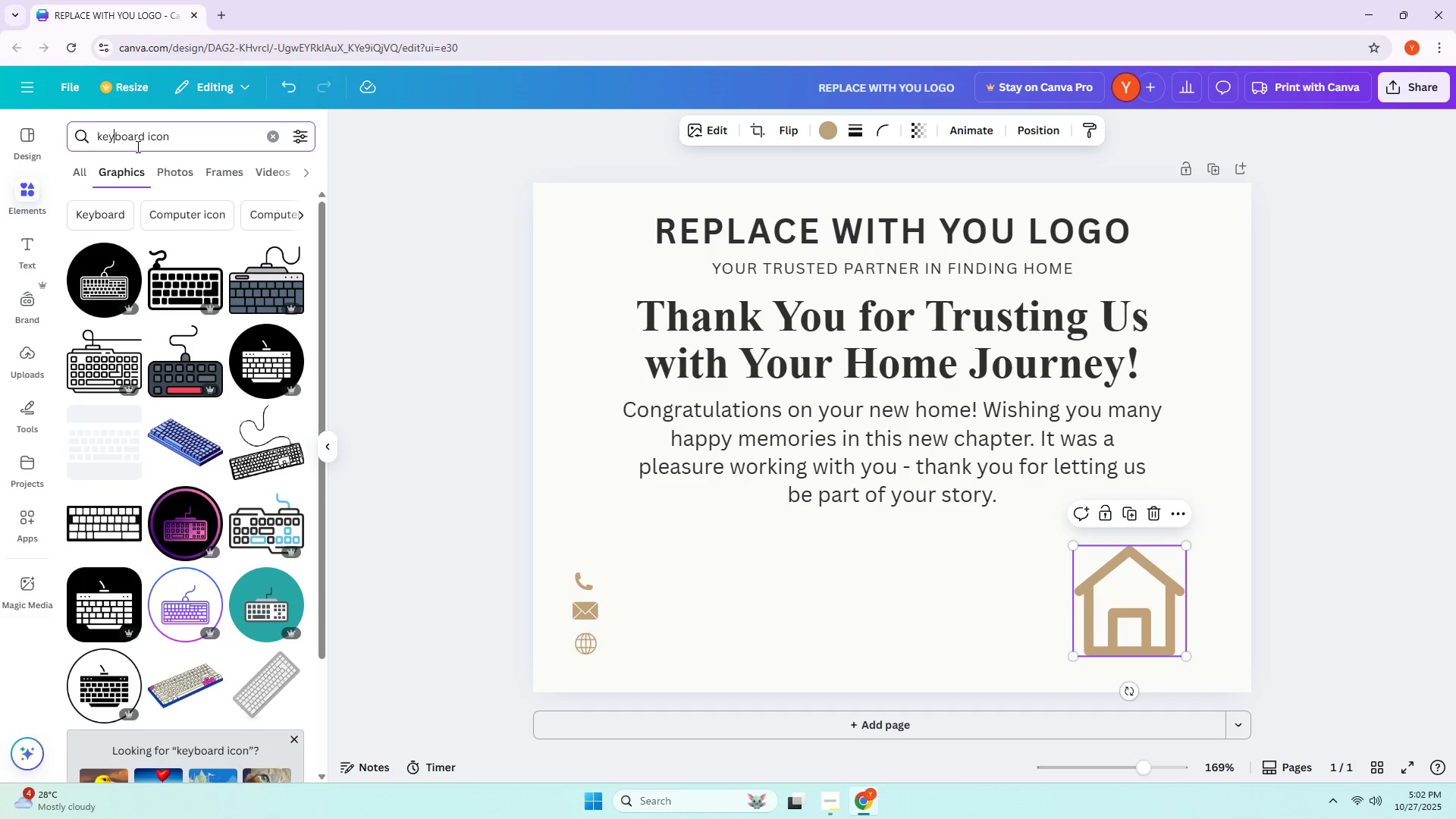 
left_click_drag(start_coordinate=[142, 140], to_coordinate=[114, 146])
 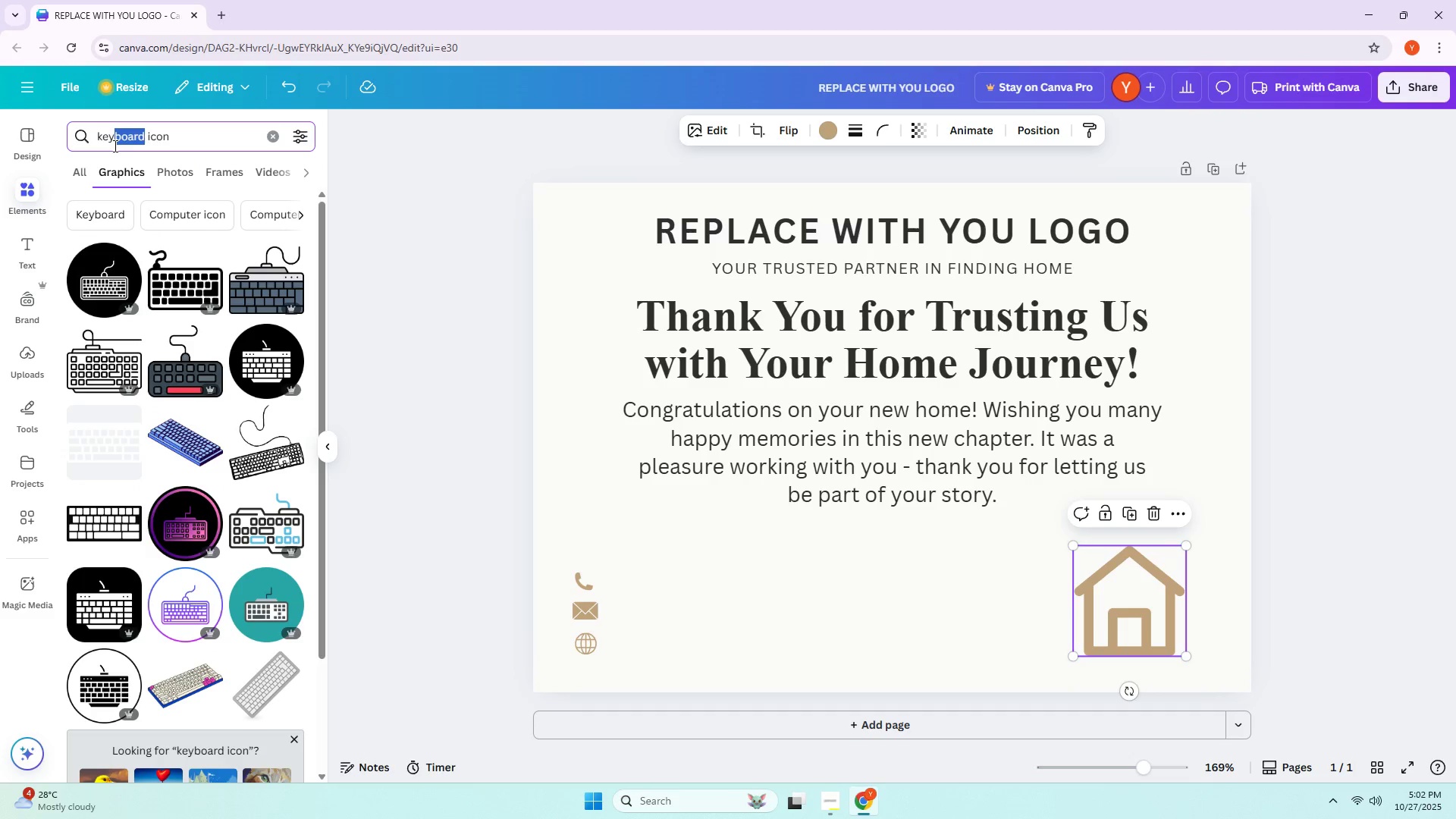 
left_click([114, 146])
 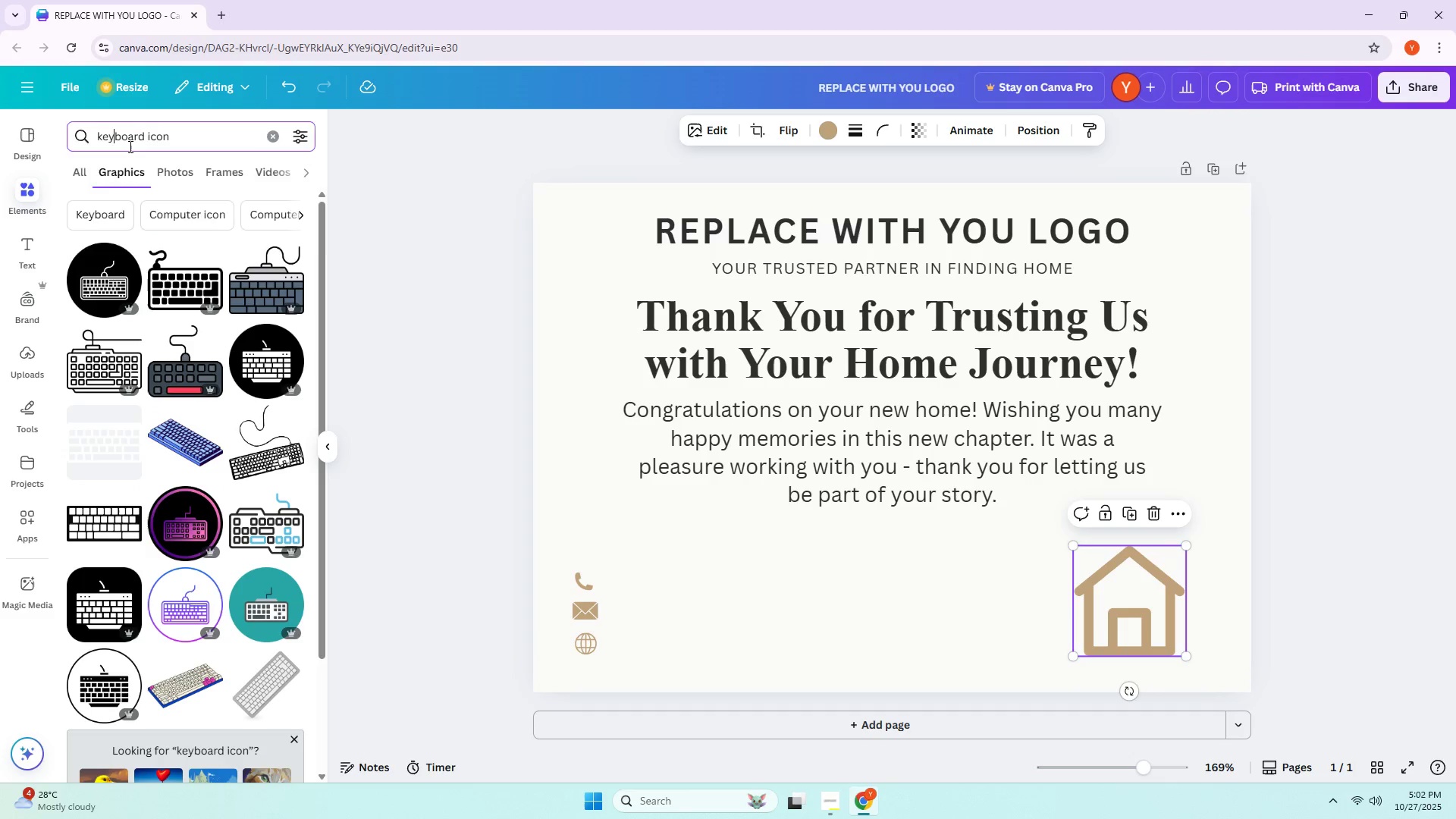 
key(Backspace)
 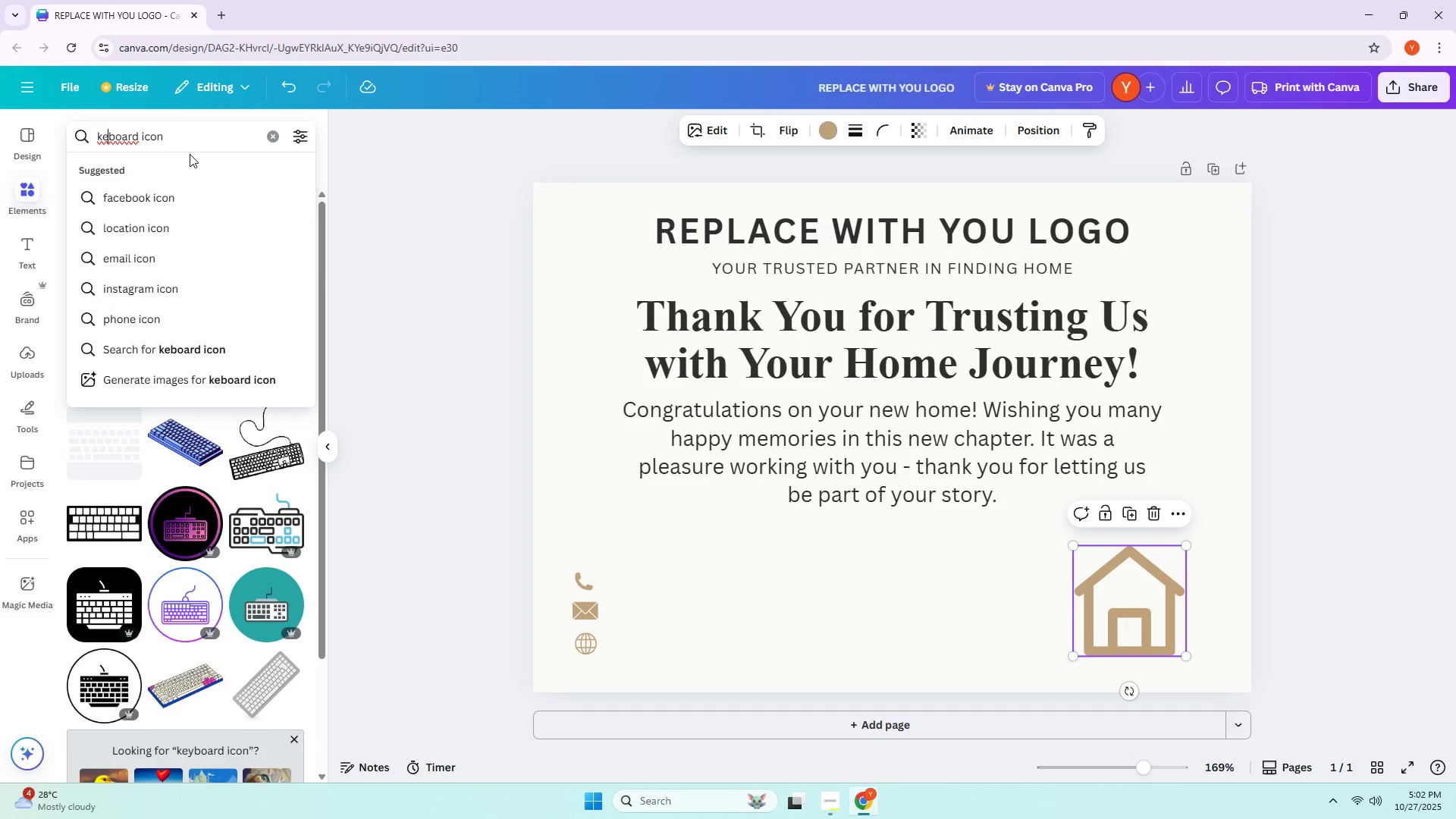 
key(Control+ControlLeft)
 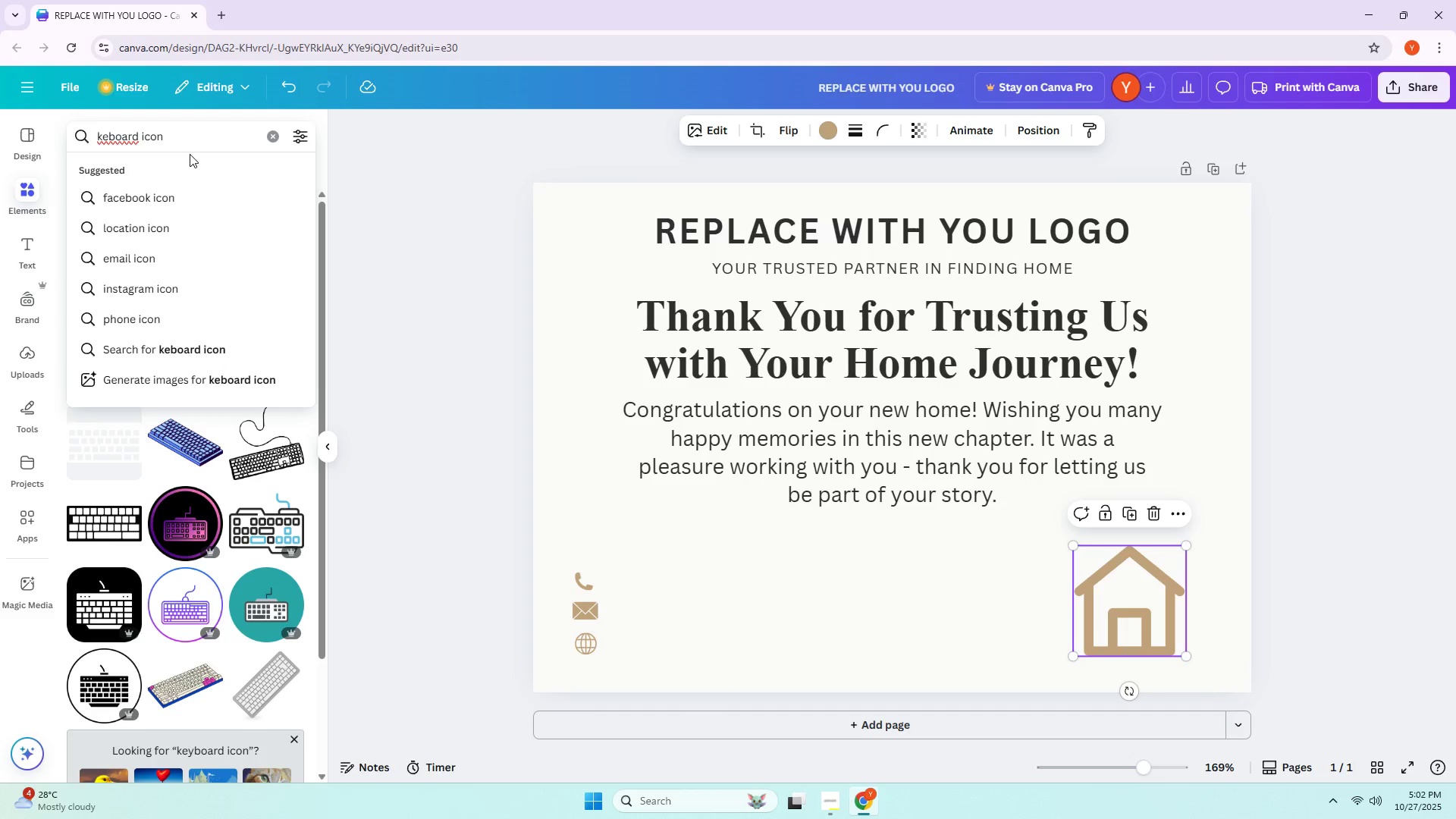 
key(Control+A)
 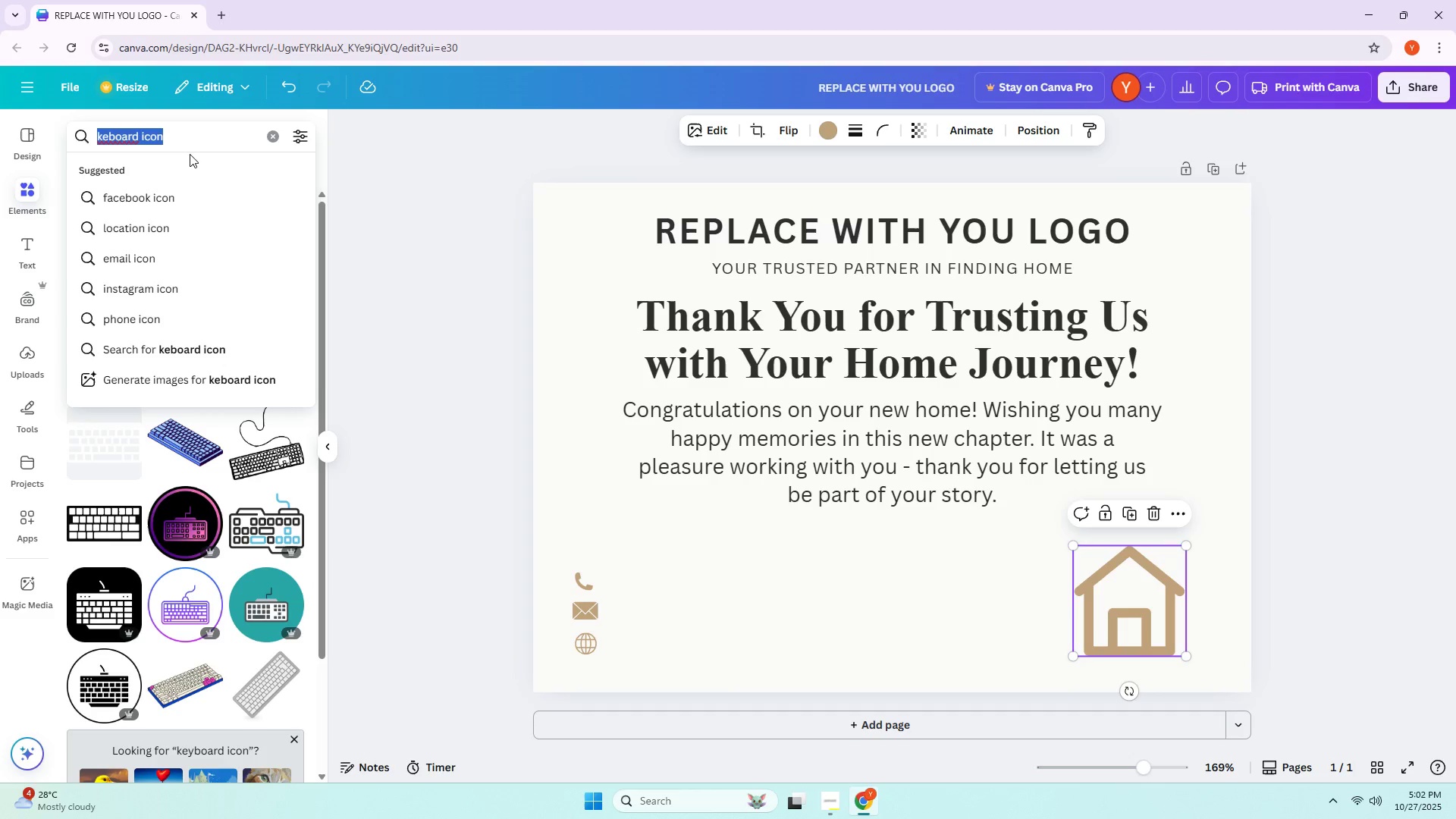 
type(key i)
key(Backspace)
type(icon)
 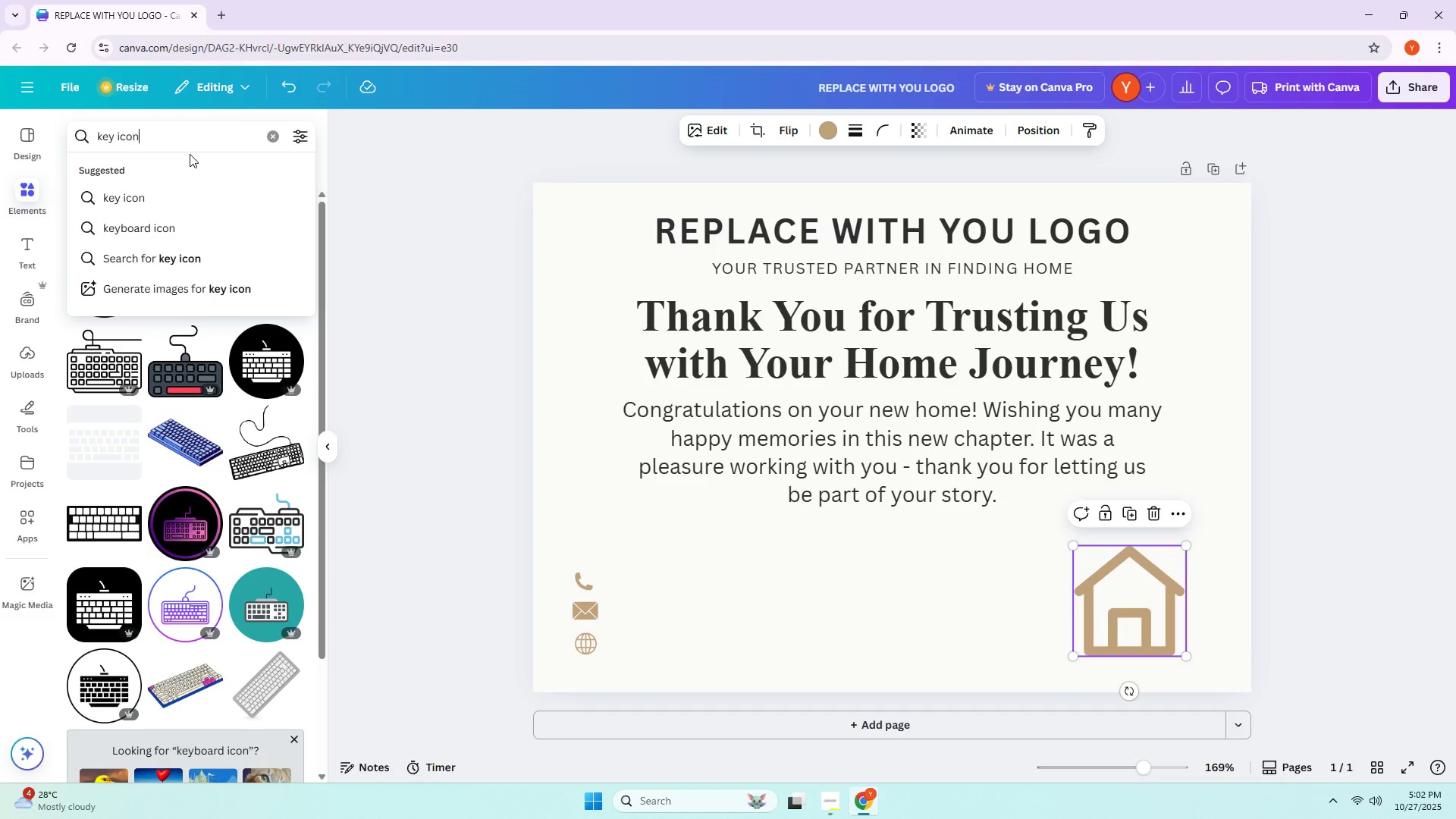 
key(Enter)
 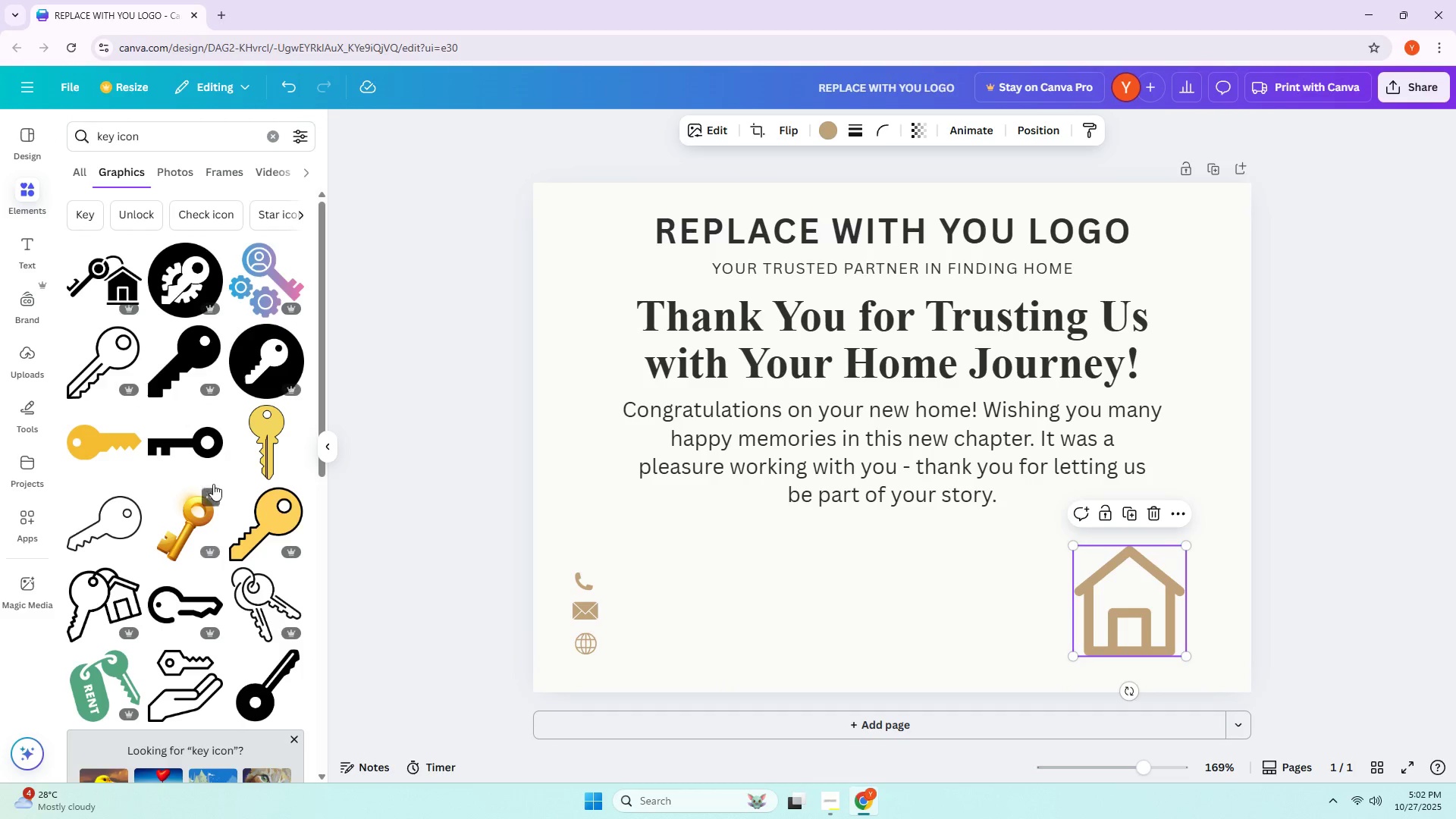 
wait(6.28)
 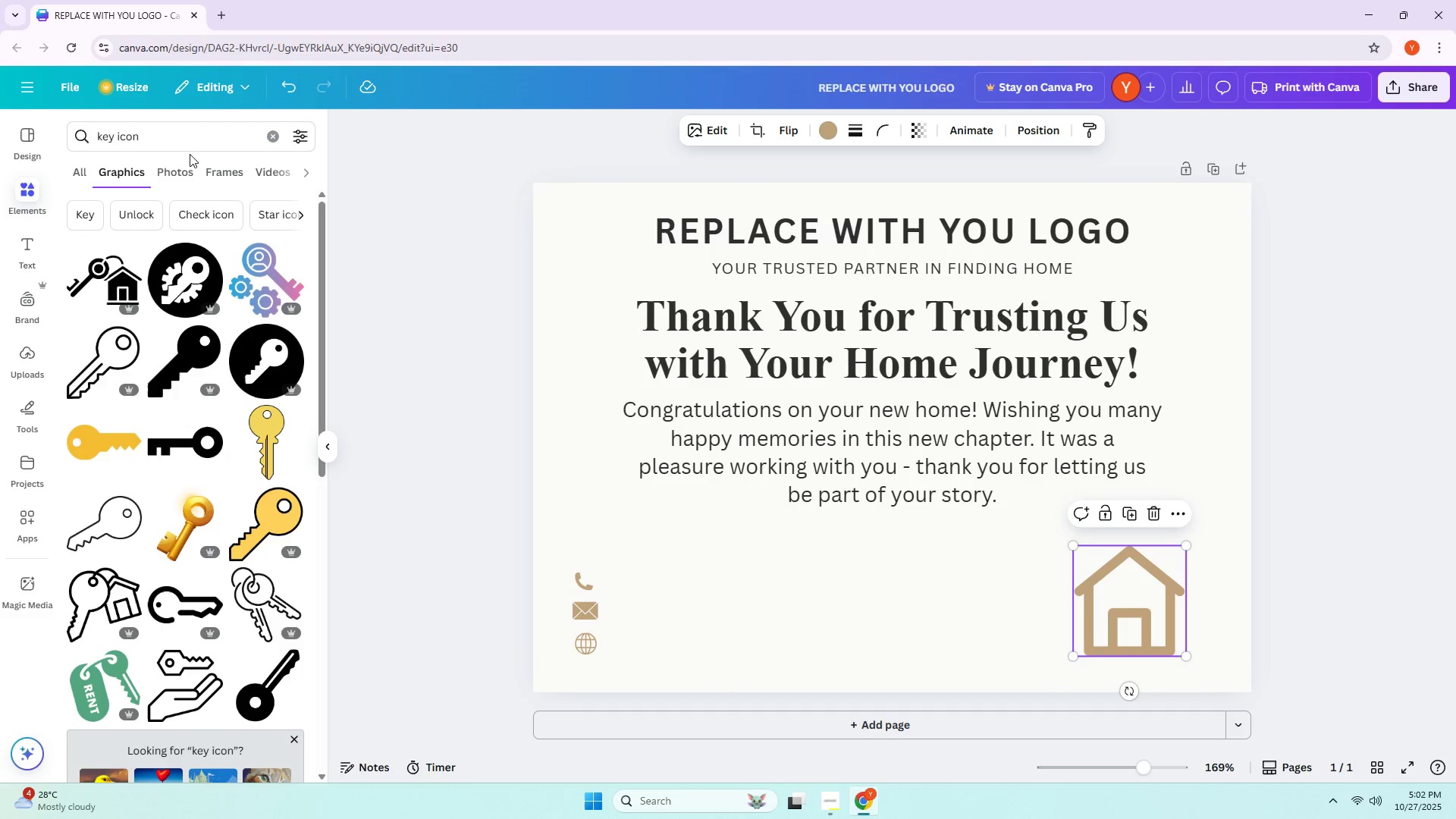 
scroll: coordinate [161, 497], scroll_direction: down, amount: 17.0
 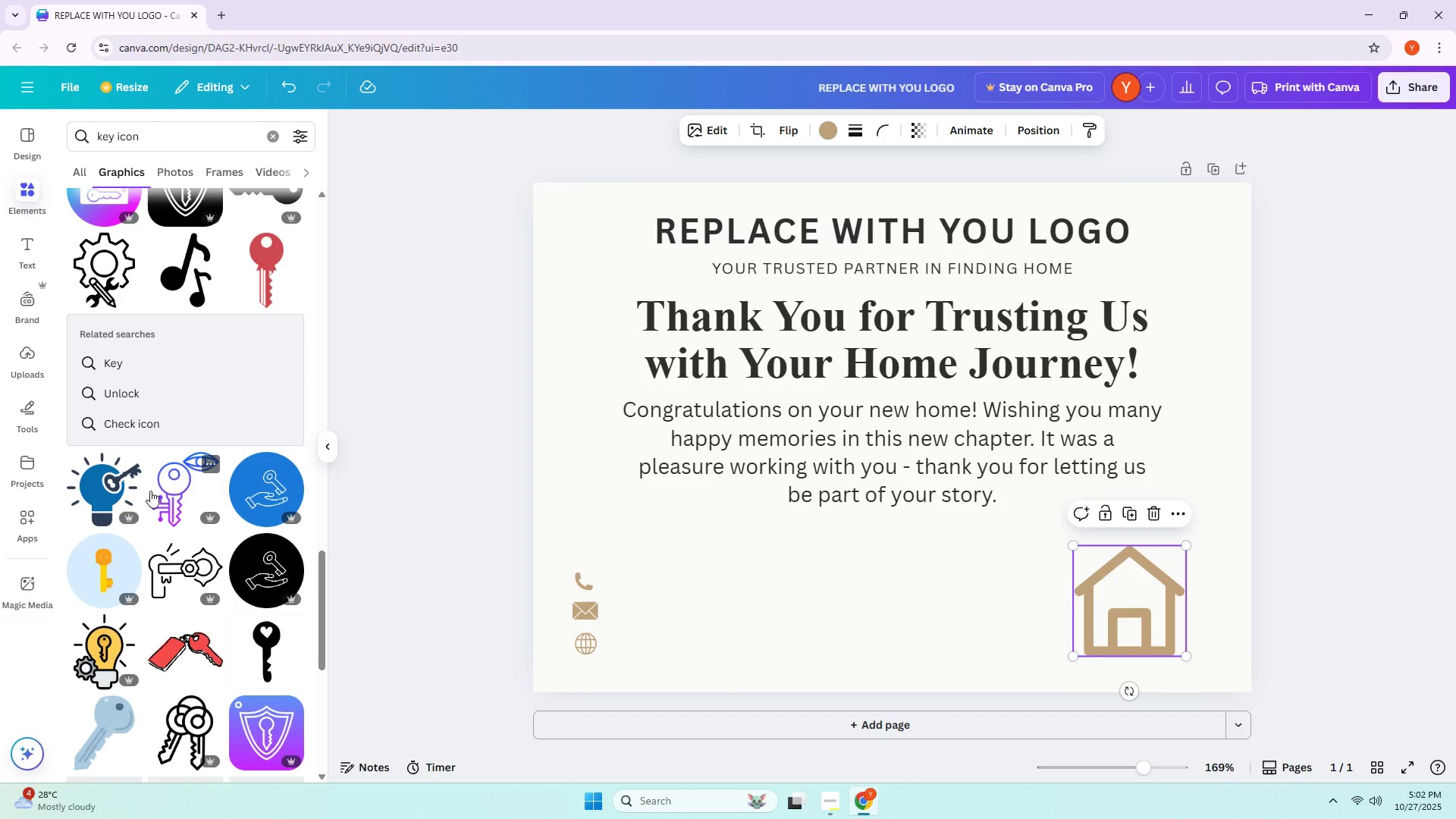 
scroll: coordinate [136, 475], scroll_direction: down, amount: 8.0
 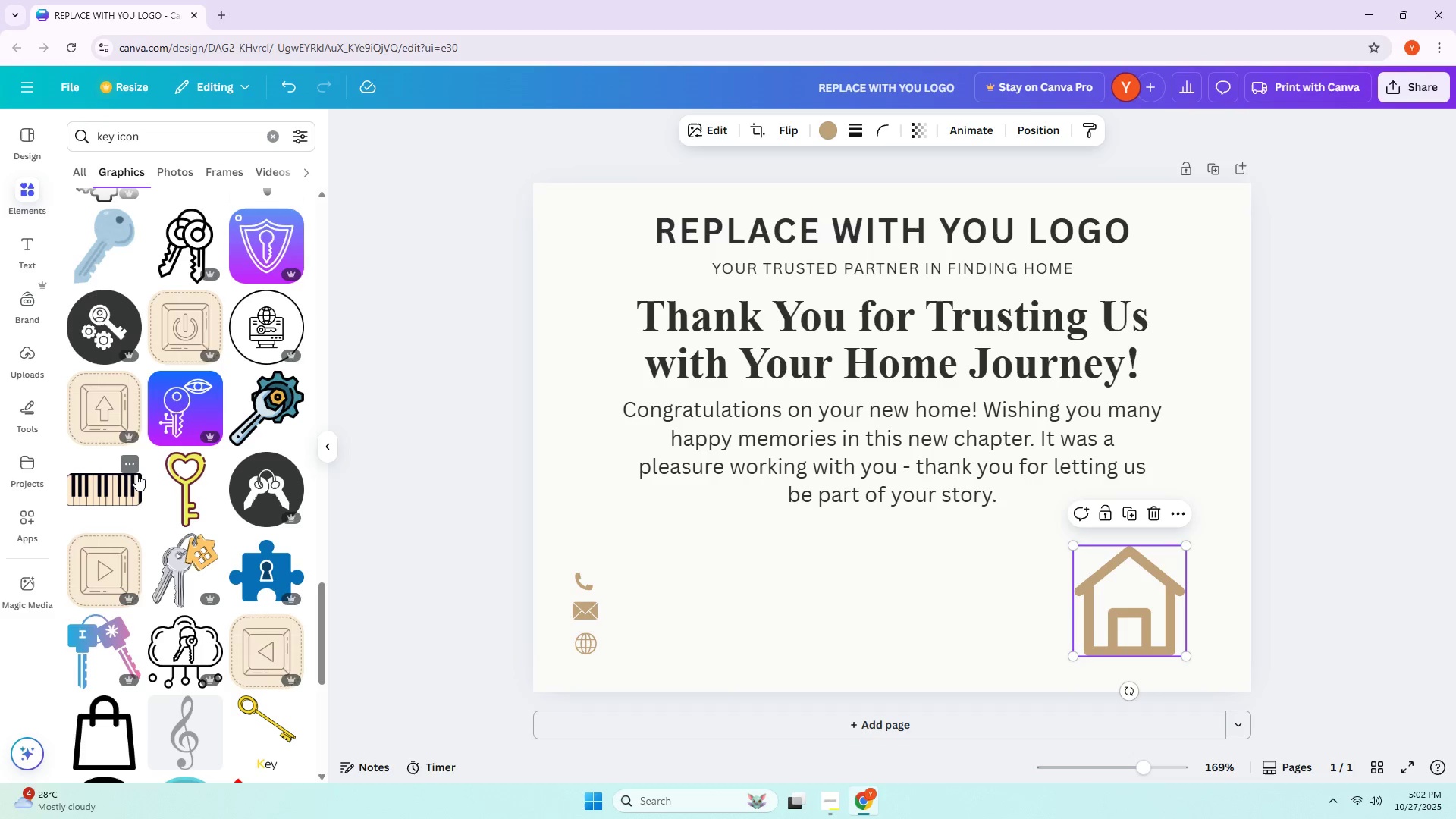 
scroll: coordinate [136, 472], scroll_direction: up, amount: 19.0
 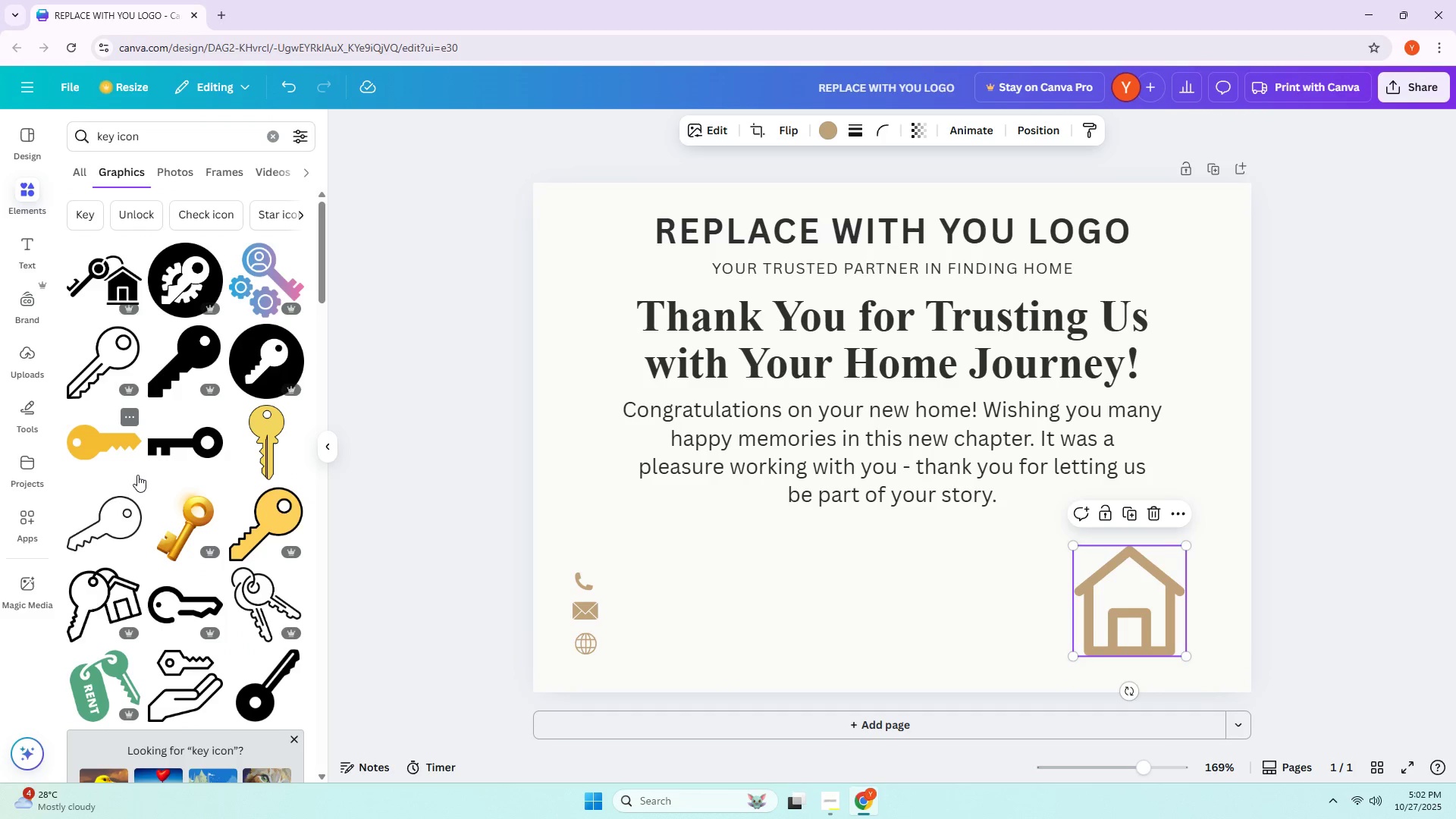 
wait(6.15)
 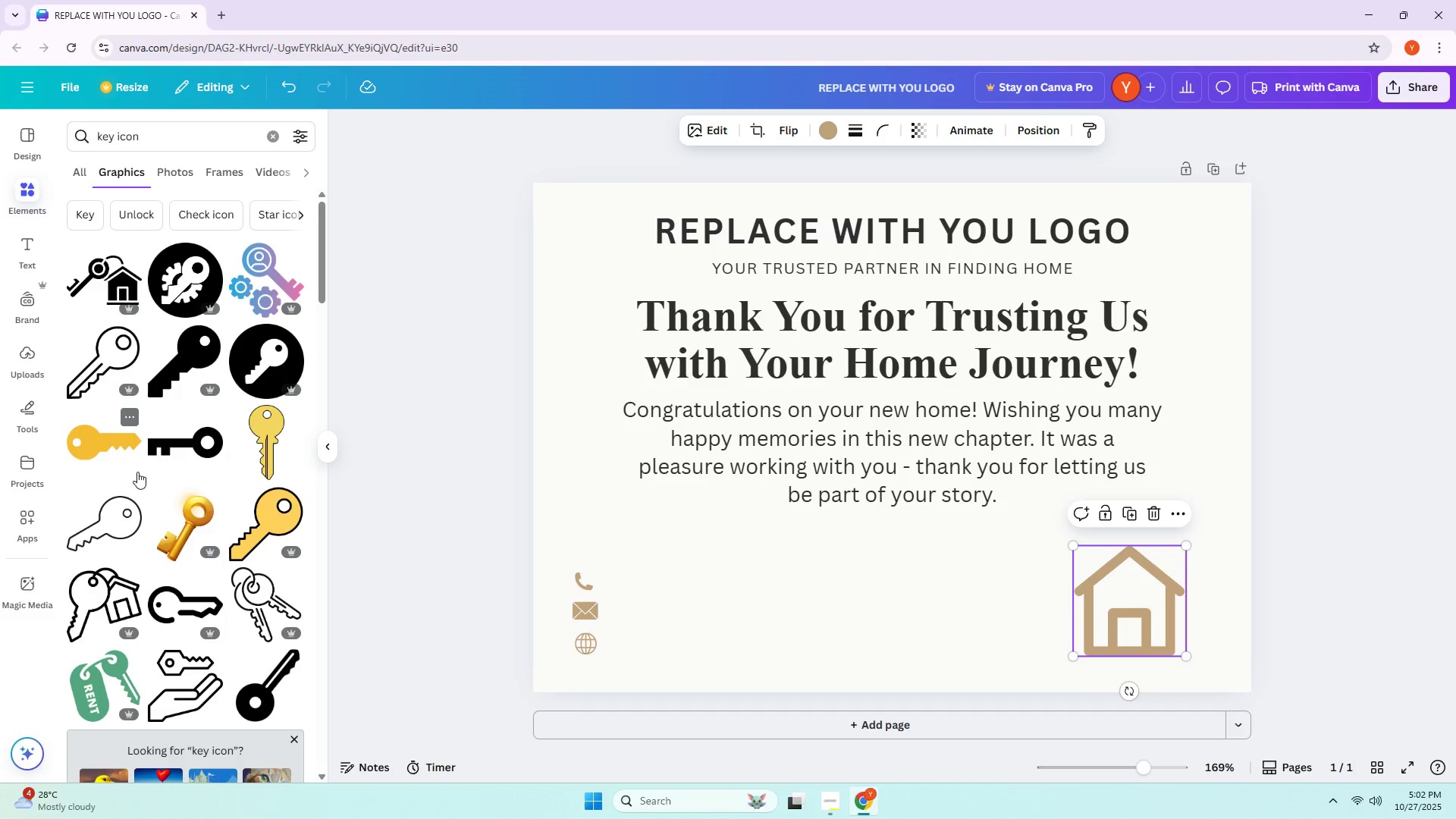 
left_click([74, 371])
 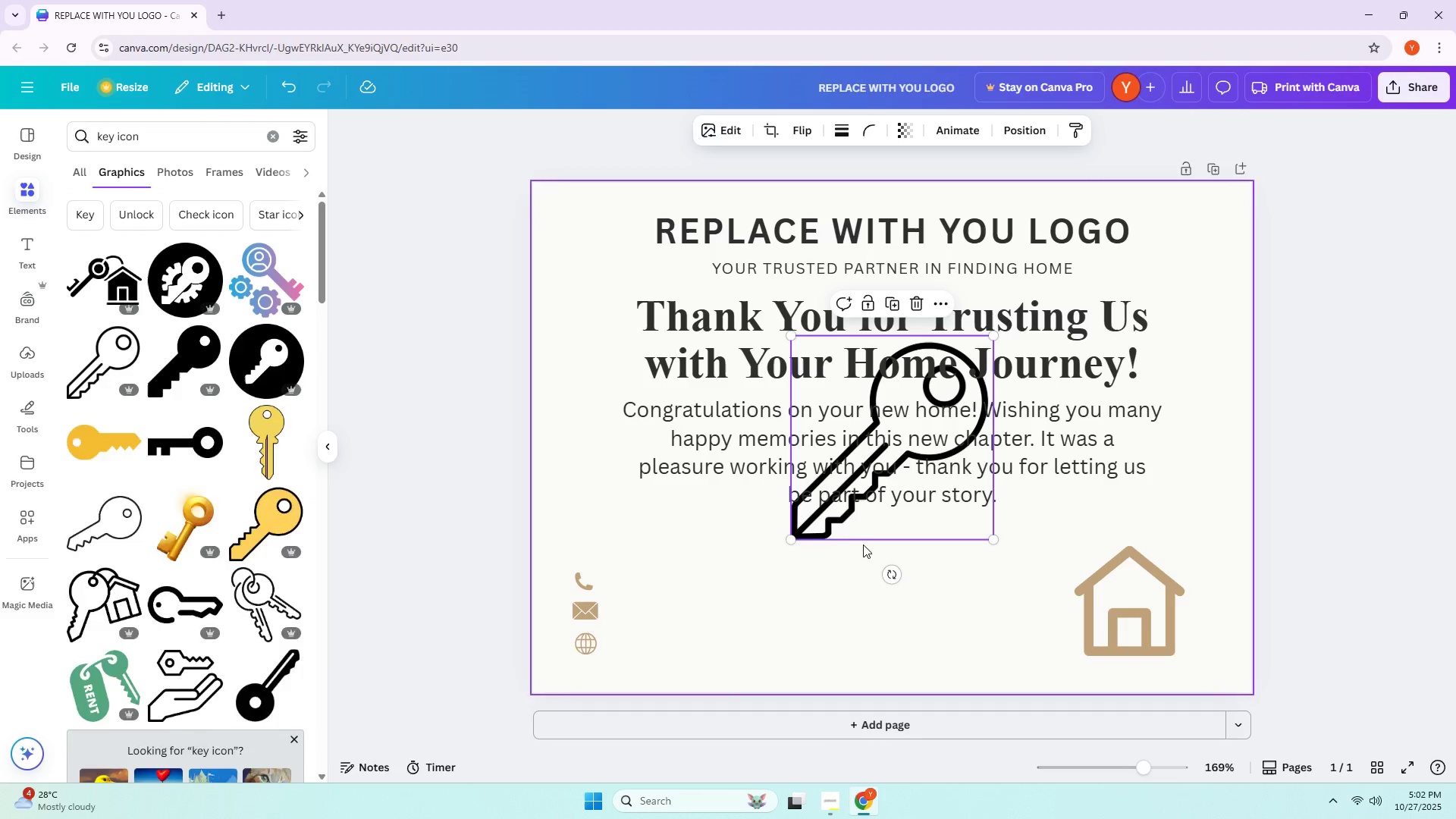 
left_click_drag(start_coordinate=[837, 526], to_coordinate=[839, 597])
 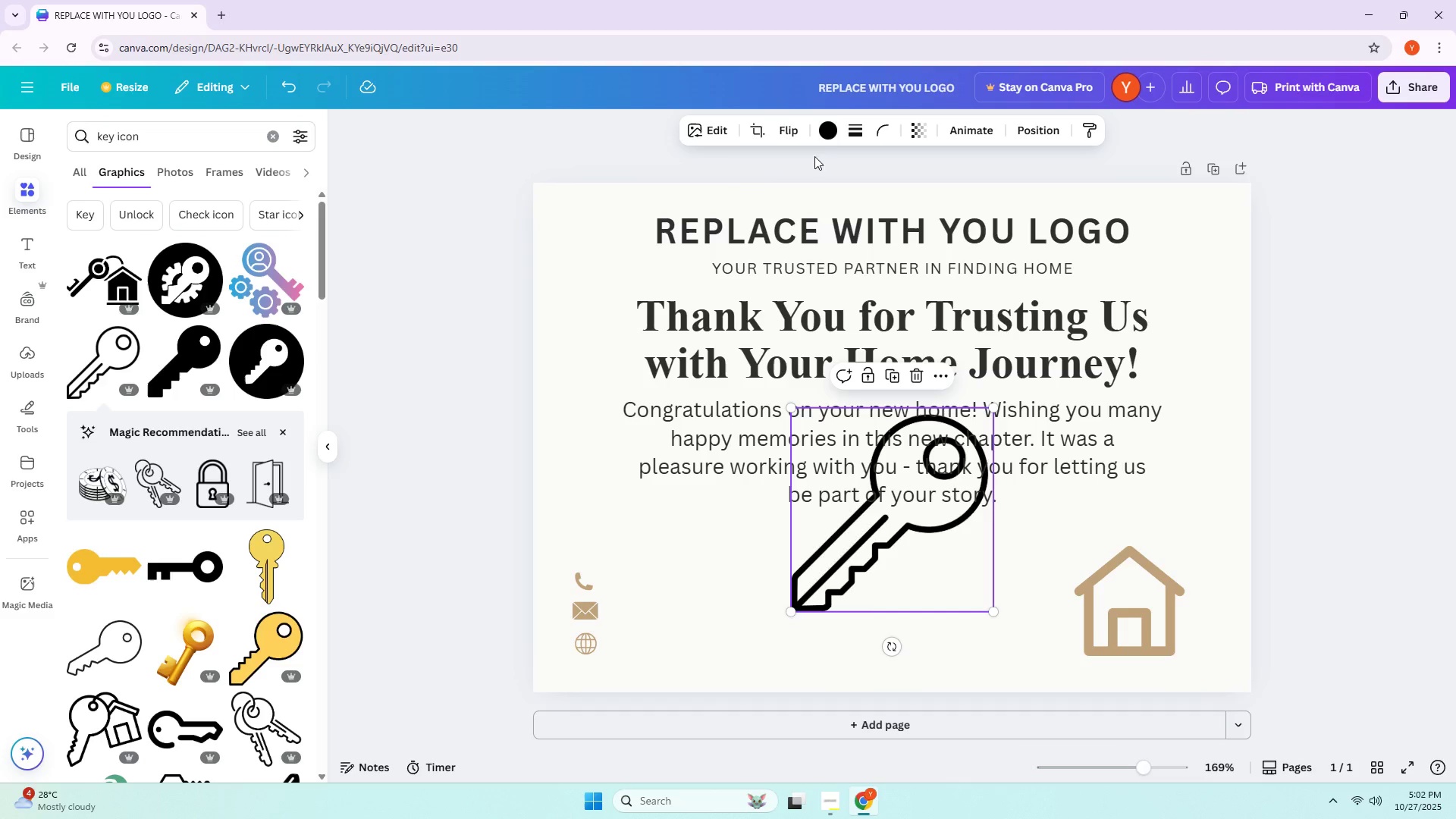 
left_click([837, 124])
 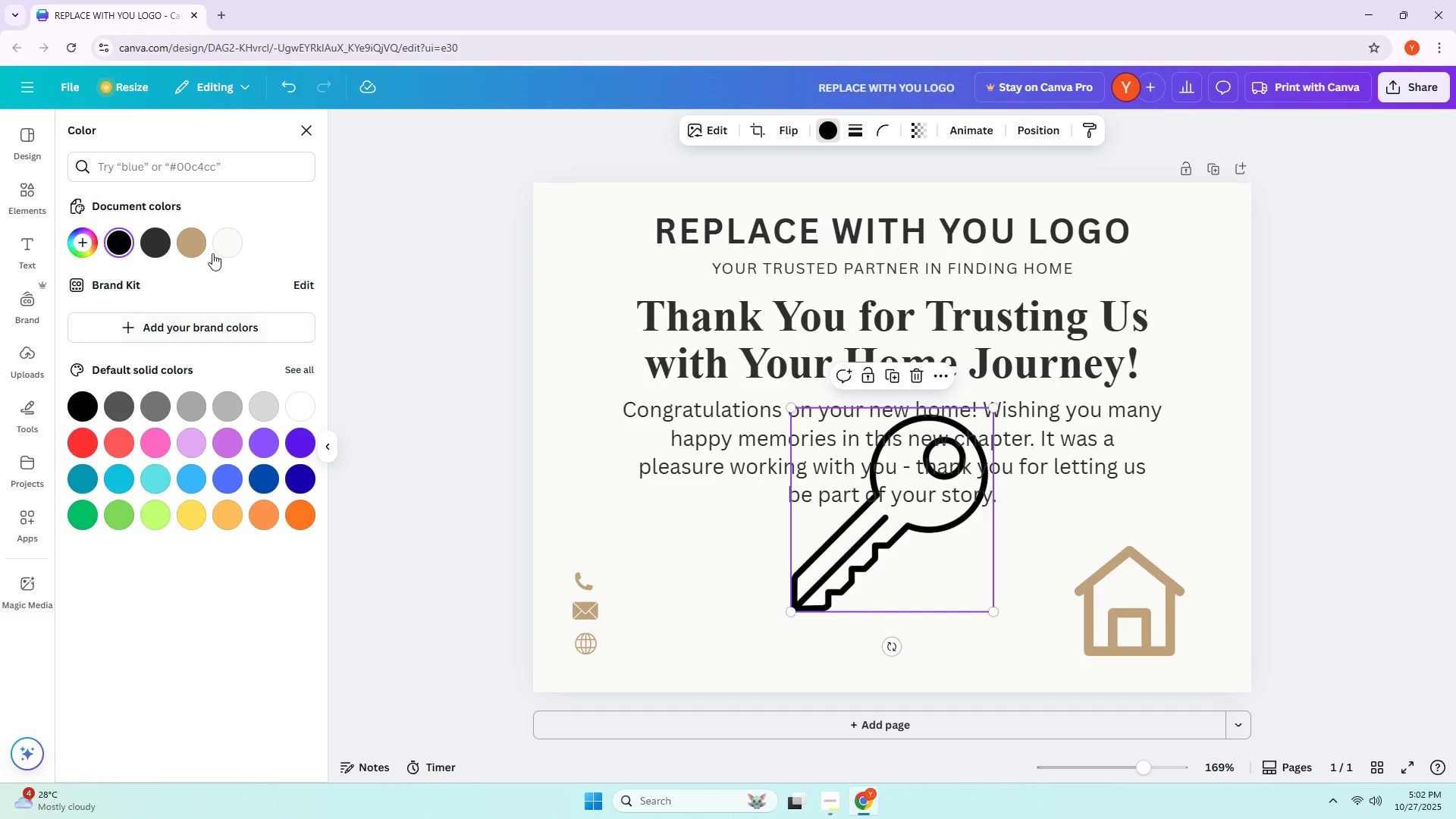 
left_click([196, 238])
 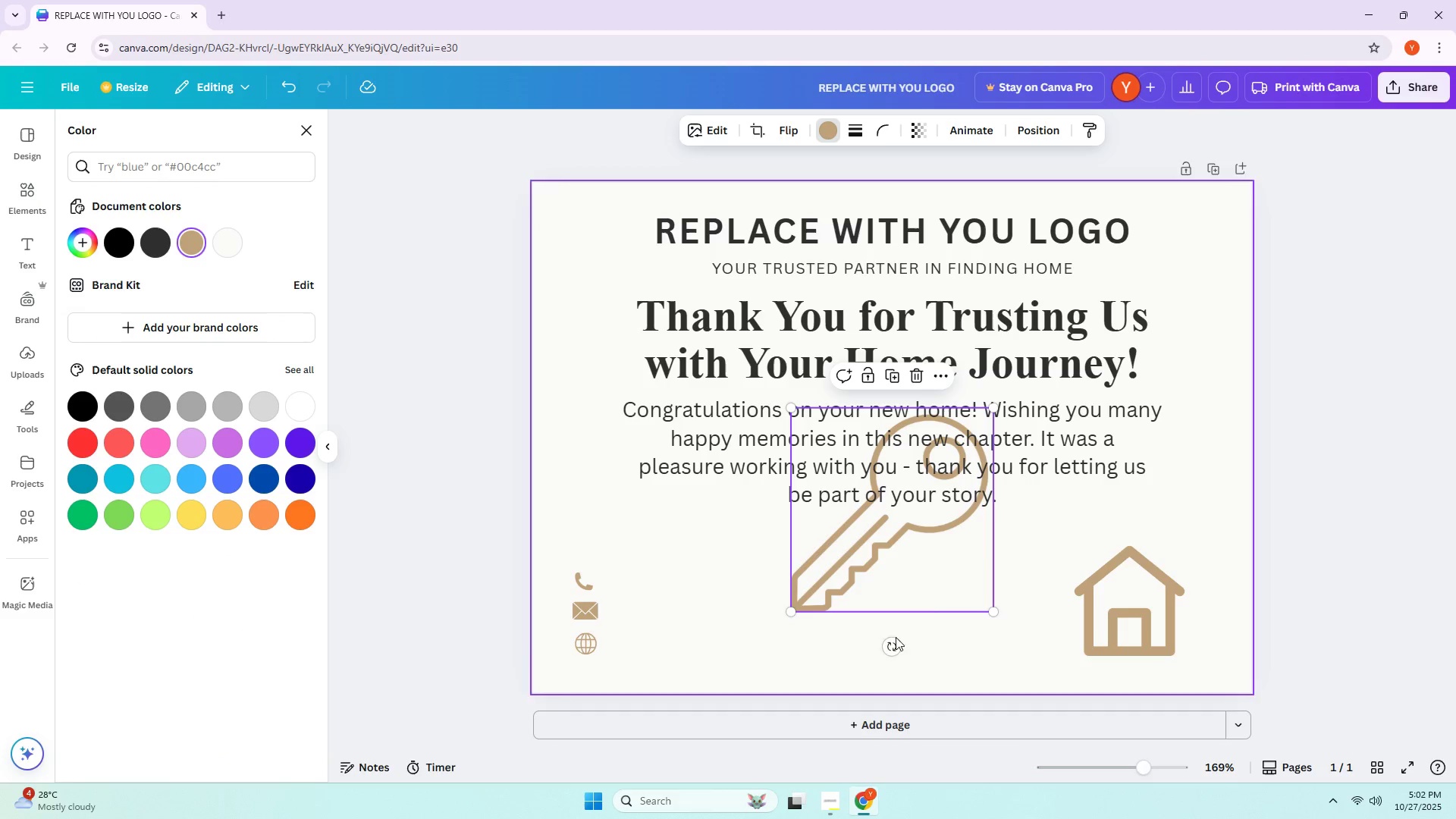 
left_click_drag(start_coordinate=[893, 642], to_coordinate=[1007, 620])
 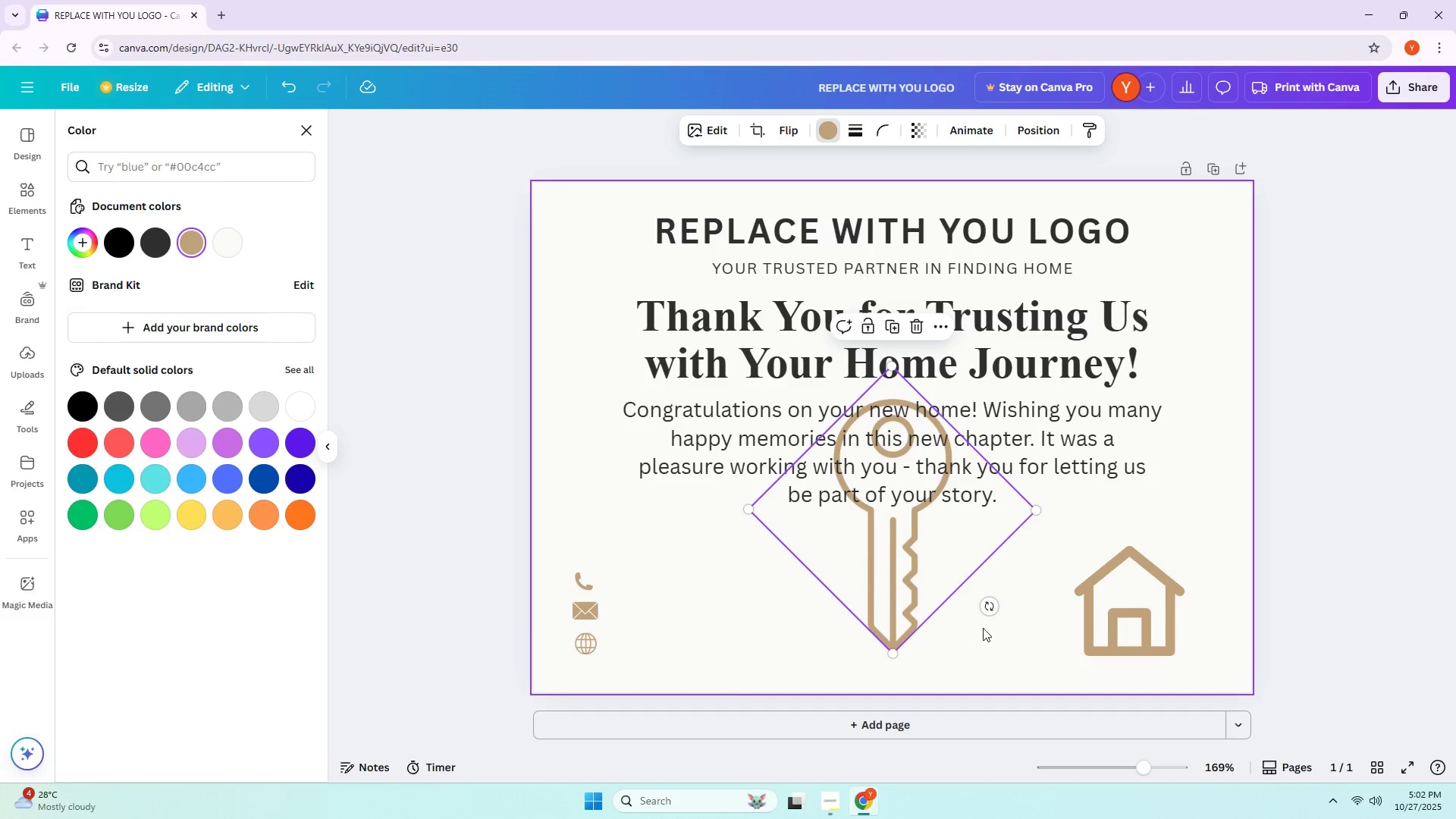 
left_click_drag(start_coordinate=[989, 607], to_coordinate=[998, 579])
 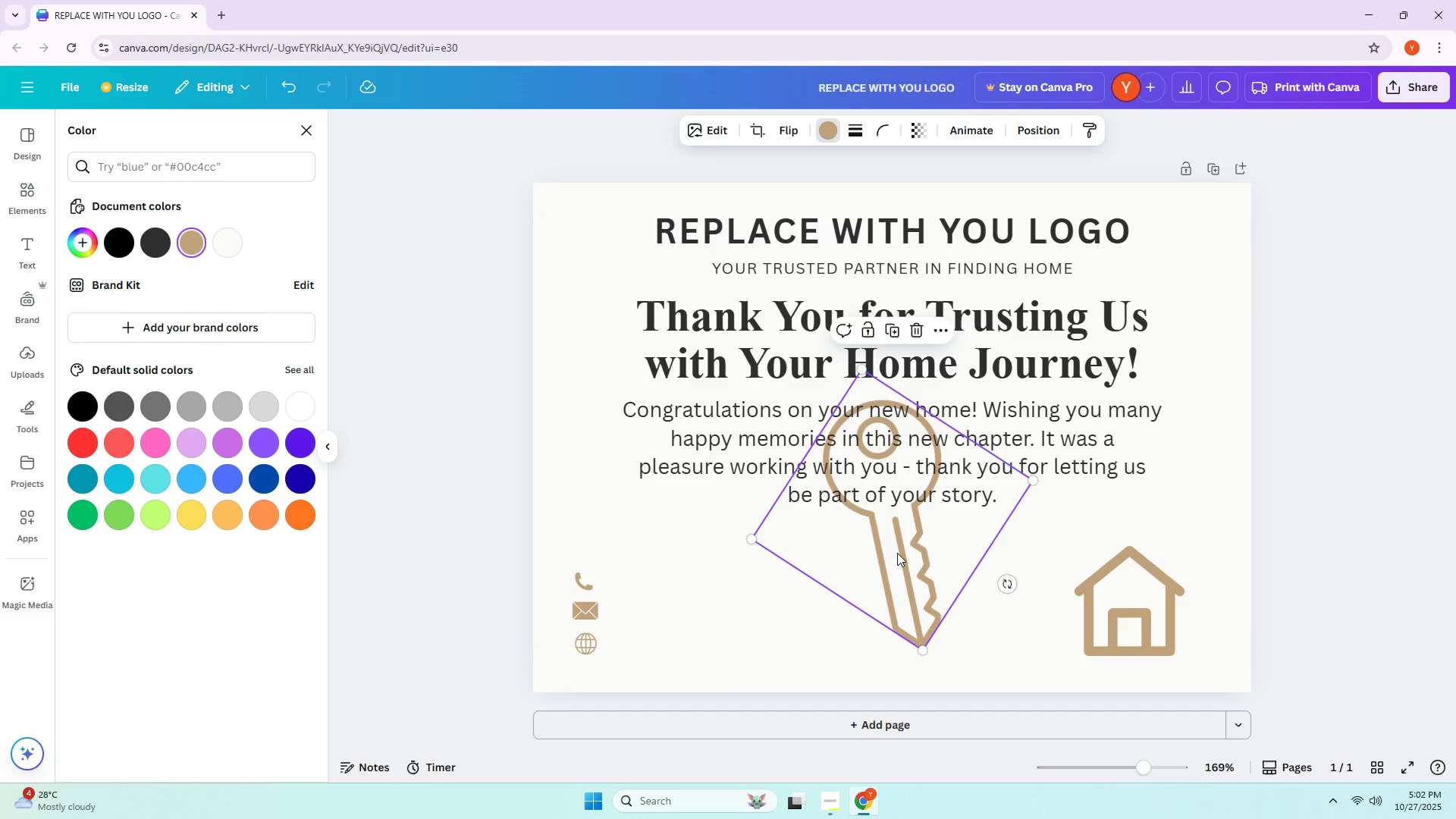 
left_click_drag(start_coordinate=[900, 553], to_coordinate=[924, 595])
 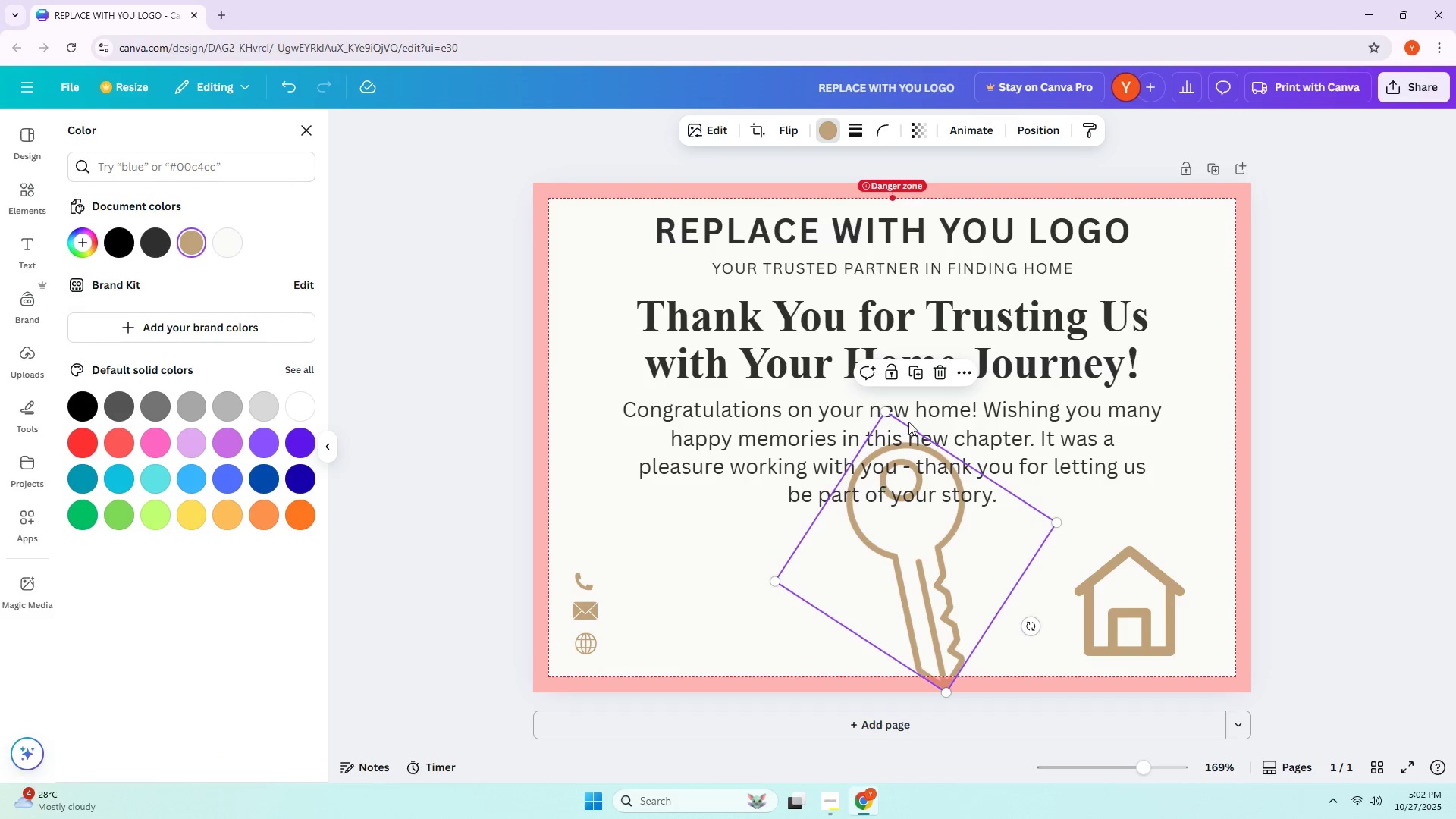 
left_click_drag(start_coordinate=[887, 407], to_coordinate=[922, 590])
 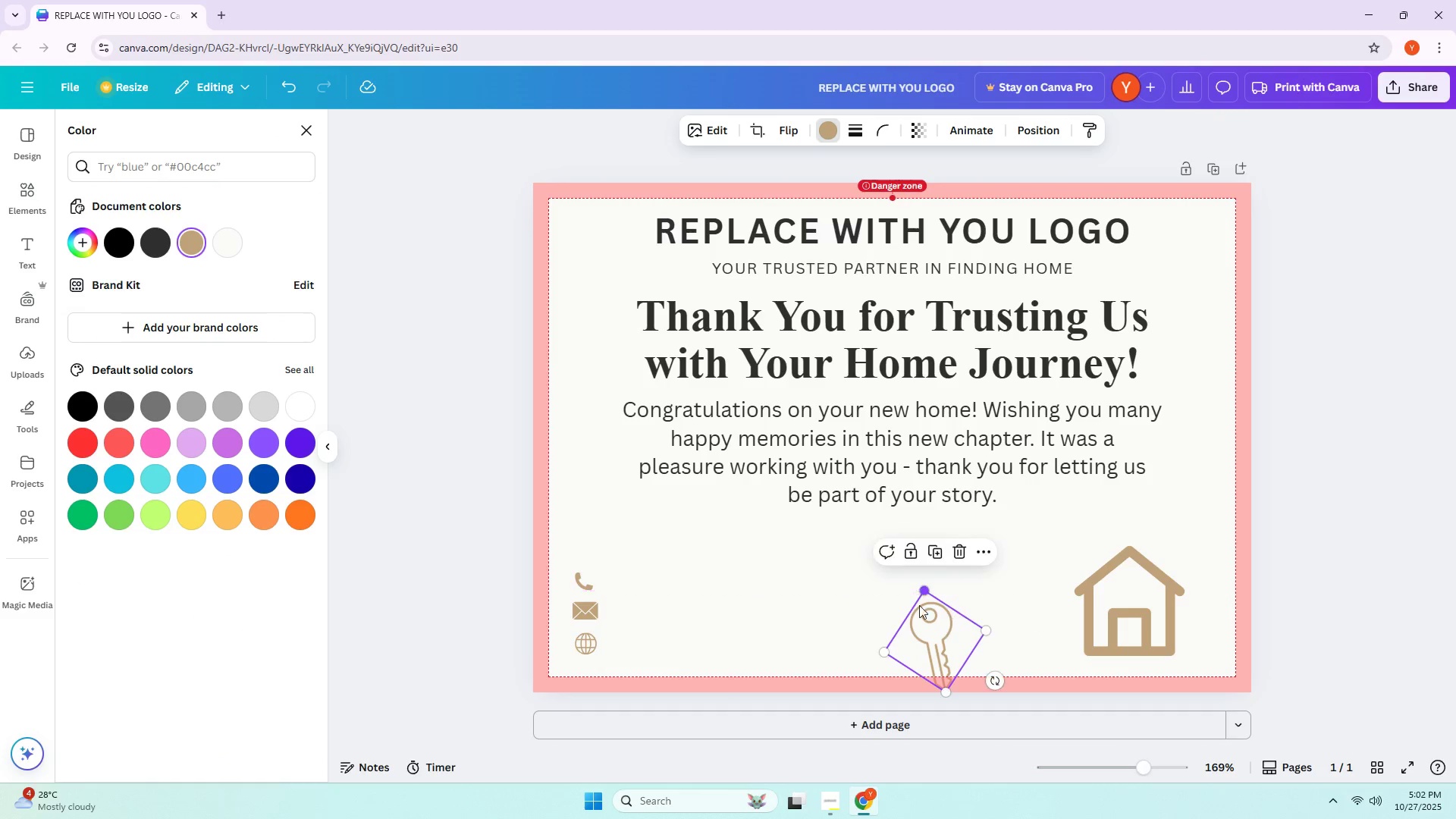 
left_click_drag(start_coordinate=[923, 635], to_coordinate=[1028, 582])
 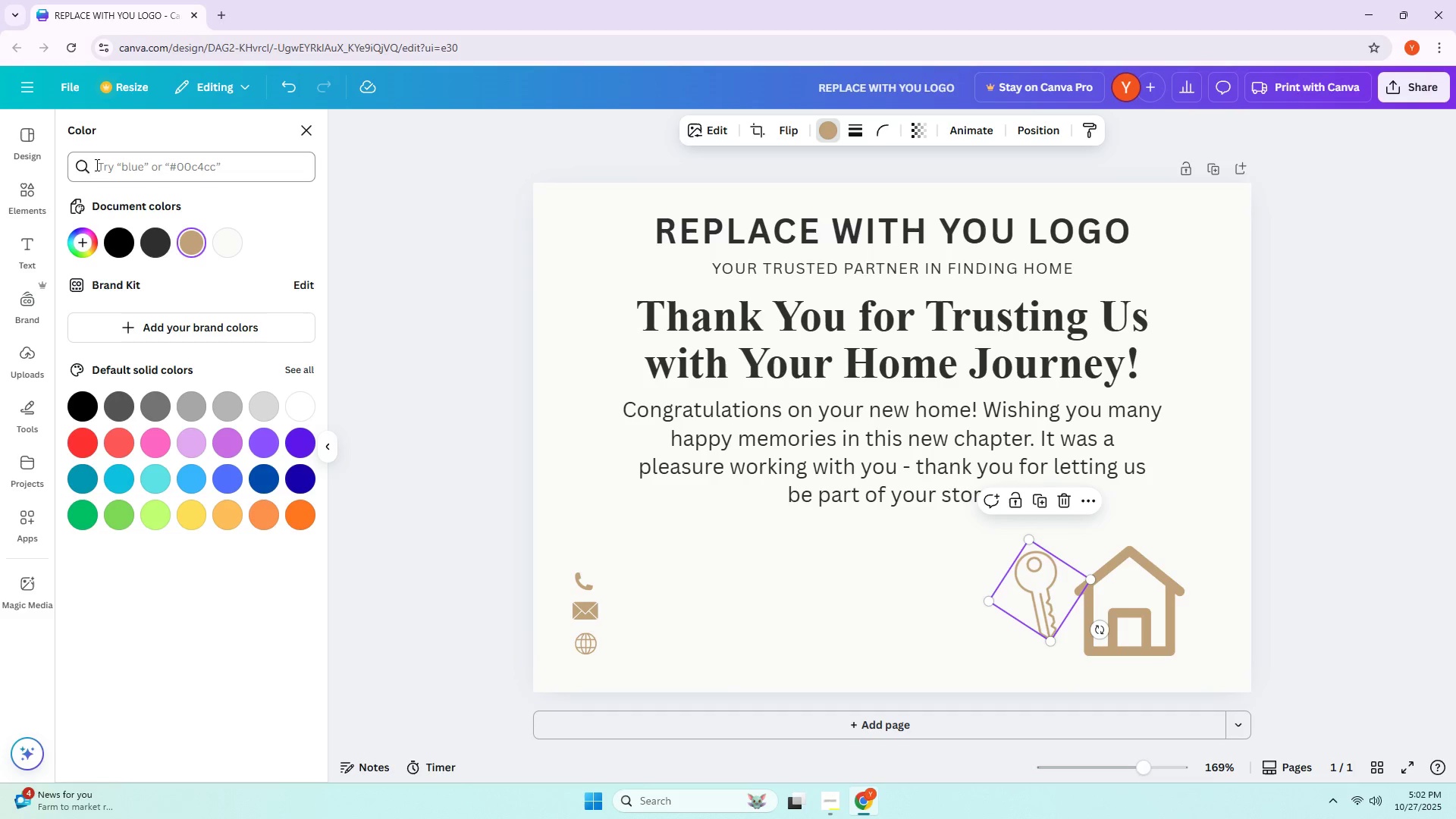 
double_click([150, 150])
 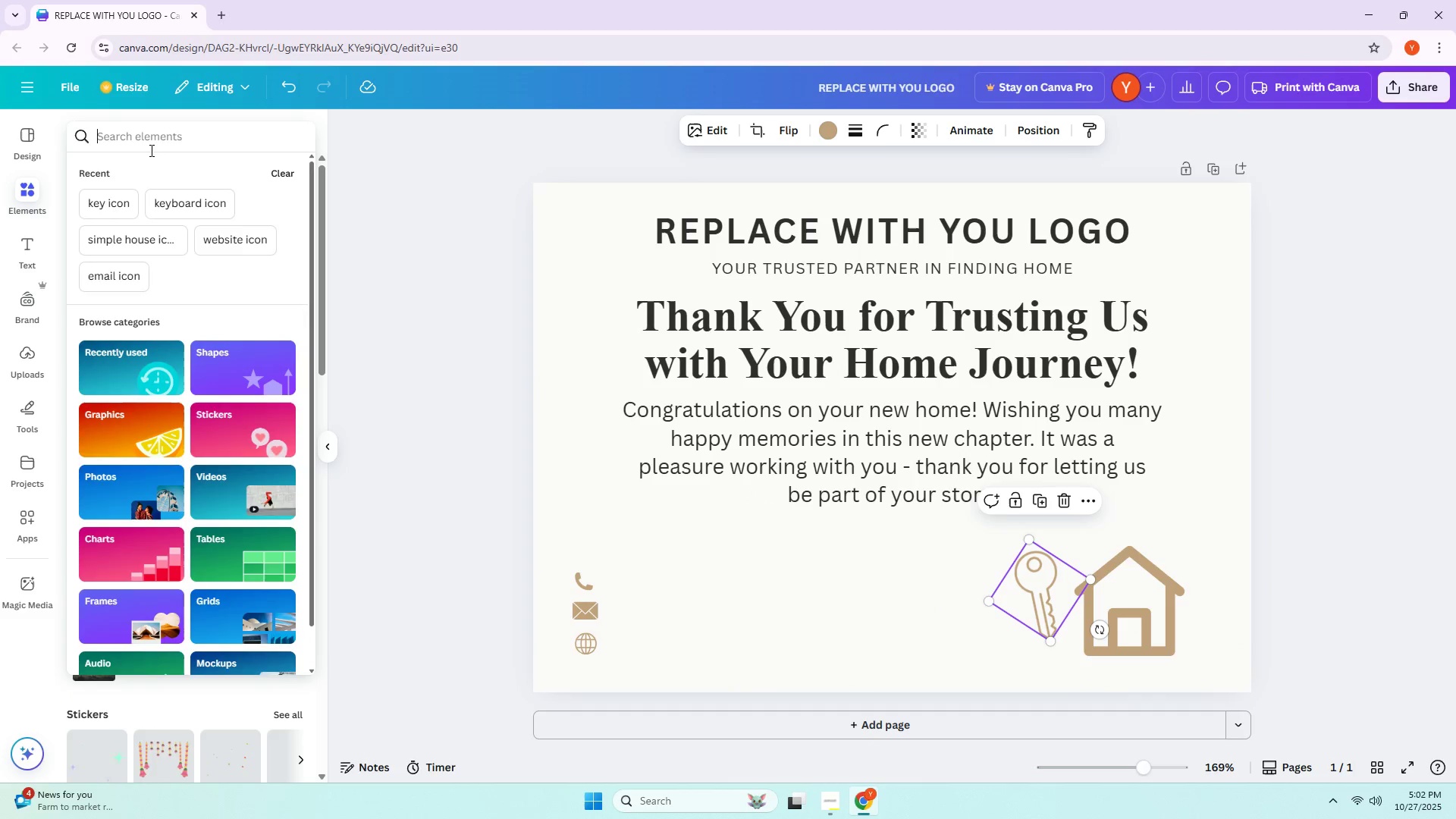 
type(clover icon )
 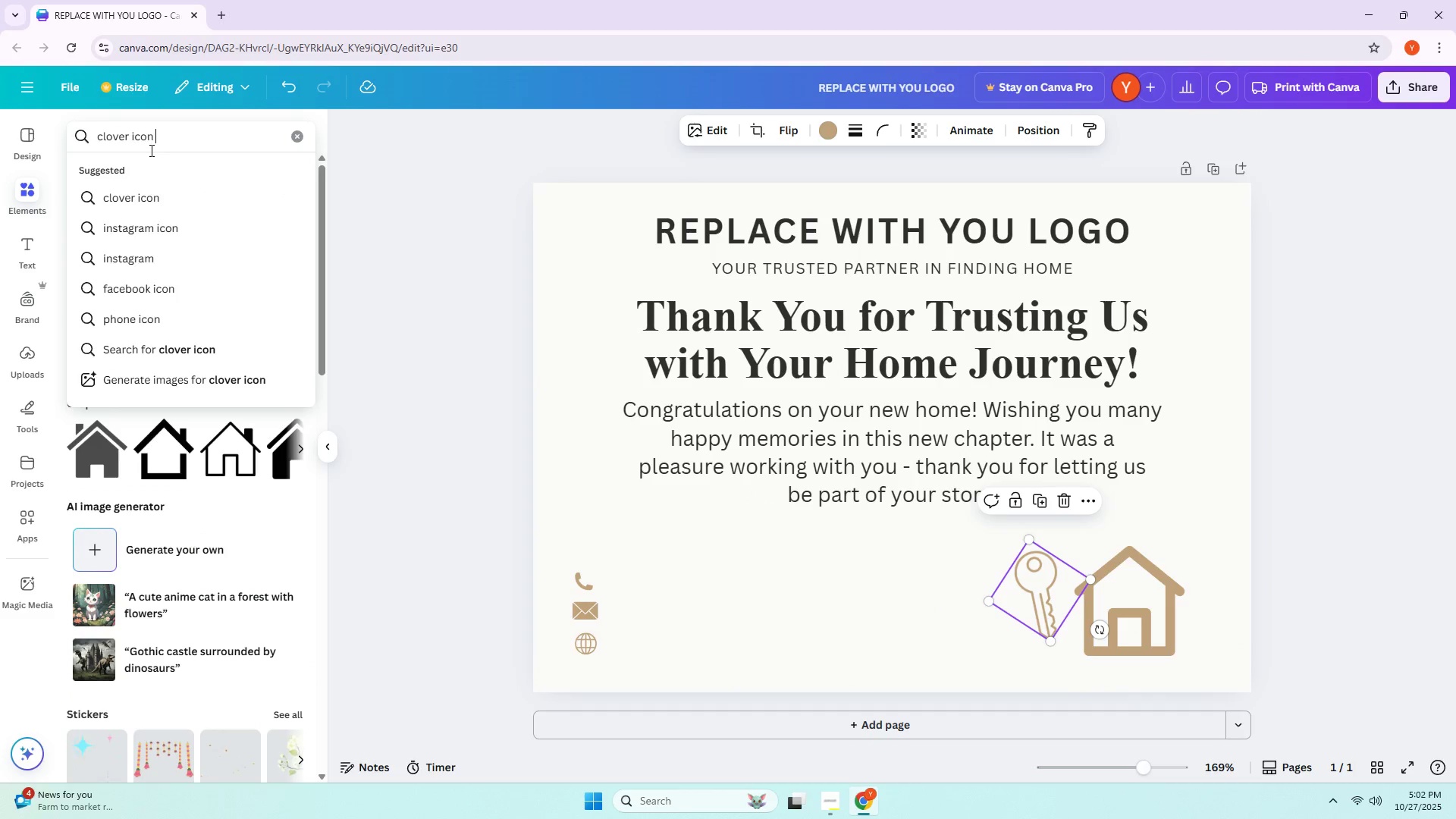 
key(Enter)
 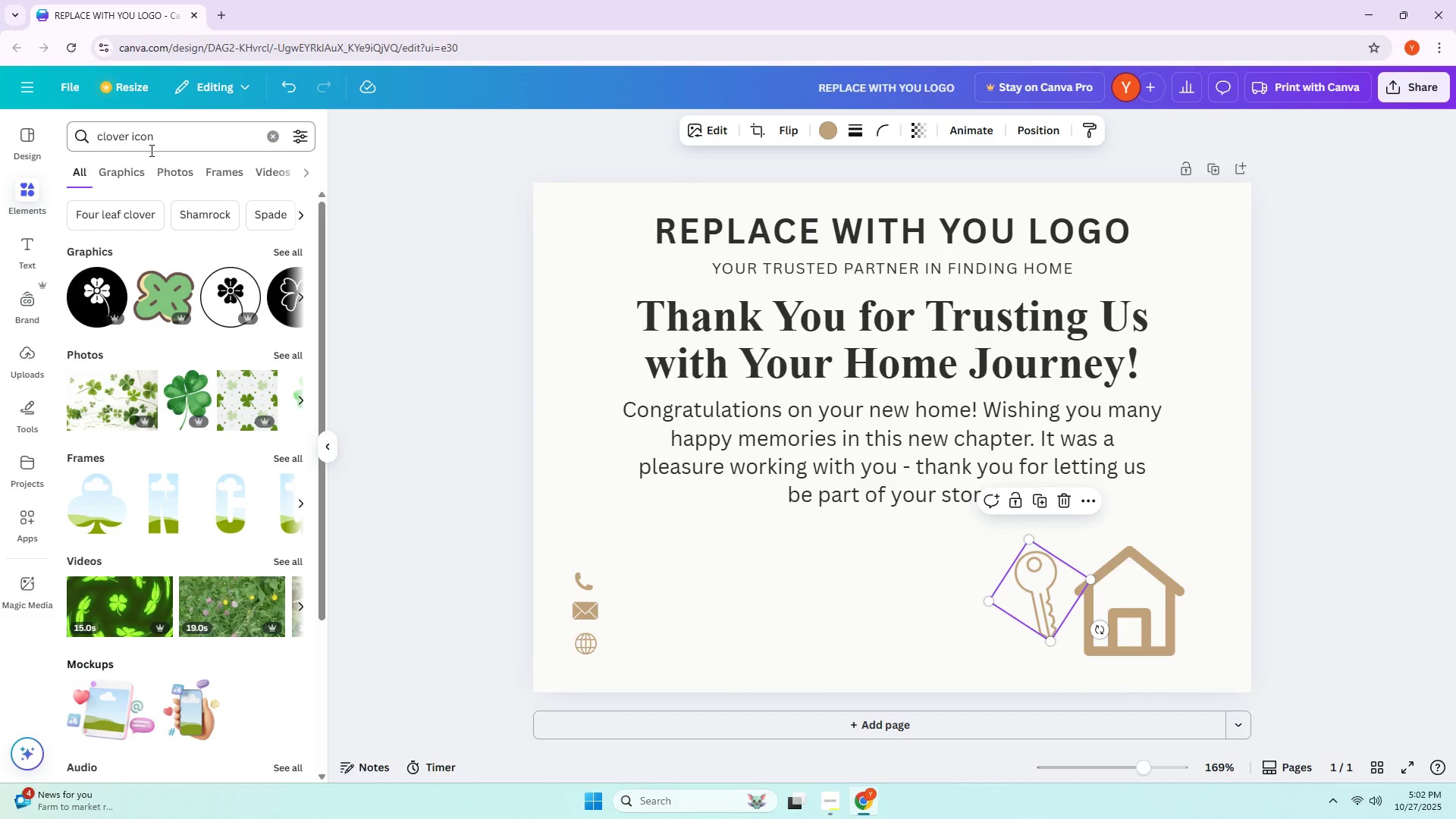 
left_click([147, 171])
 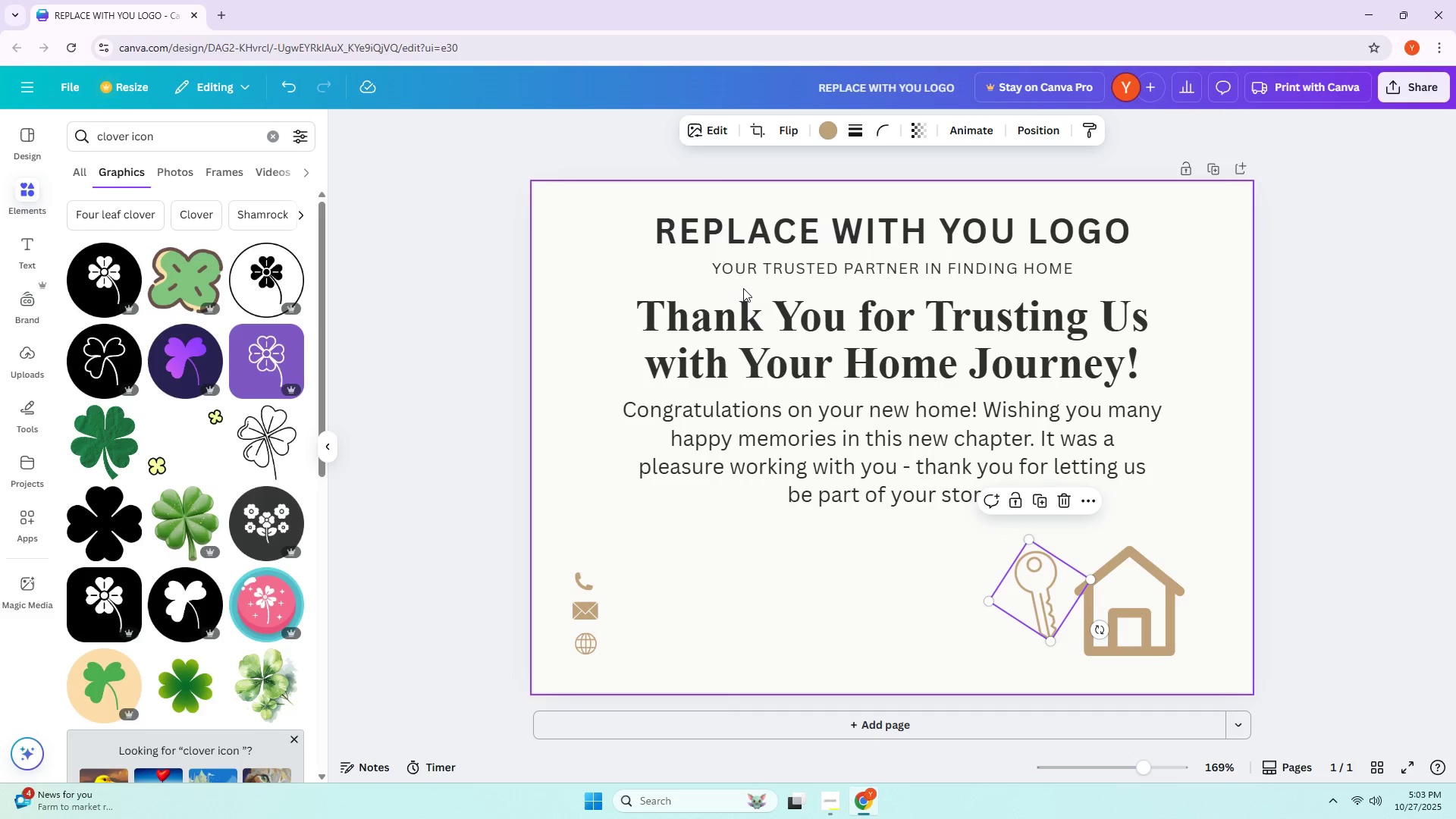 
wait(45.78)
 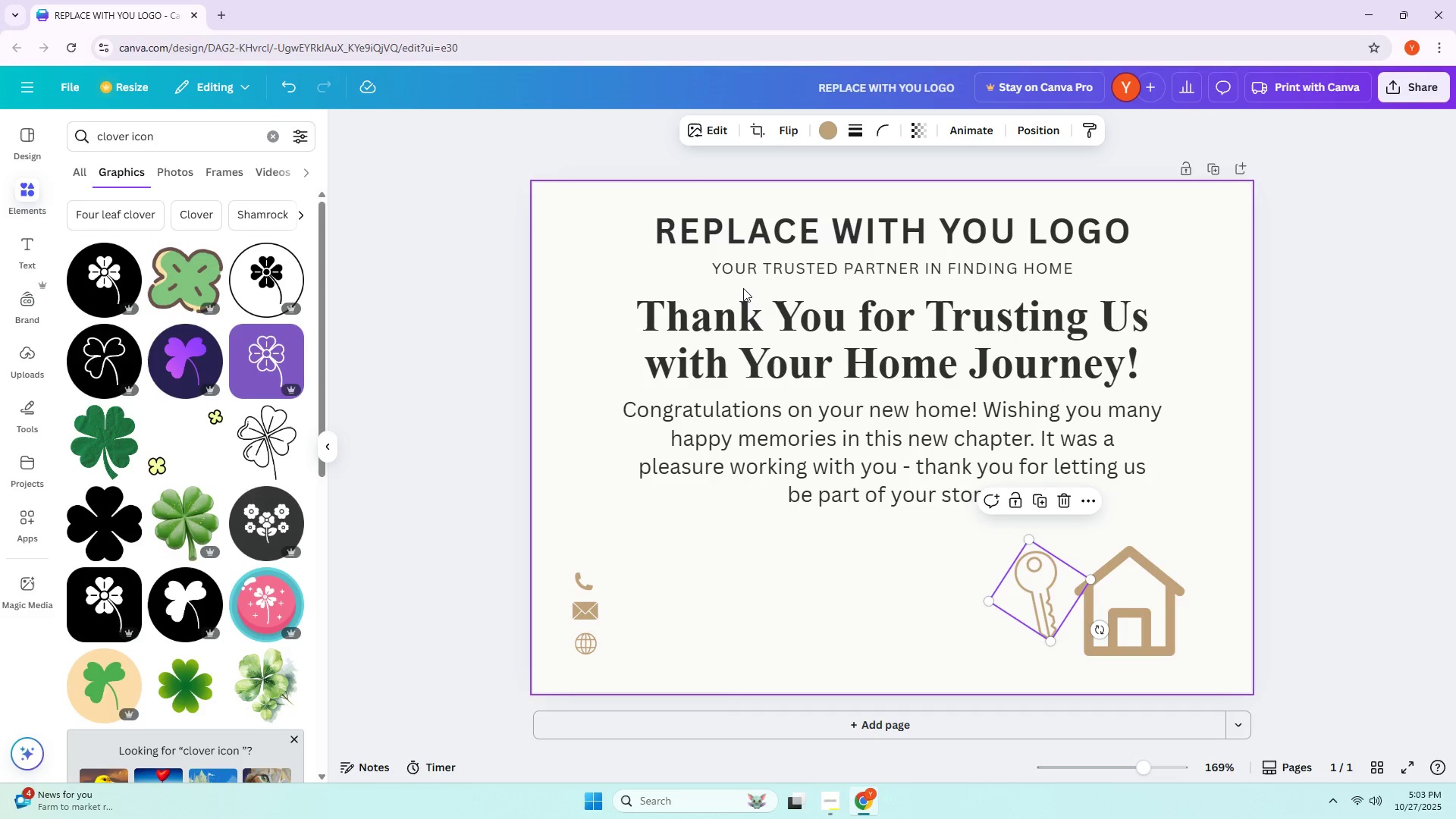 
left_click([756, 538])
 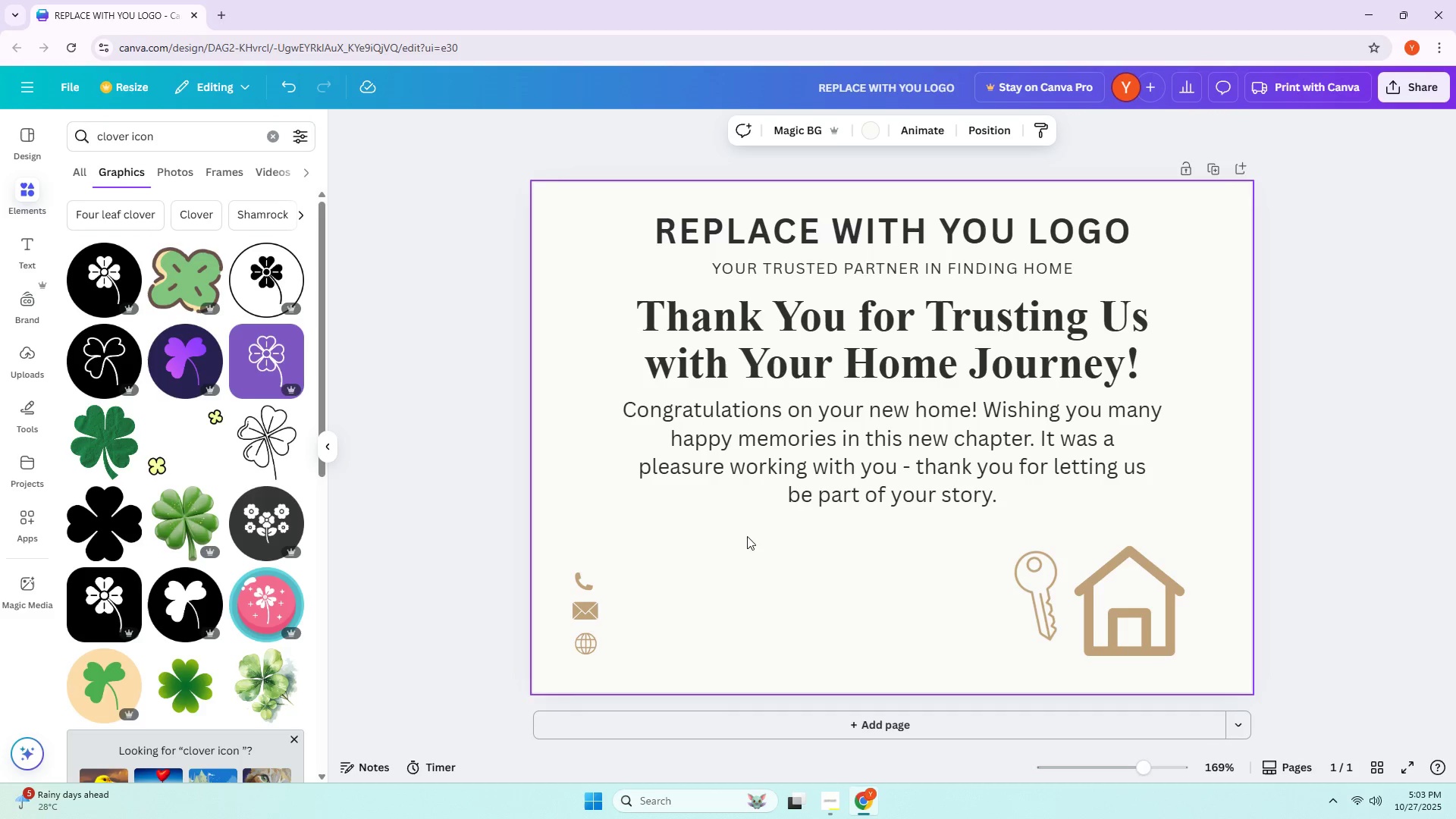 
wait(20.43)
 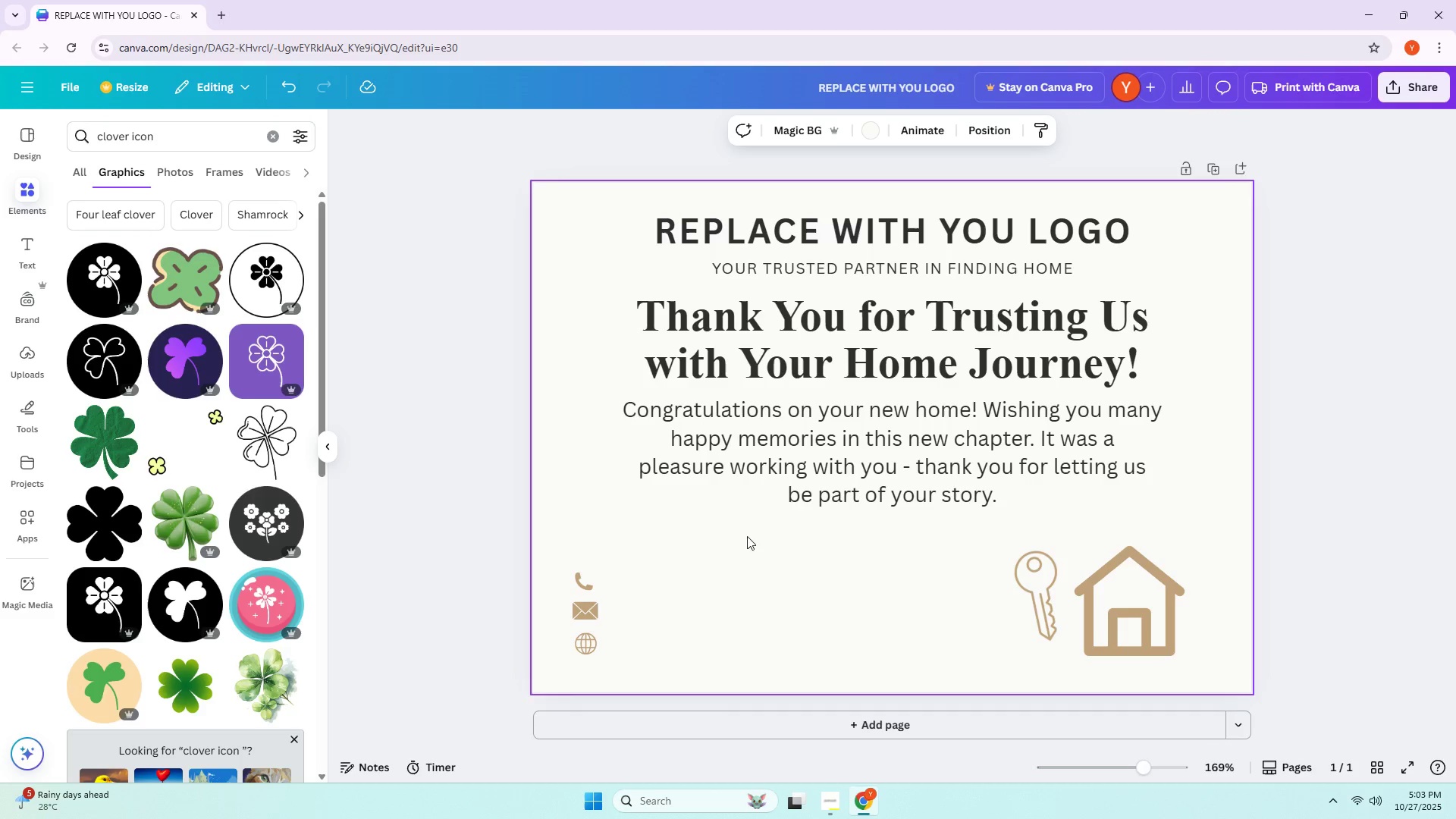 
double_click([195, 144])
 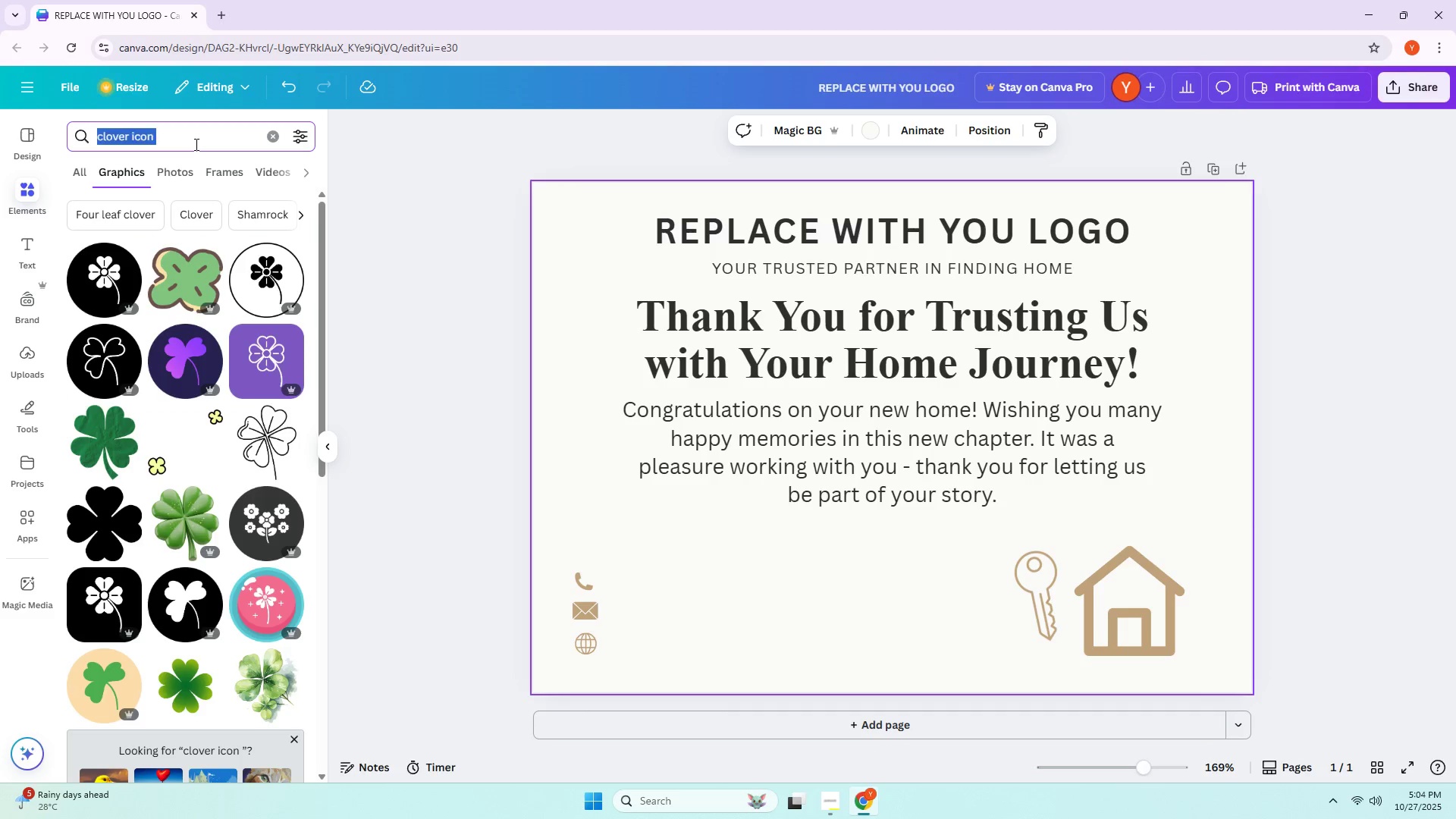 
triple_click([195, 144])
 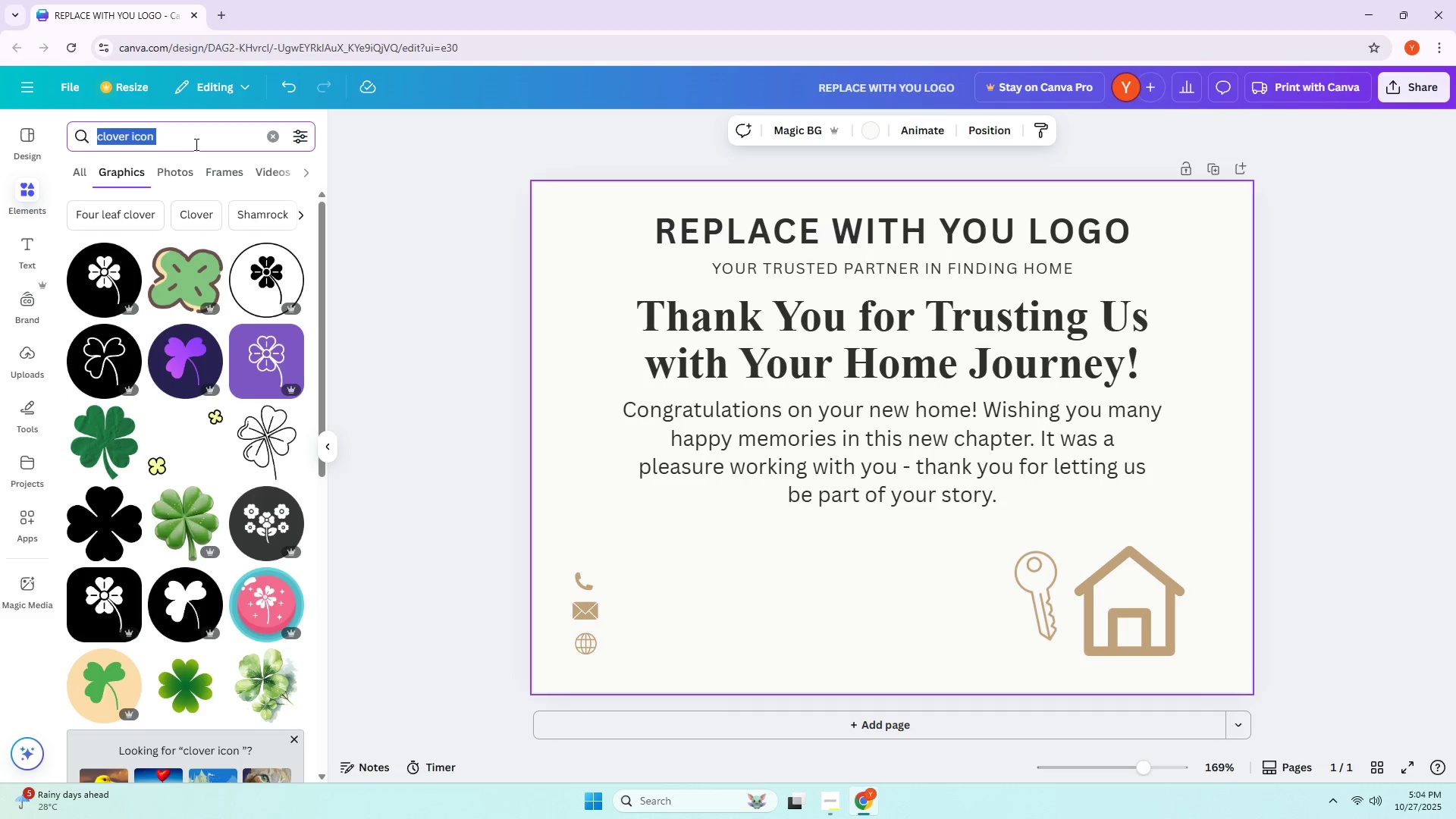 
wait(6.03)
 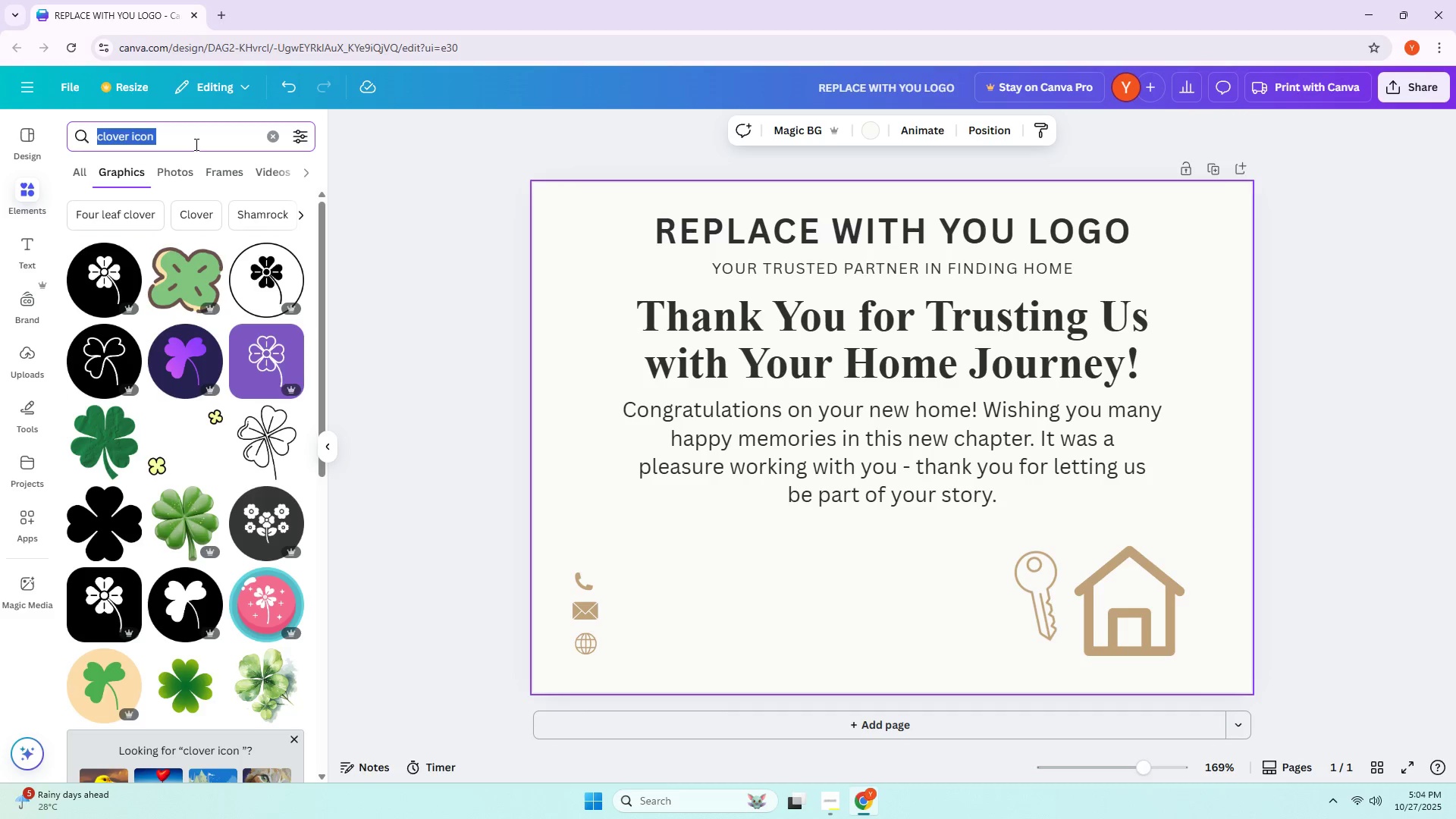 
key(Backspace)
key(Backspace)
key(Backspace)
type(floral border)
 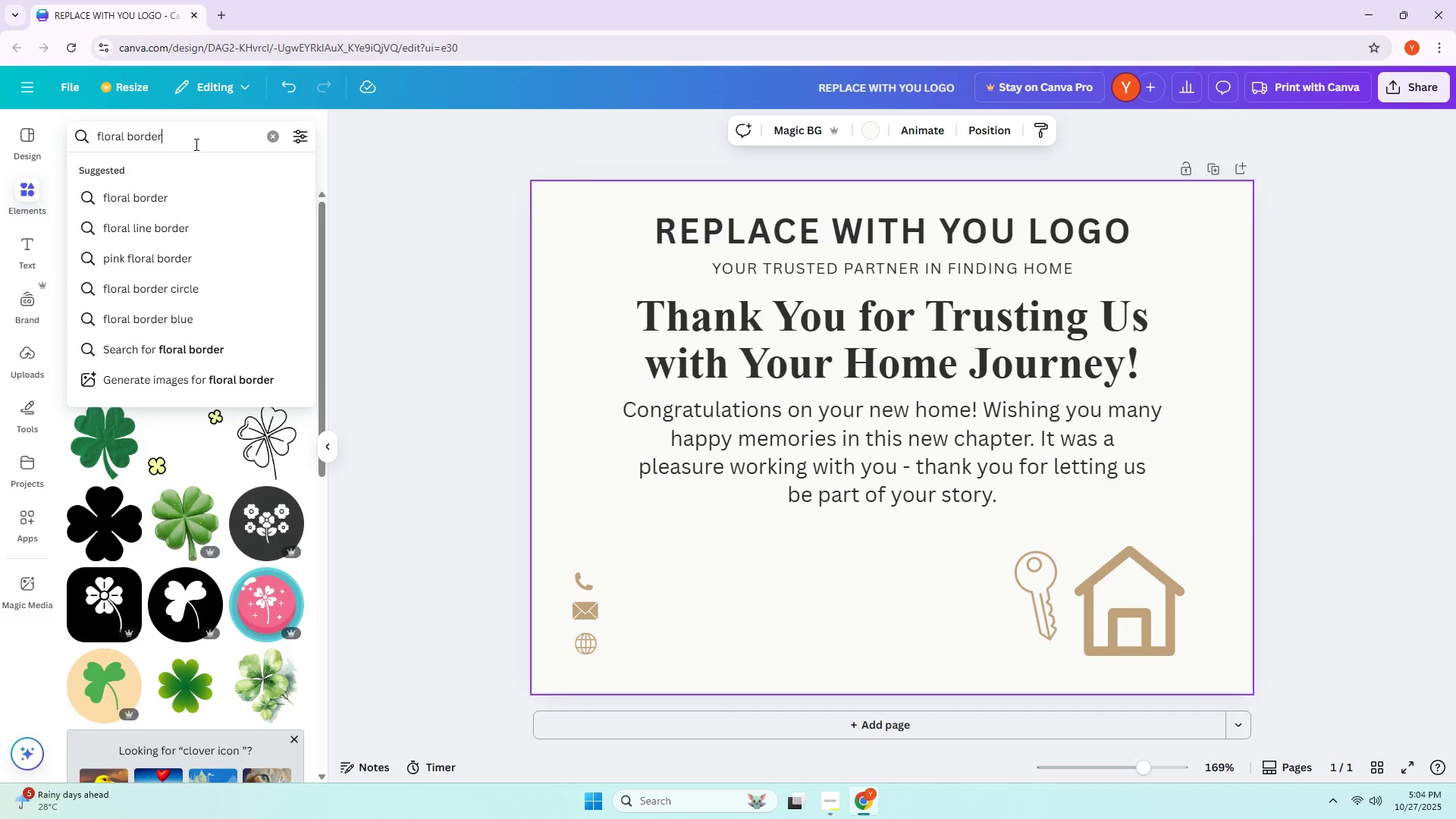 
key(Enter)
 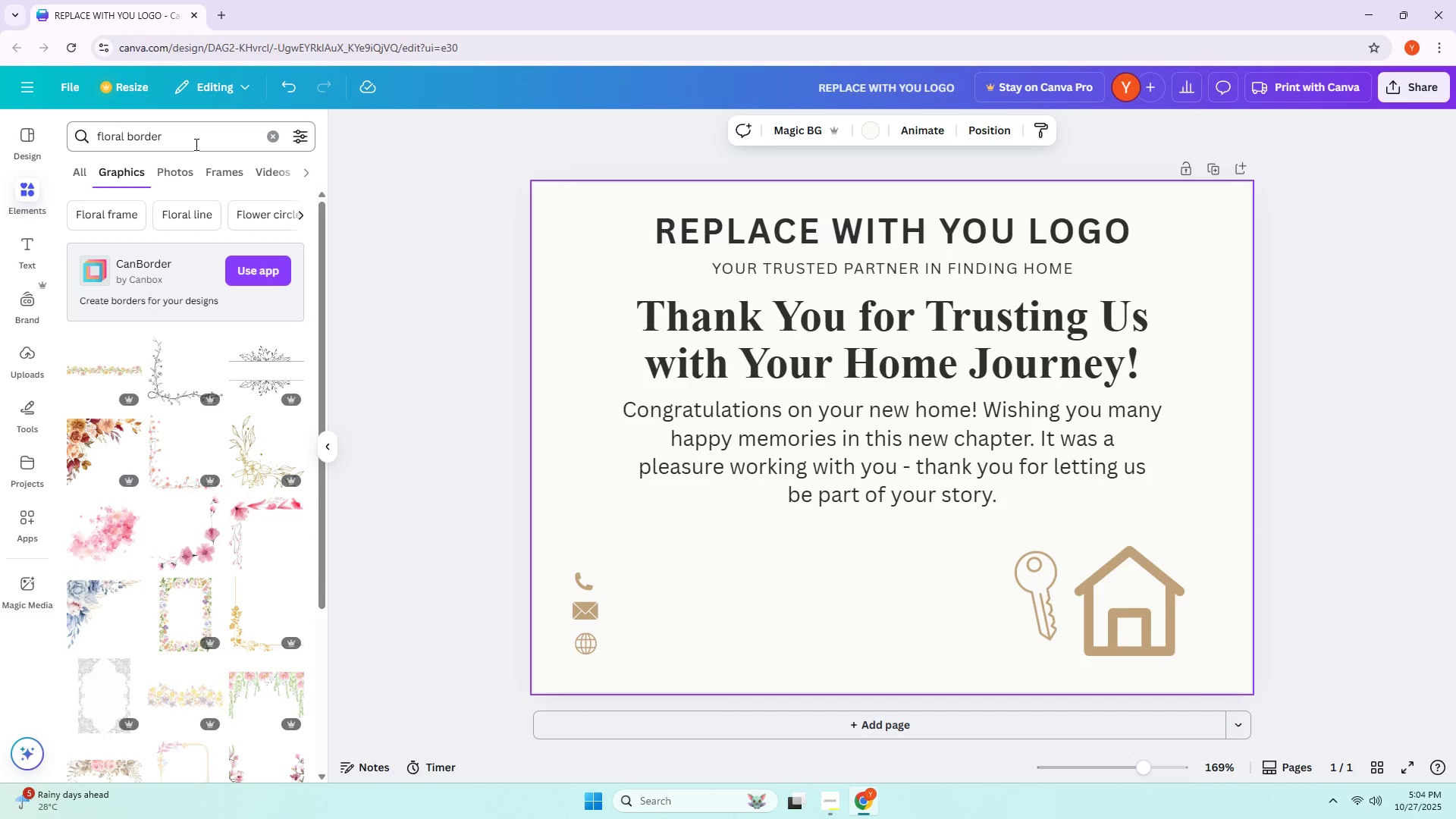 
wait(34.02)
 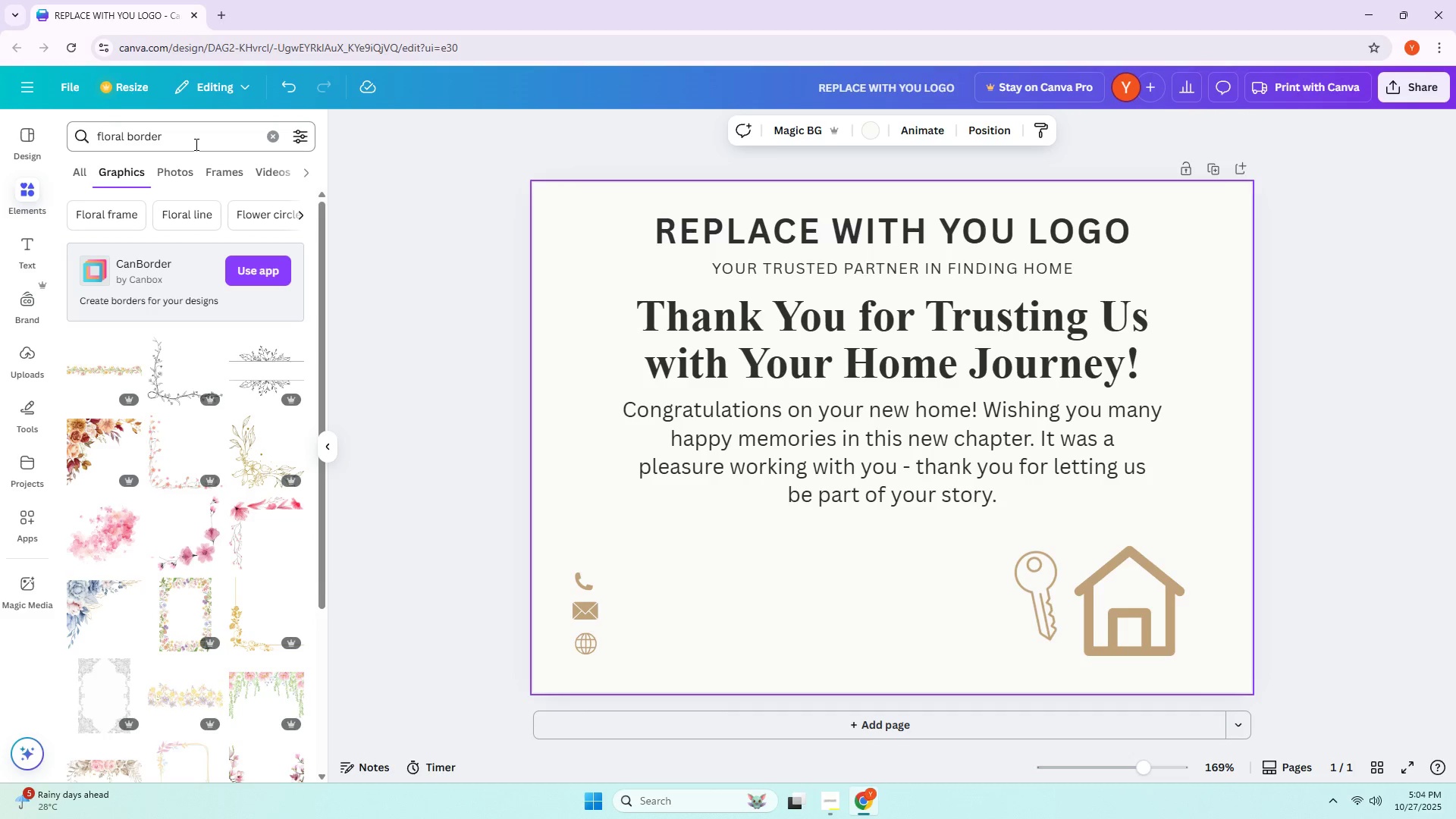 
left_click_drag(start_coordinate=[162, 138], to_coordinate=[94, 144])
 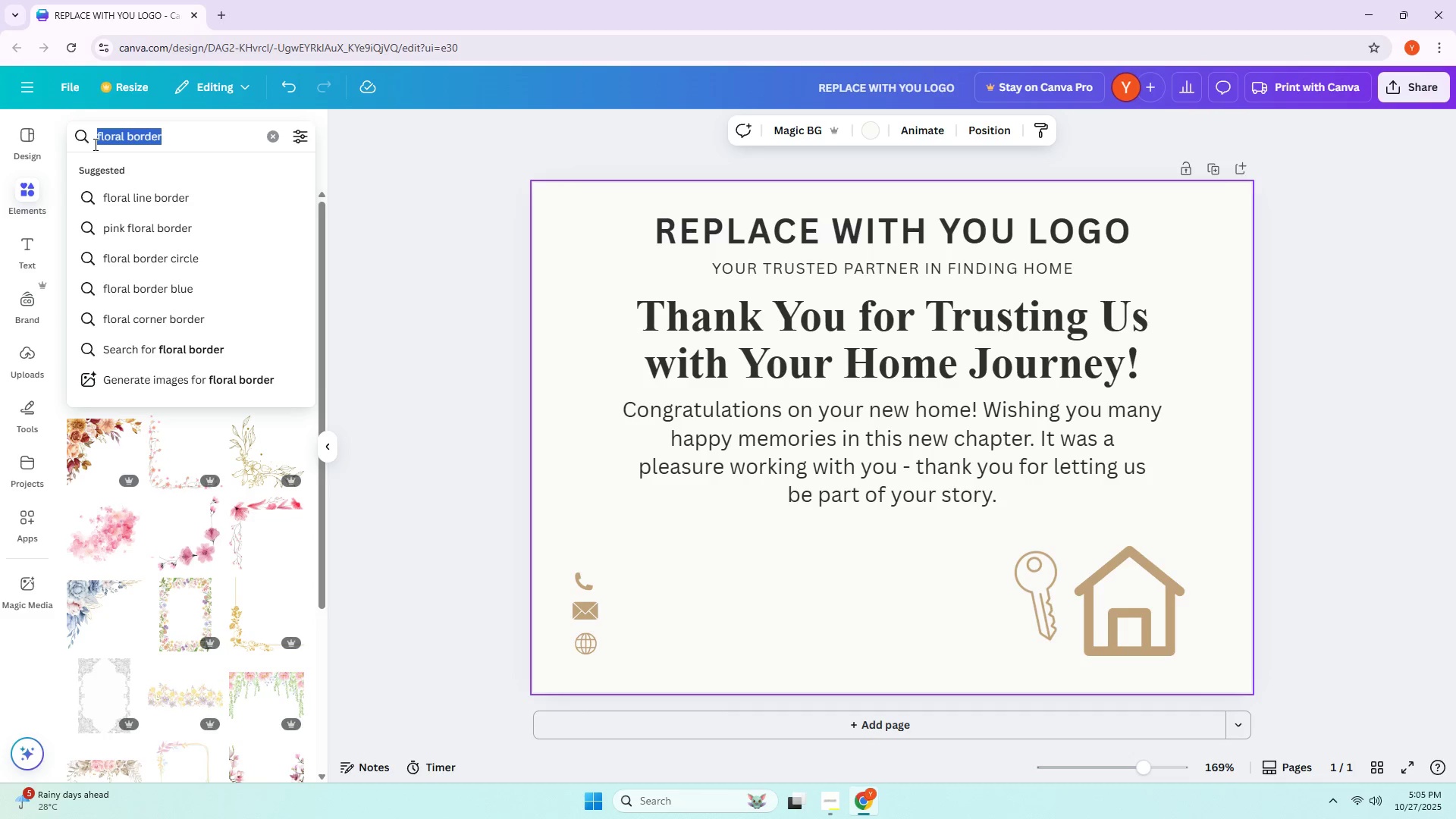 
wait(16.02)
 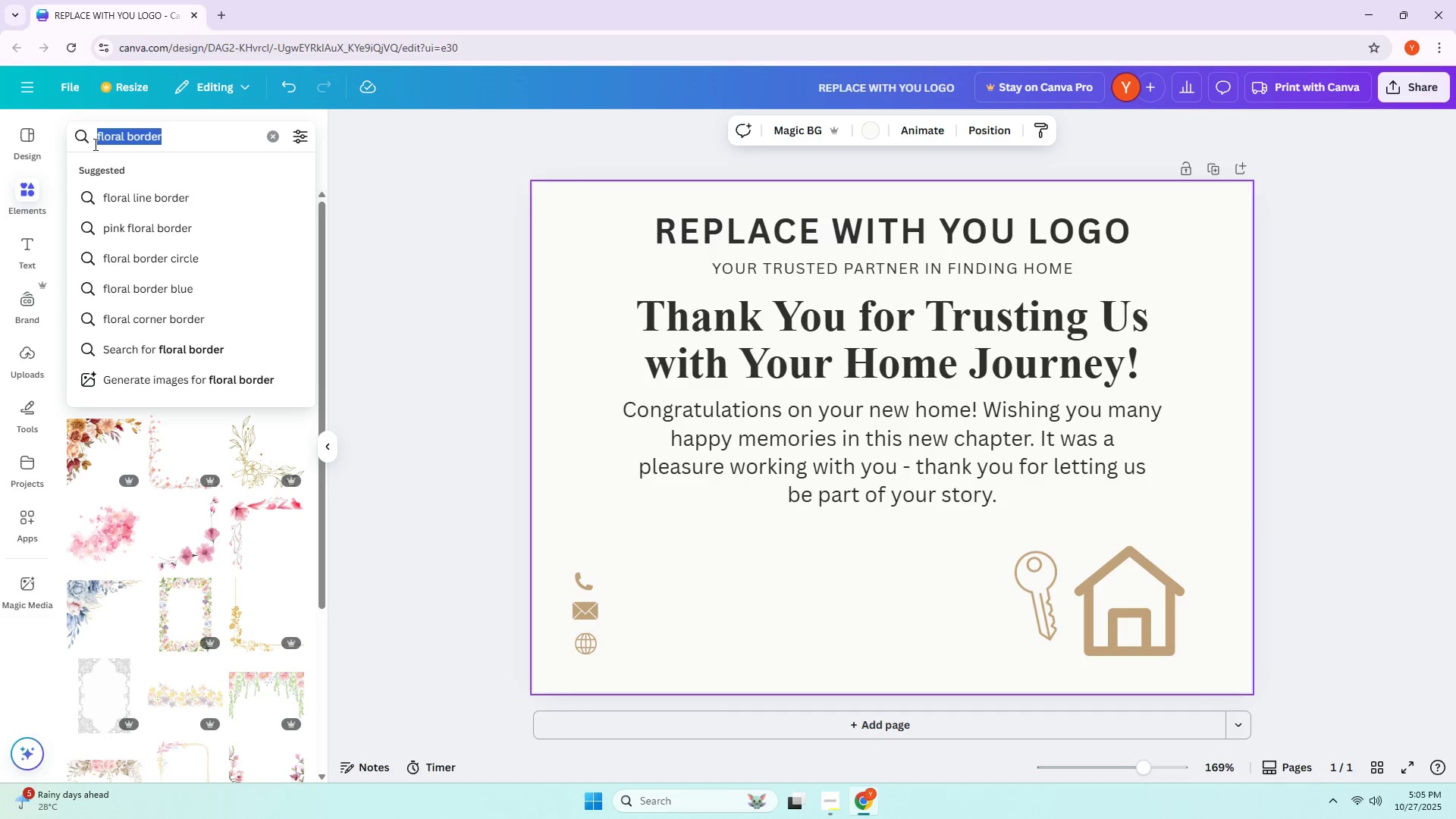 
scroll: coordinate [592, 299], scroll_direction: down, amount: 2.0
 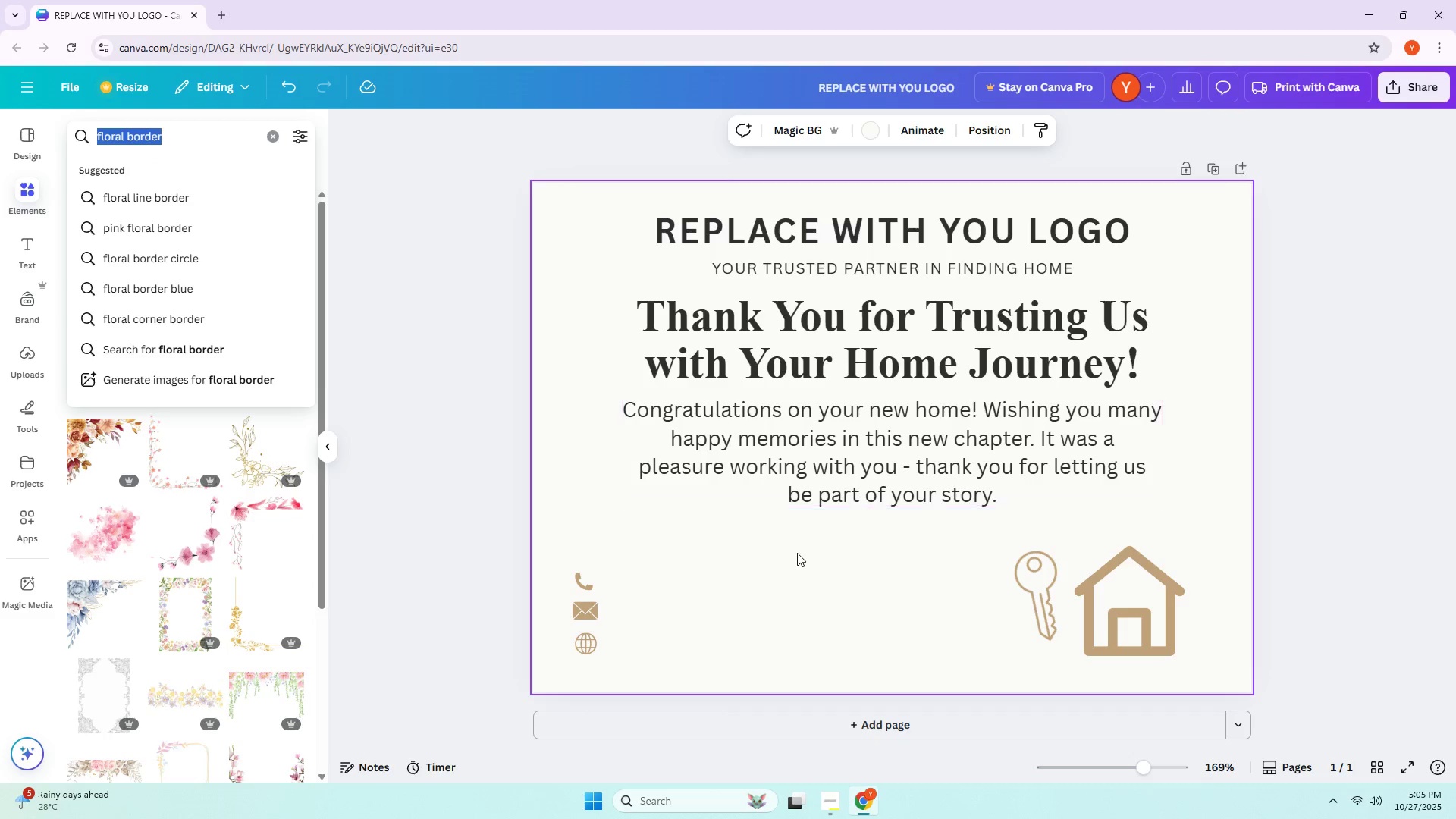 
left_click([797, 553])
 